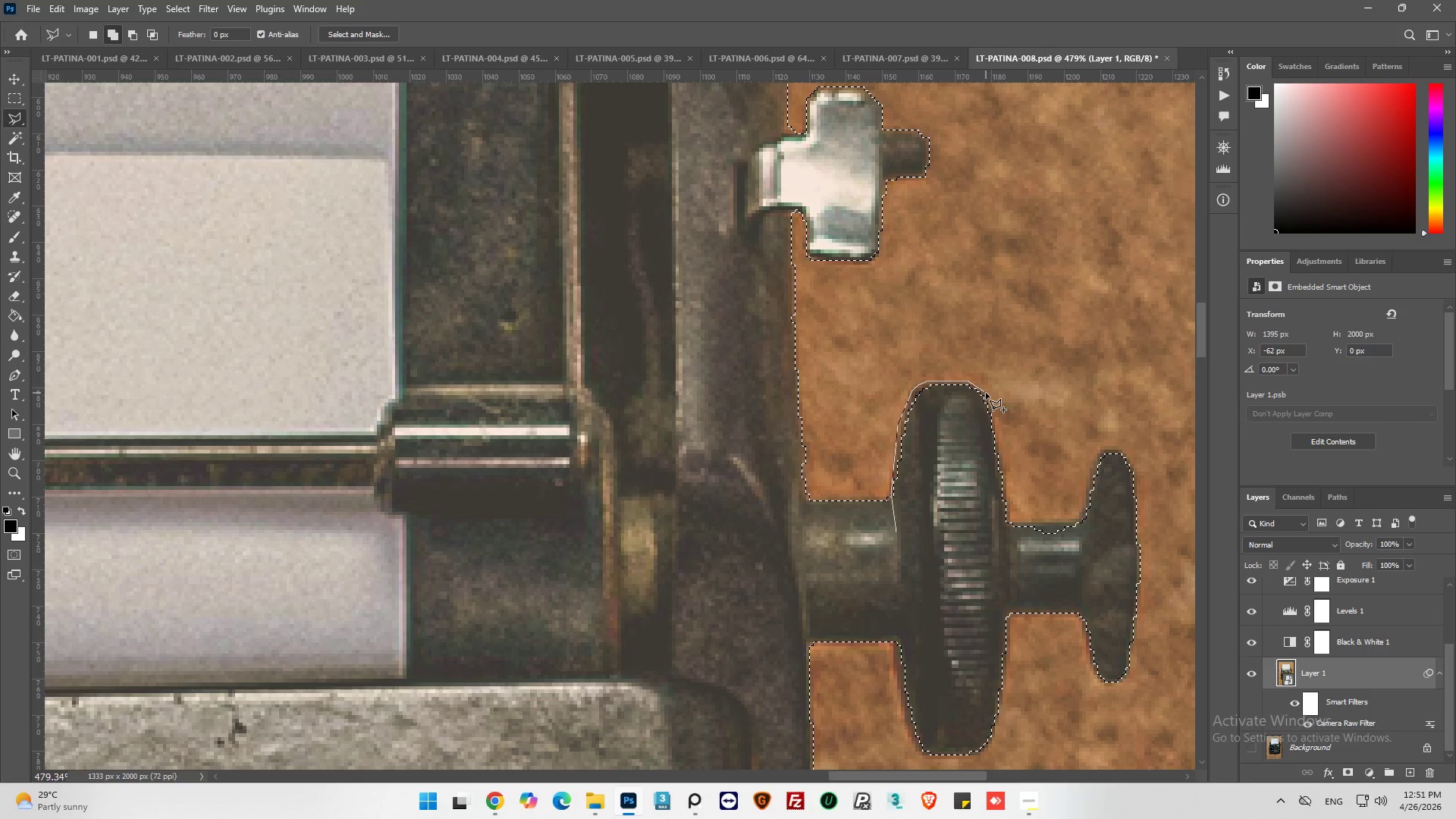 
left_click([986, 392])
 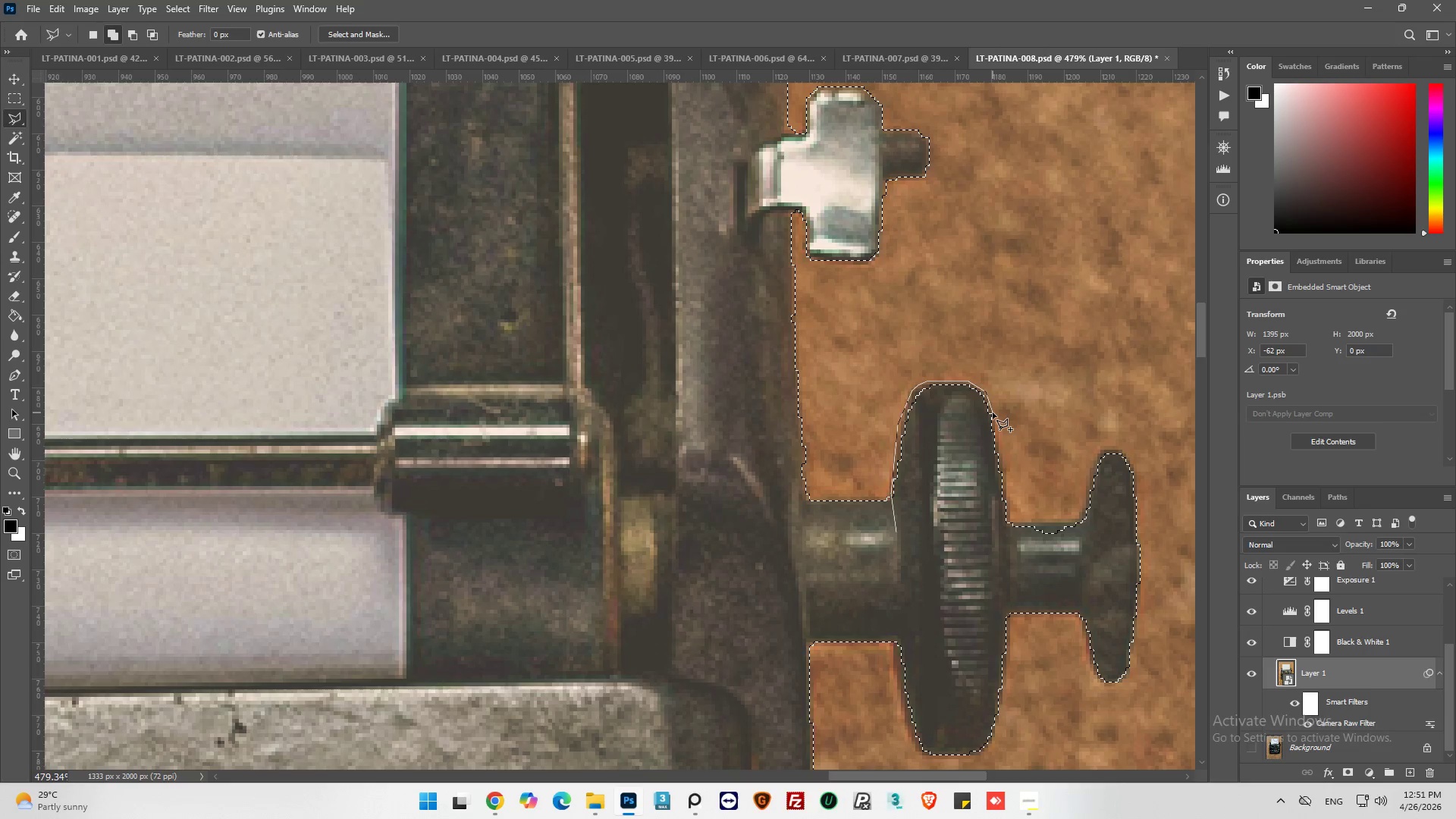 
left_click([993, 412])
 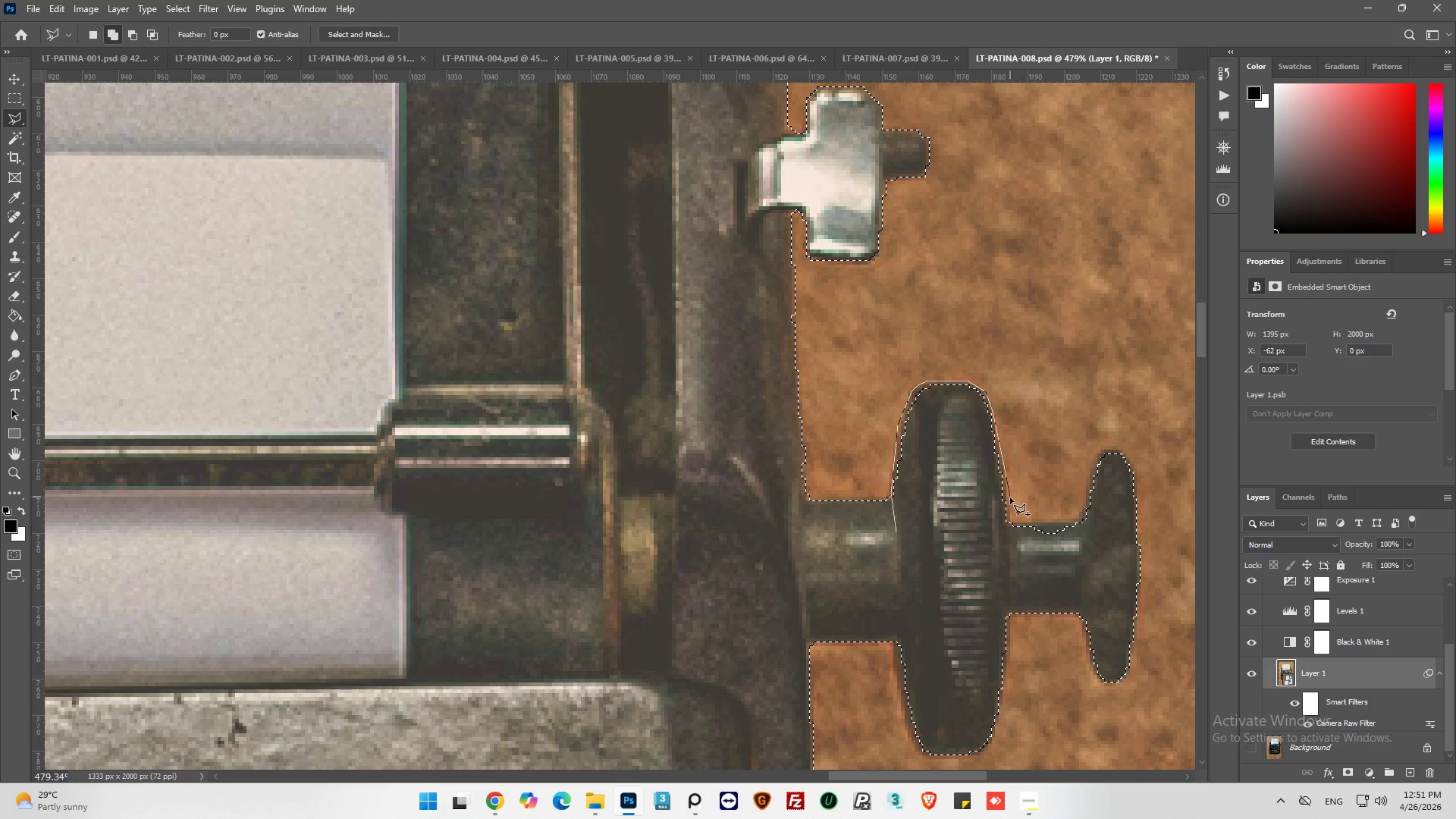 
left_click([1009, 504])
 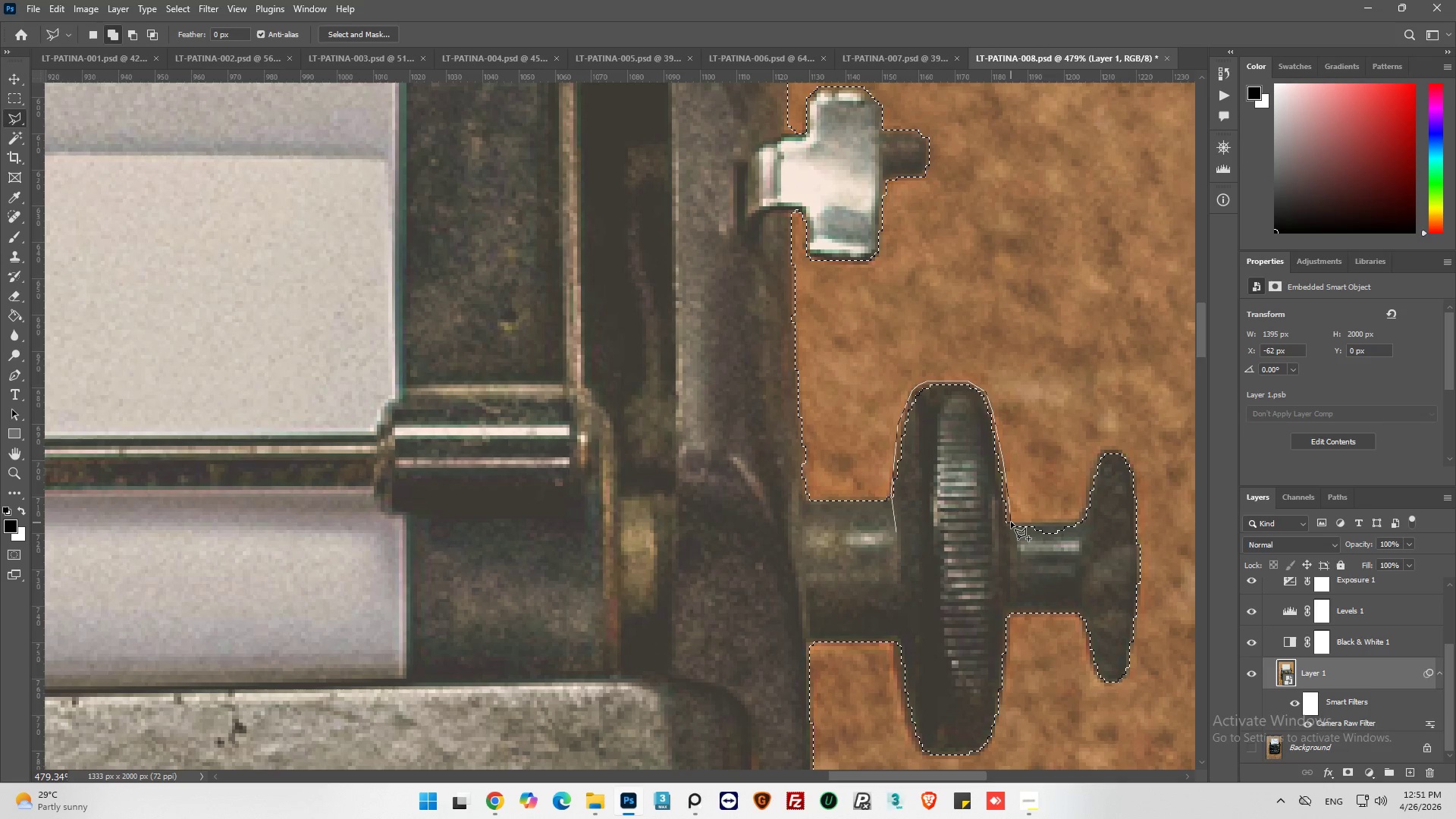 
left_click([1011, 521])
 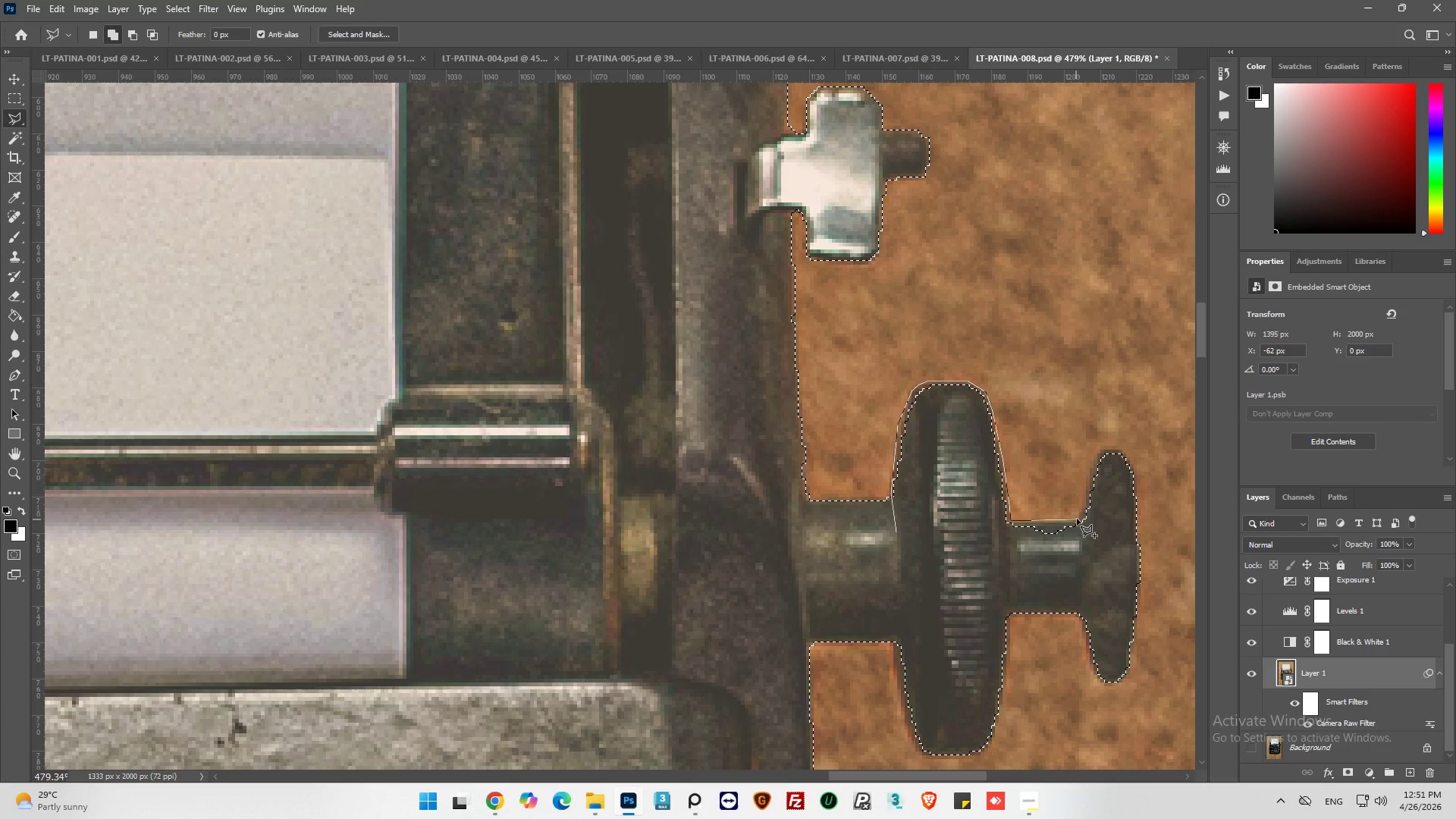 
left_click([1078, 518])
 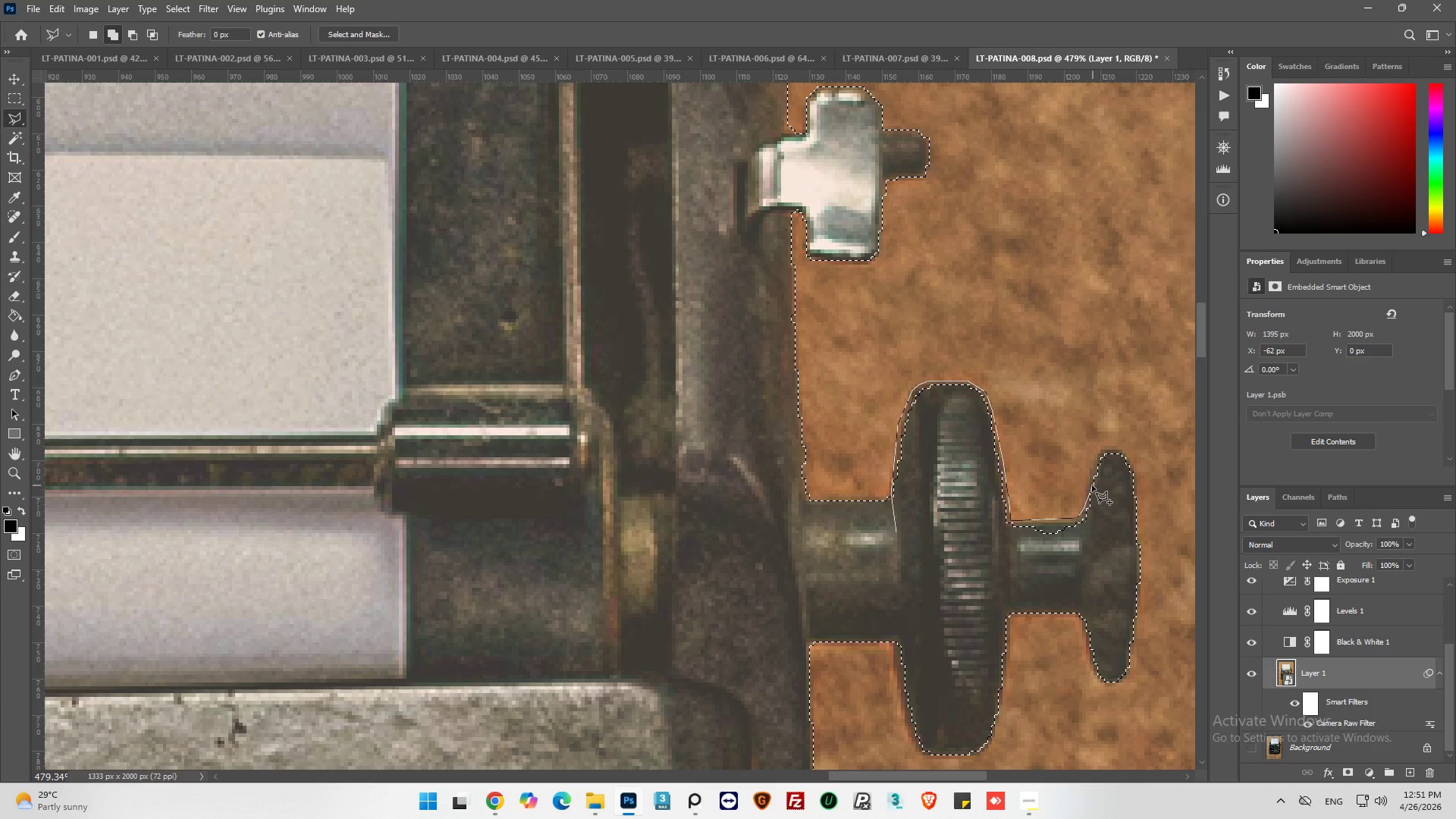 
left_click([1087, 485])
 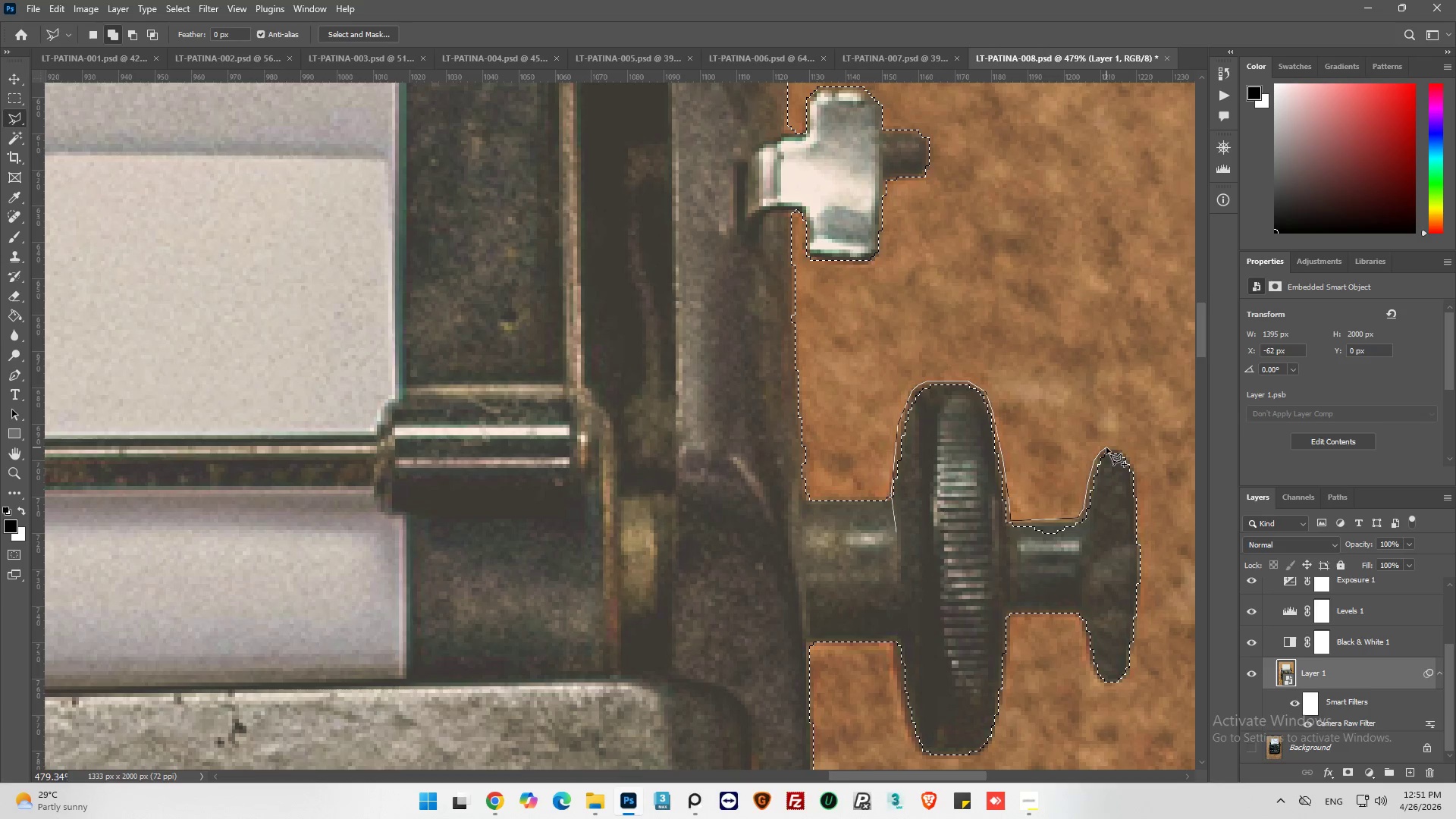 
left_click([1108, 447])
 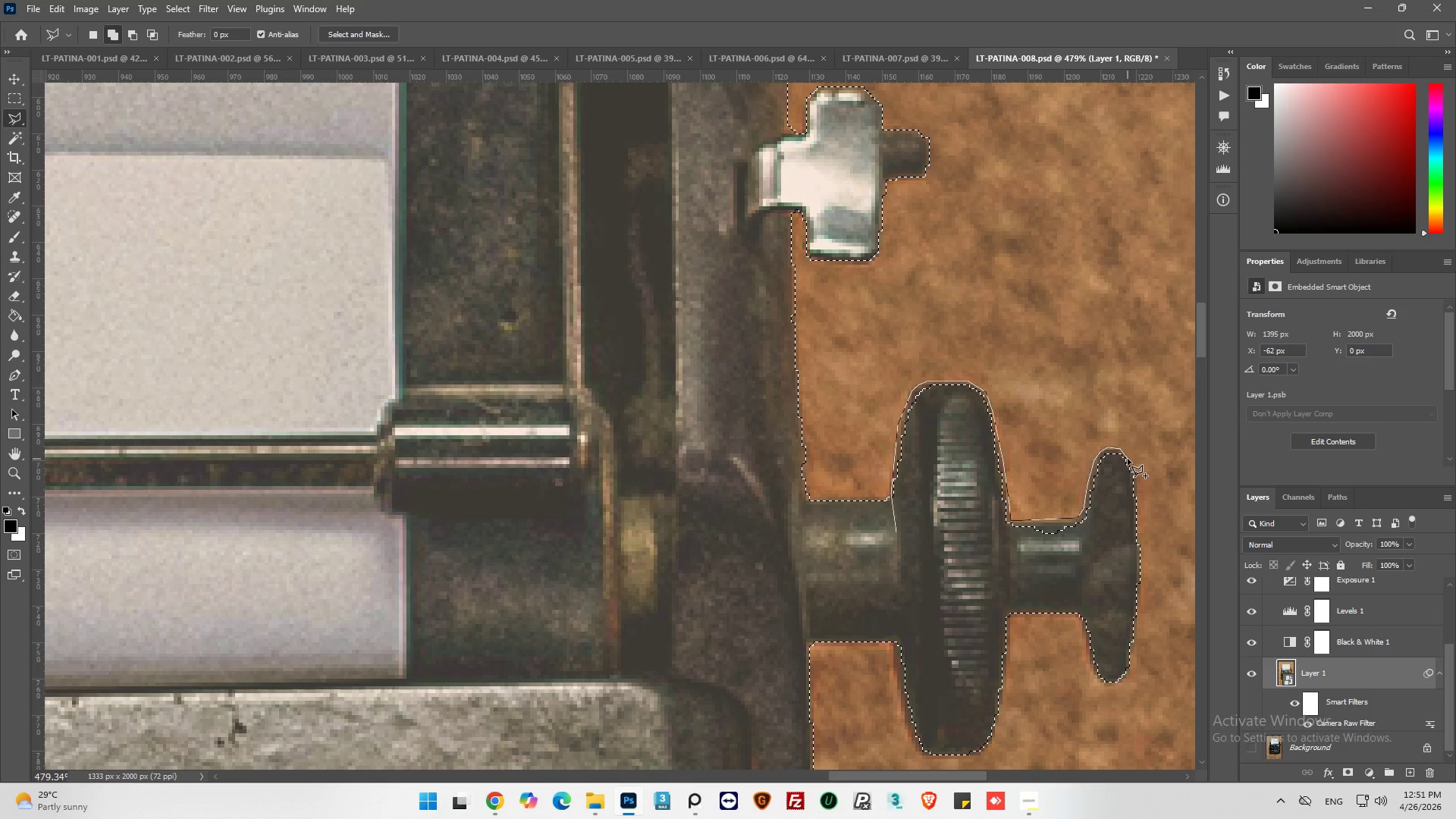 
left_click([1128, 456])
 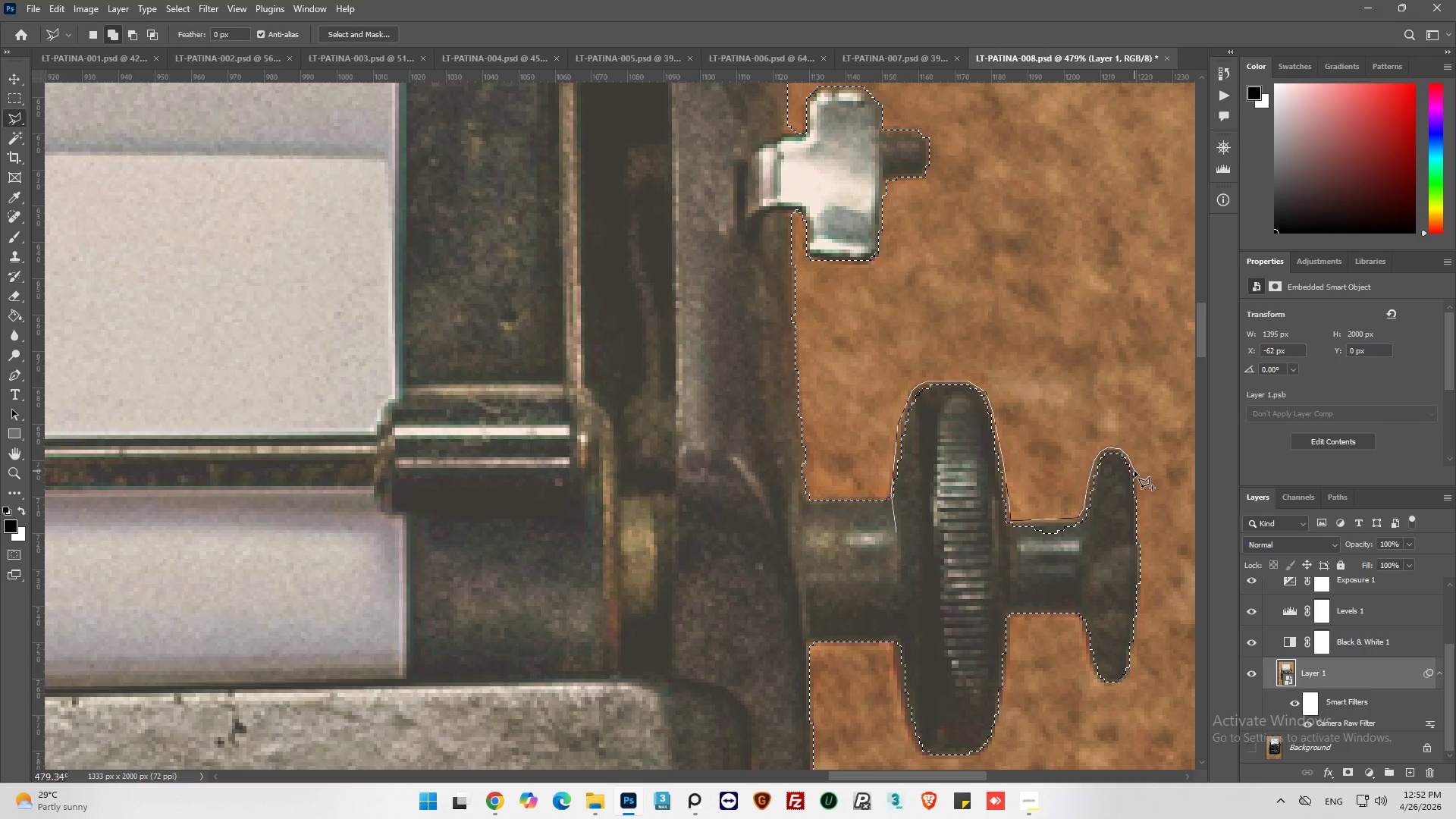 
left_click([1134, 471])
 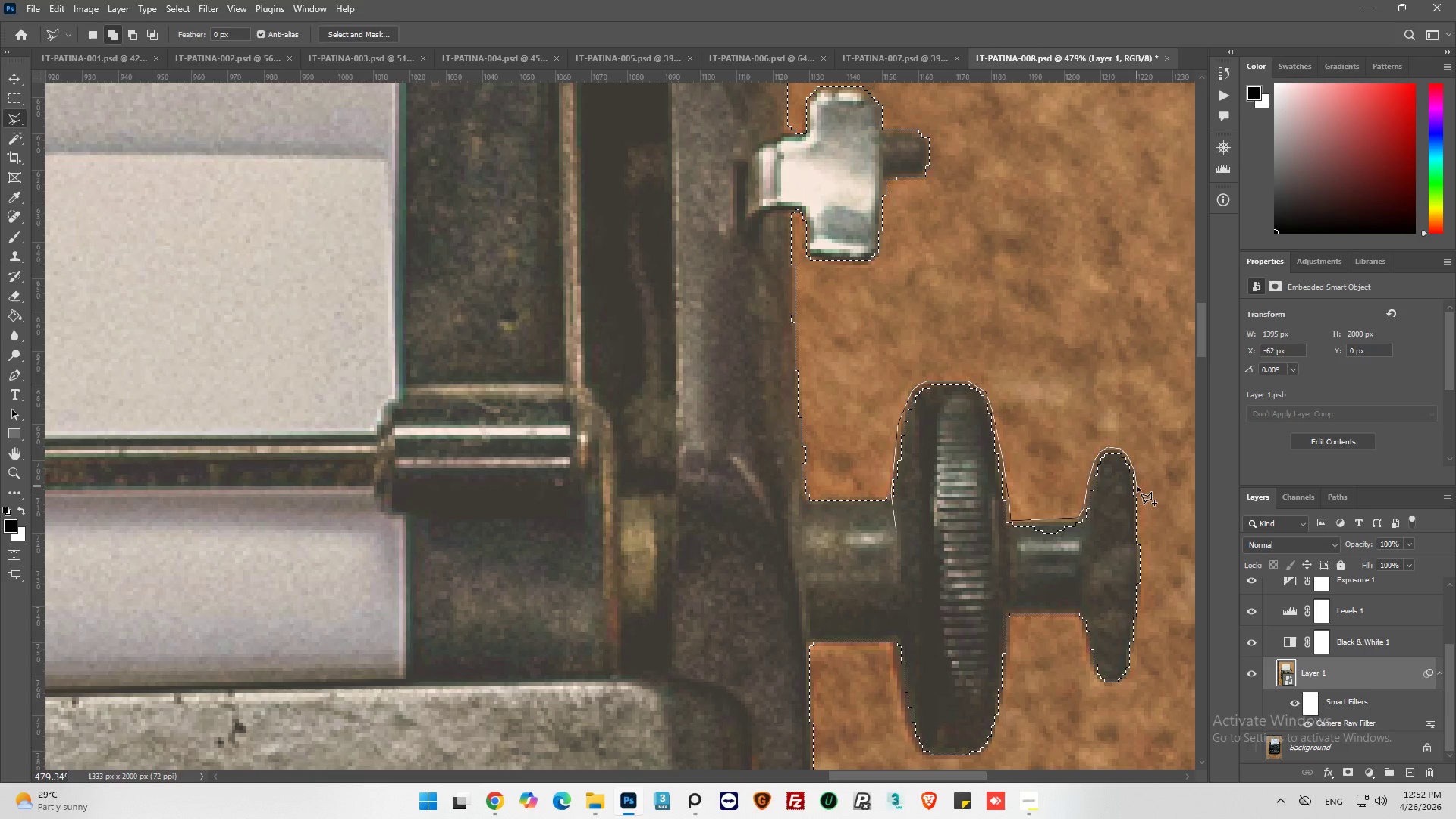 
left_click([1137, 486])
 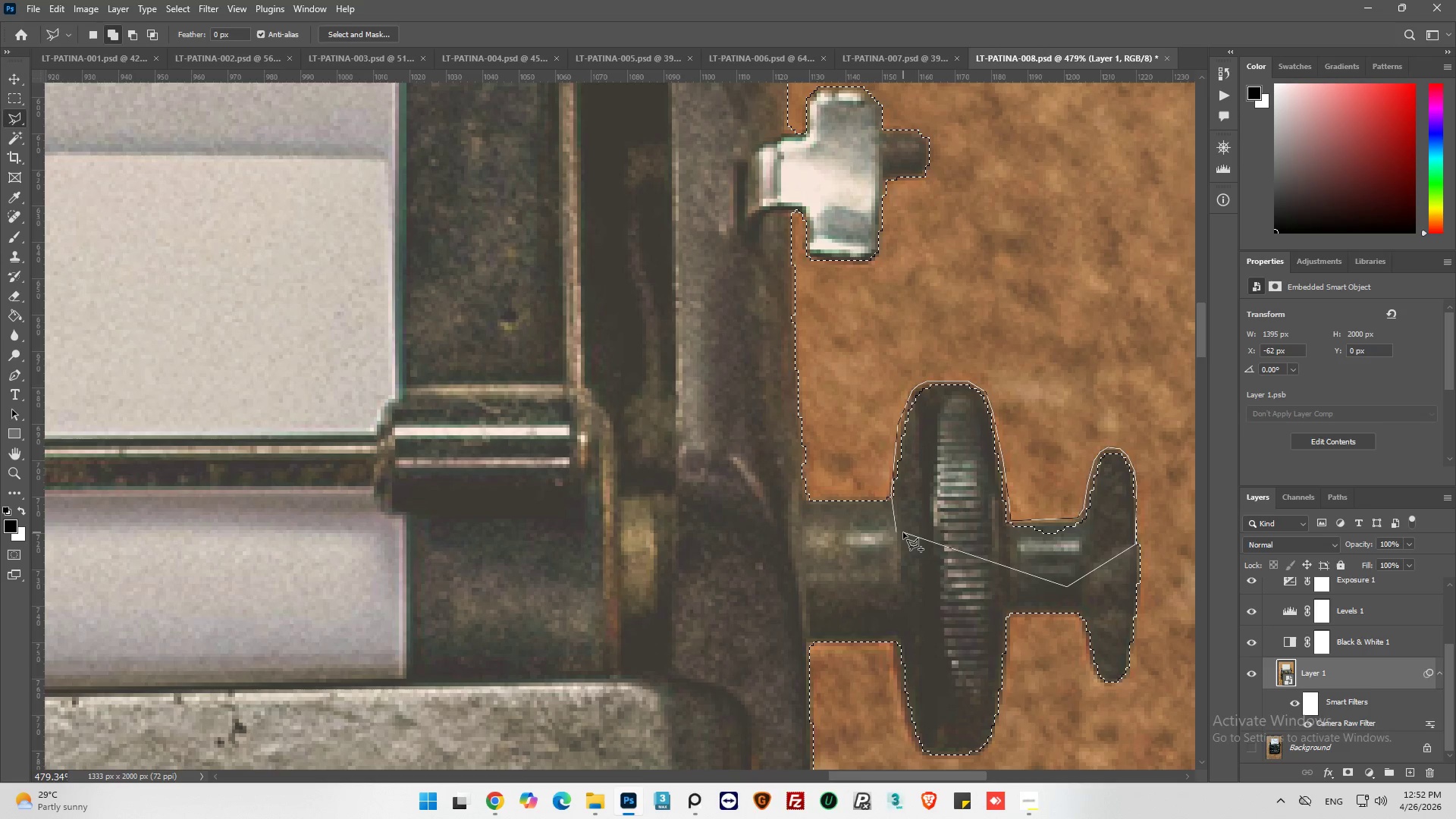 
left_click([898, 534])
 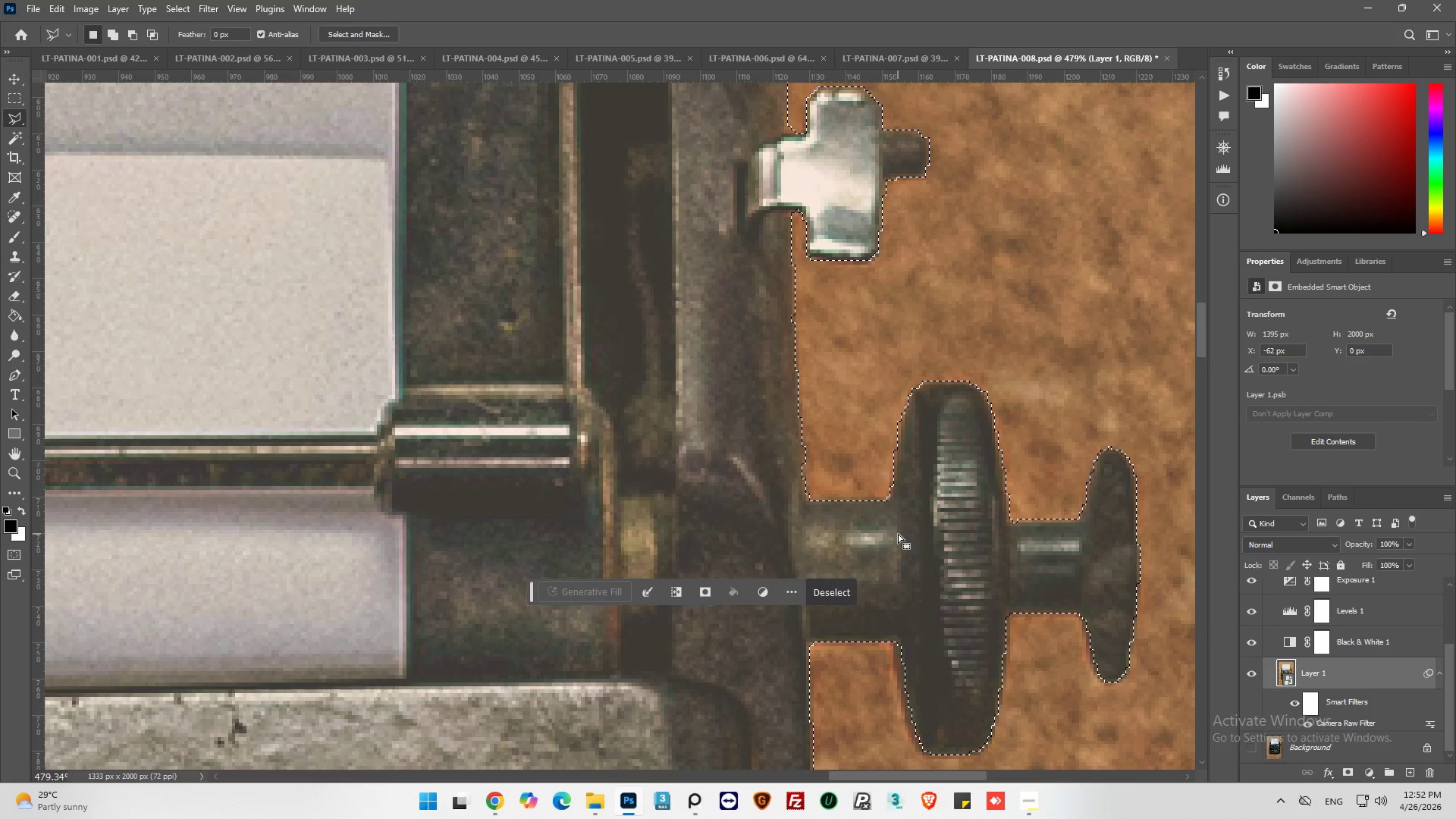 
scroll: coordinate [1110, 422], scroll_direction: down, amount: 18.0
 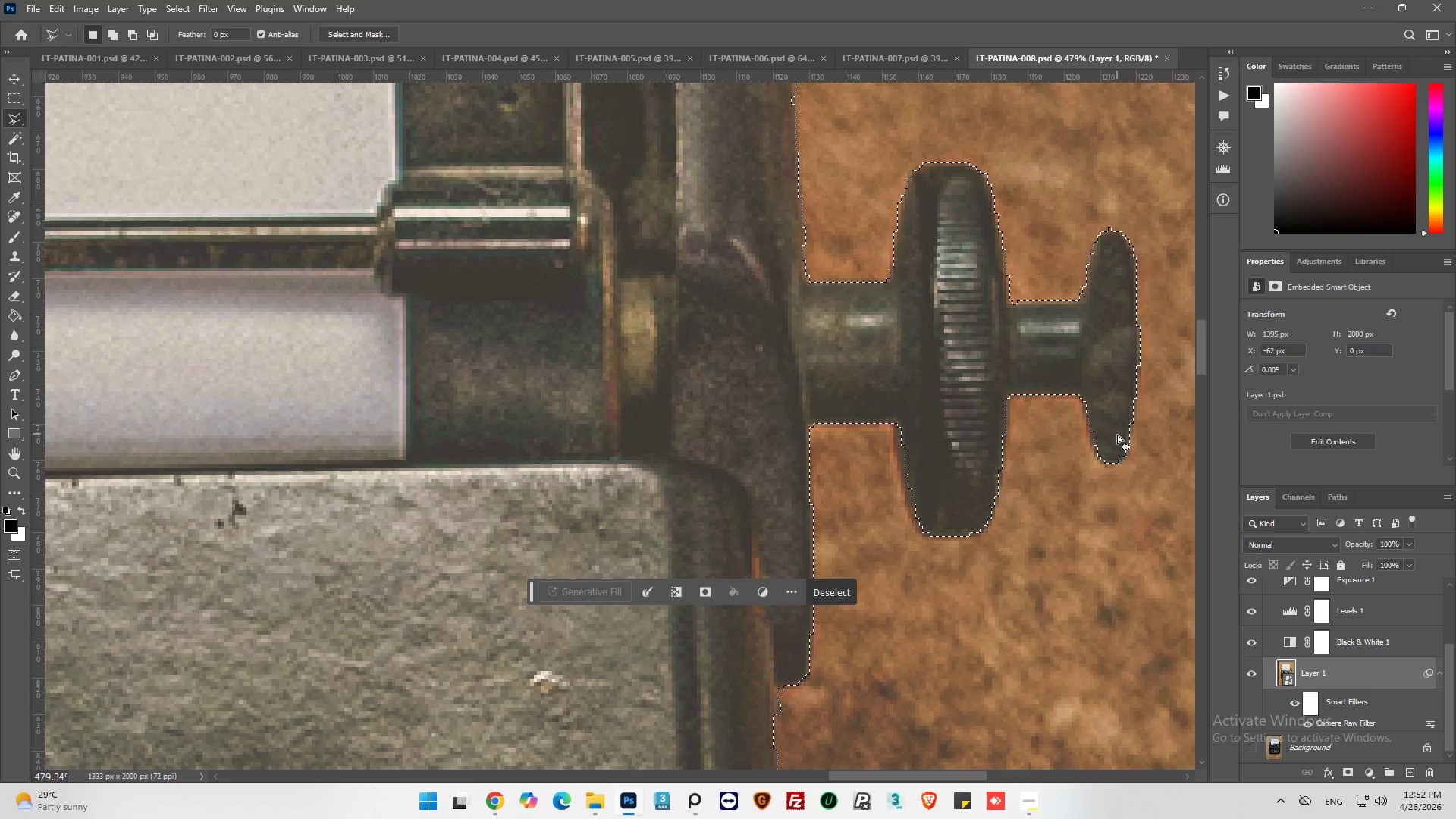 
hold_key(key=ShiftLeft, duration=1.09)
 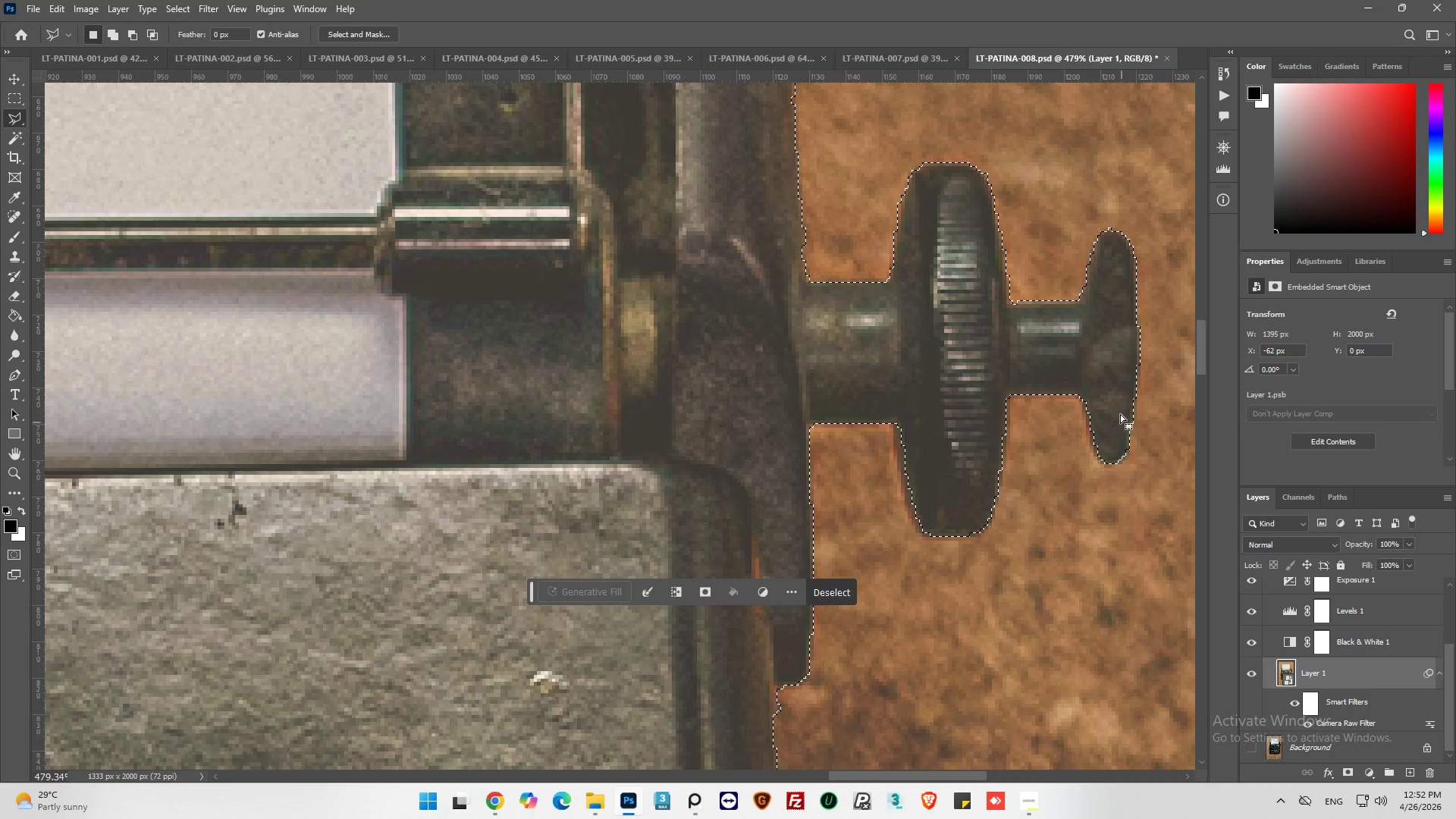 
hold_key(key=ShiftLeft, duration=1.05)
left_click_drag(start_coordinate=[1108, 363], to_coordinate=[1115, 363])
 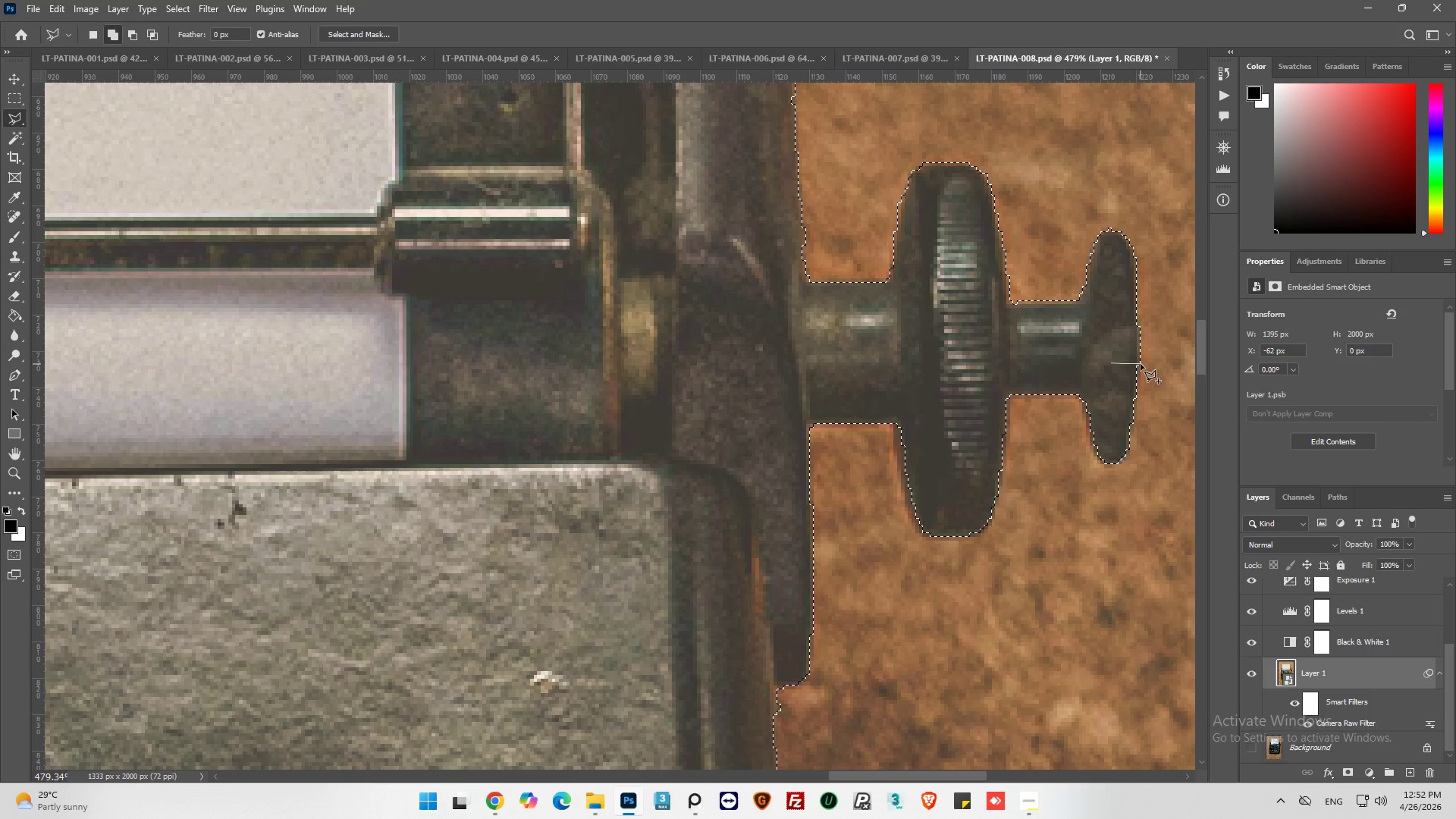 
left_click([1140, 365])
 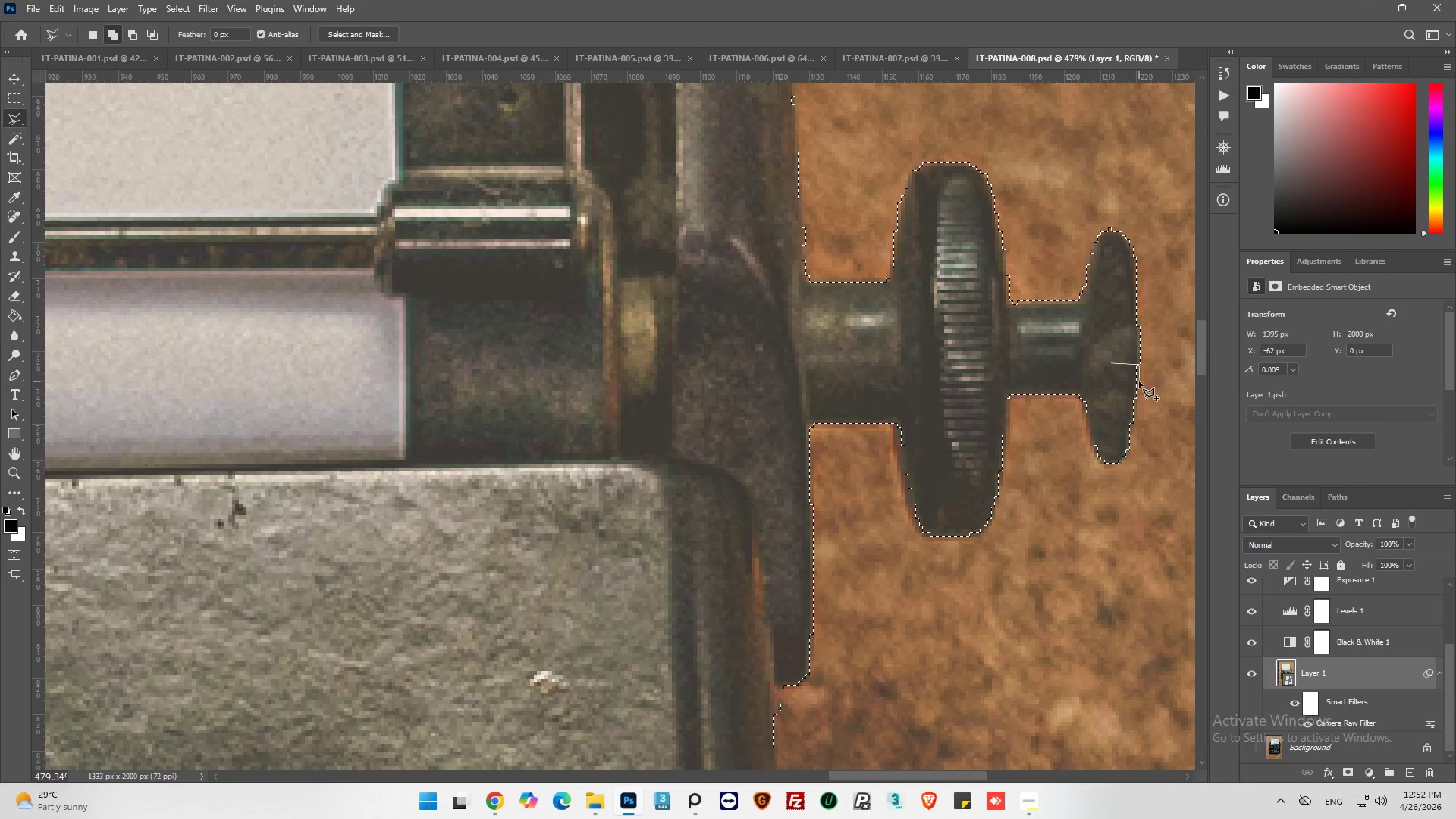 
left_click([1139, 381])
 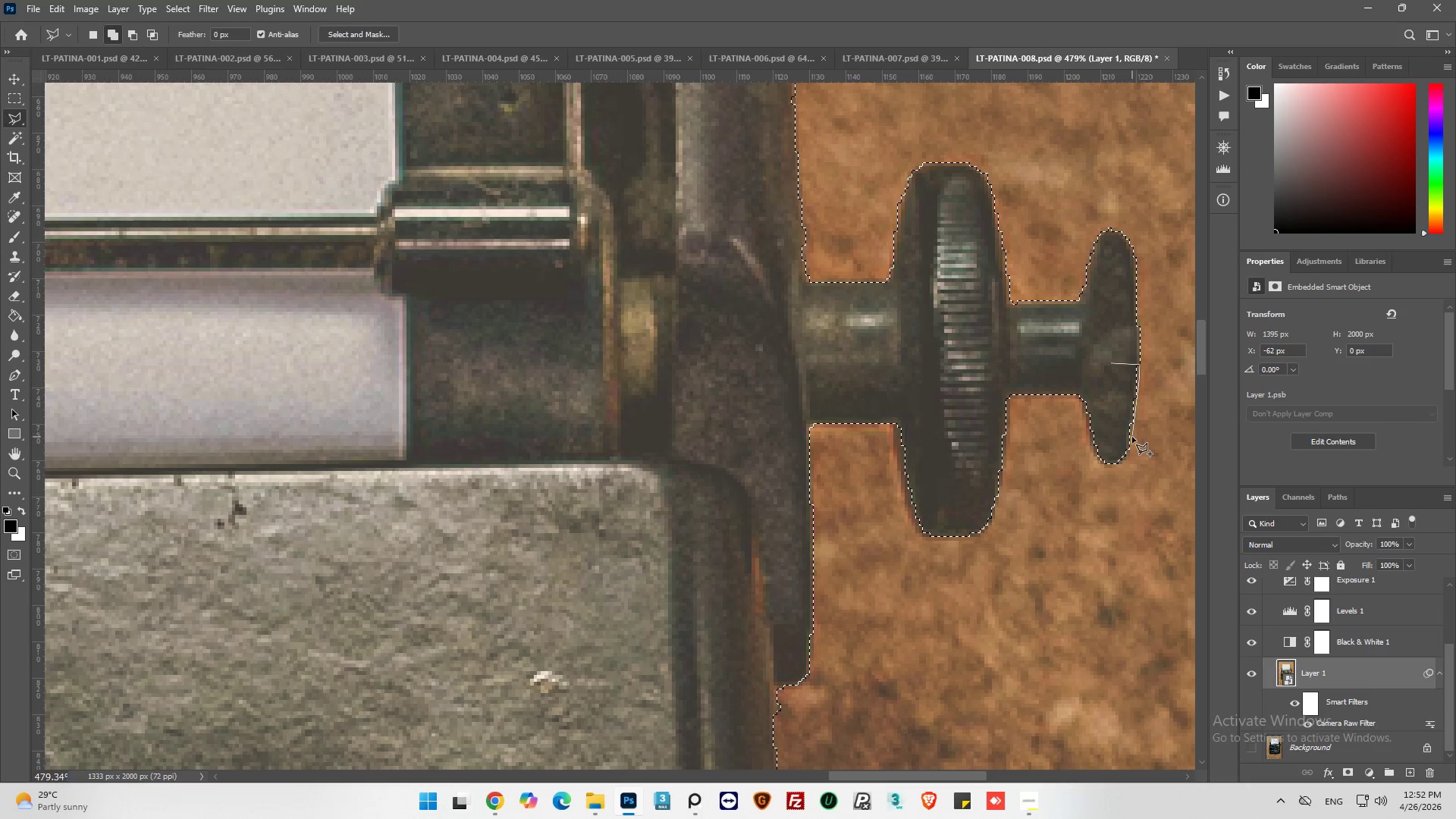 
left_click([1132, 437])
 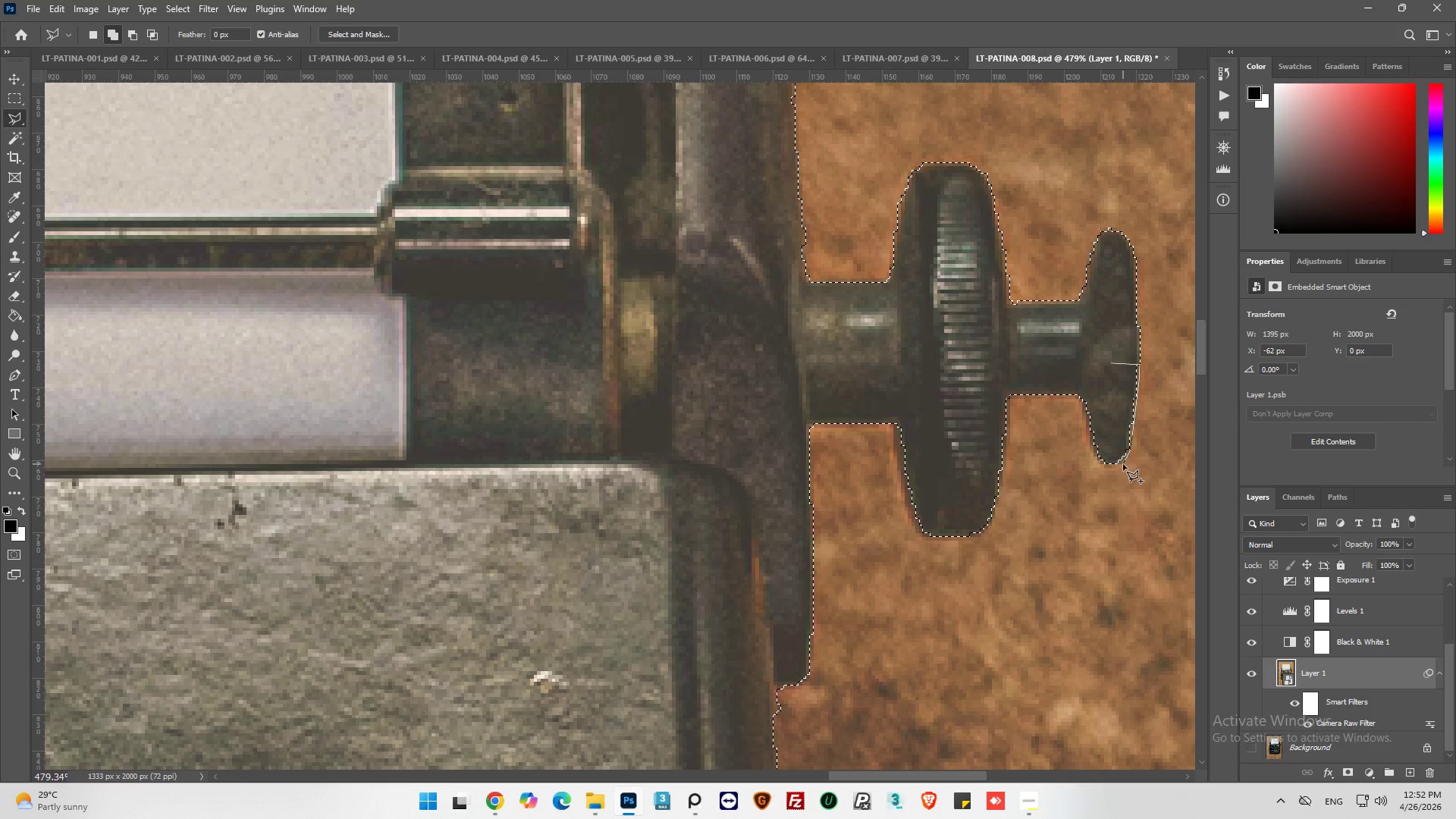 
left_click([1121, 464])
 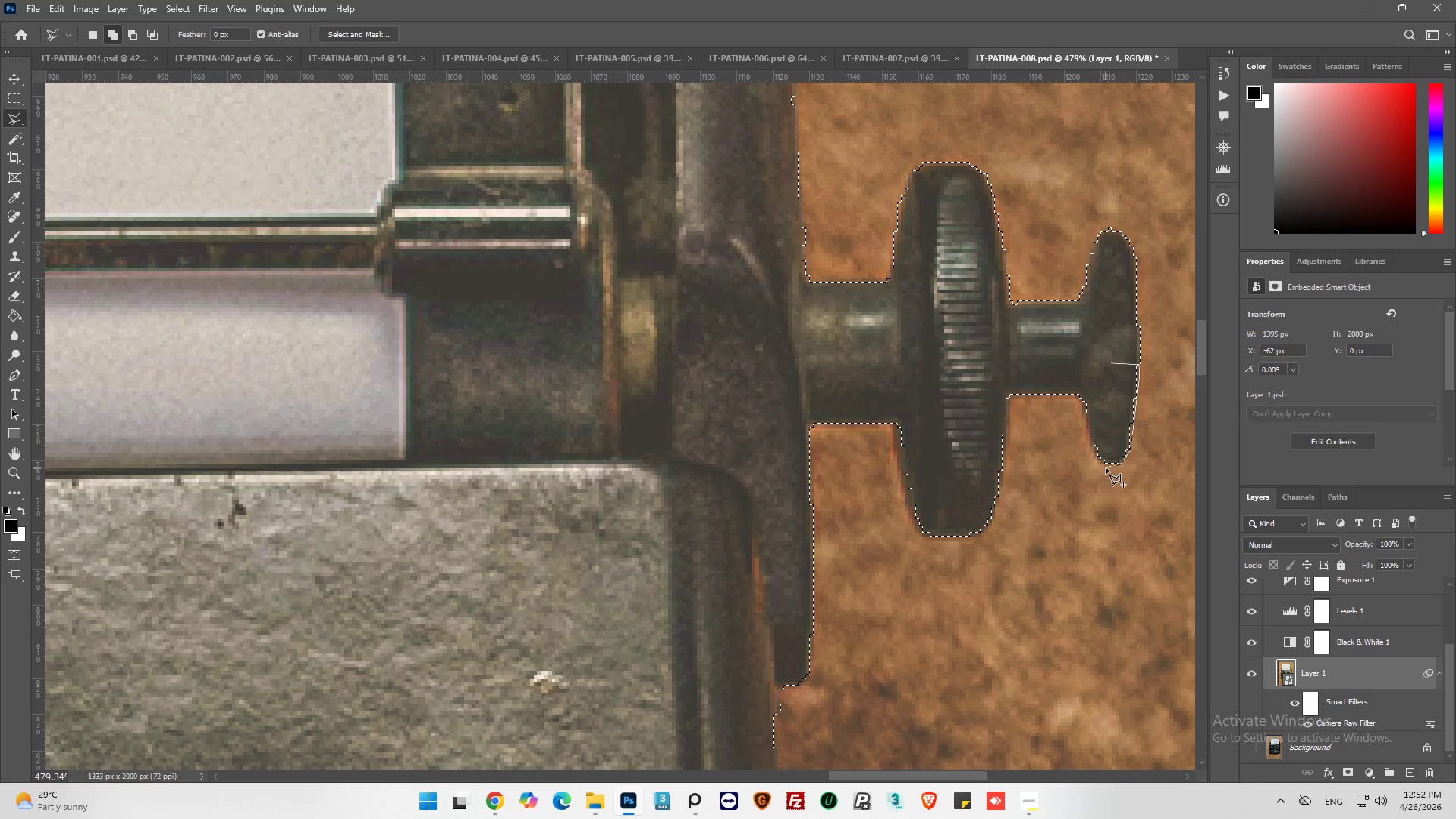 
left_click([1106, 466])
 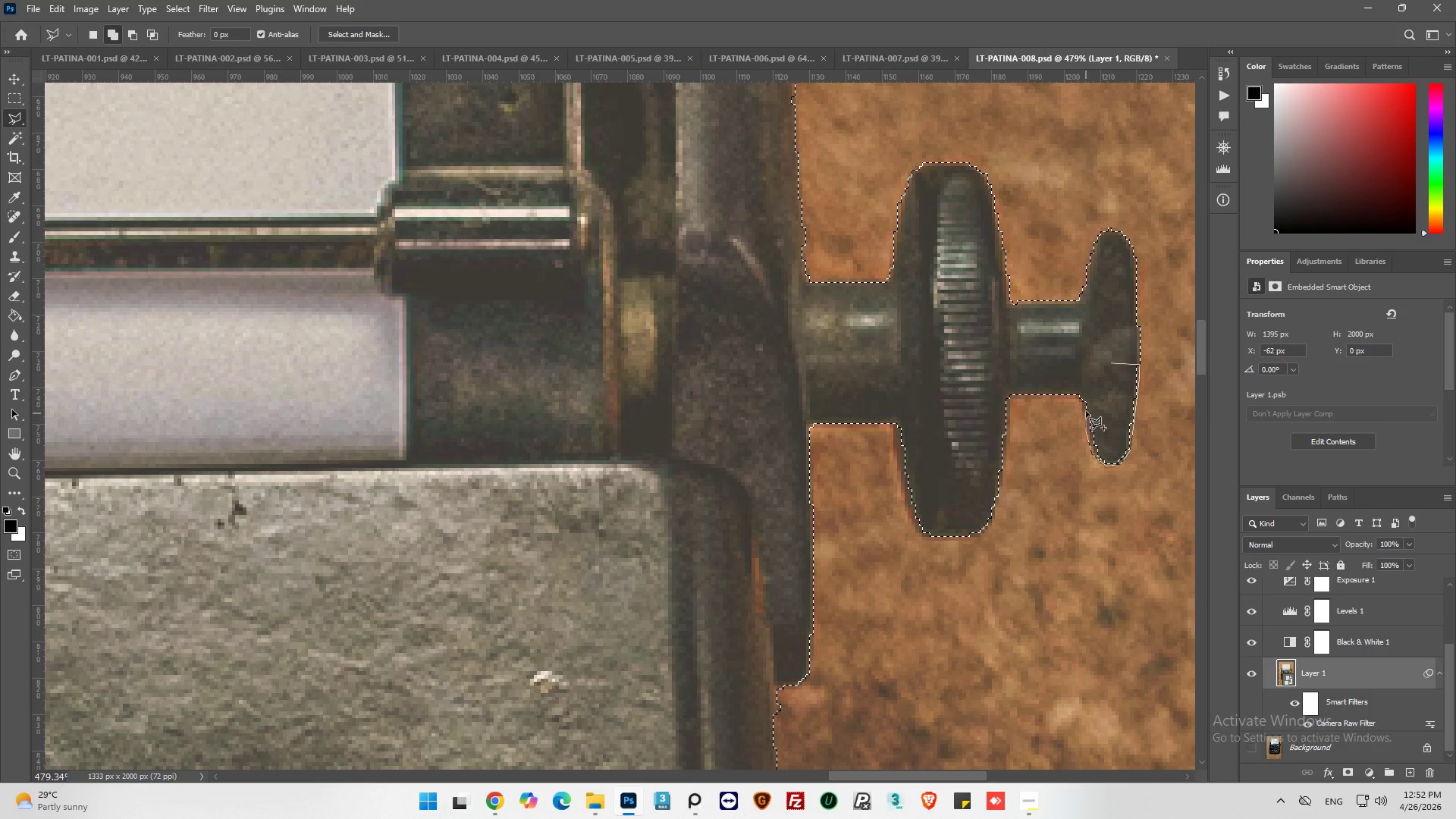 
left_click([1084, 409])
 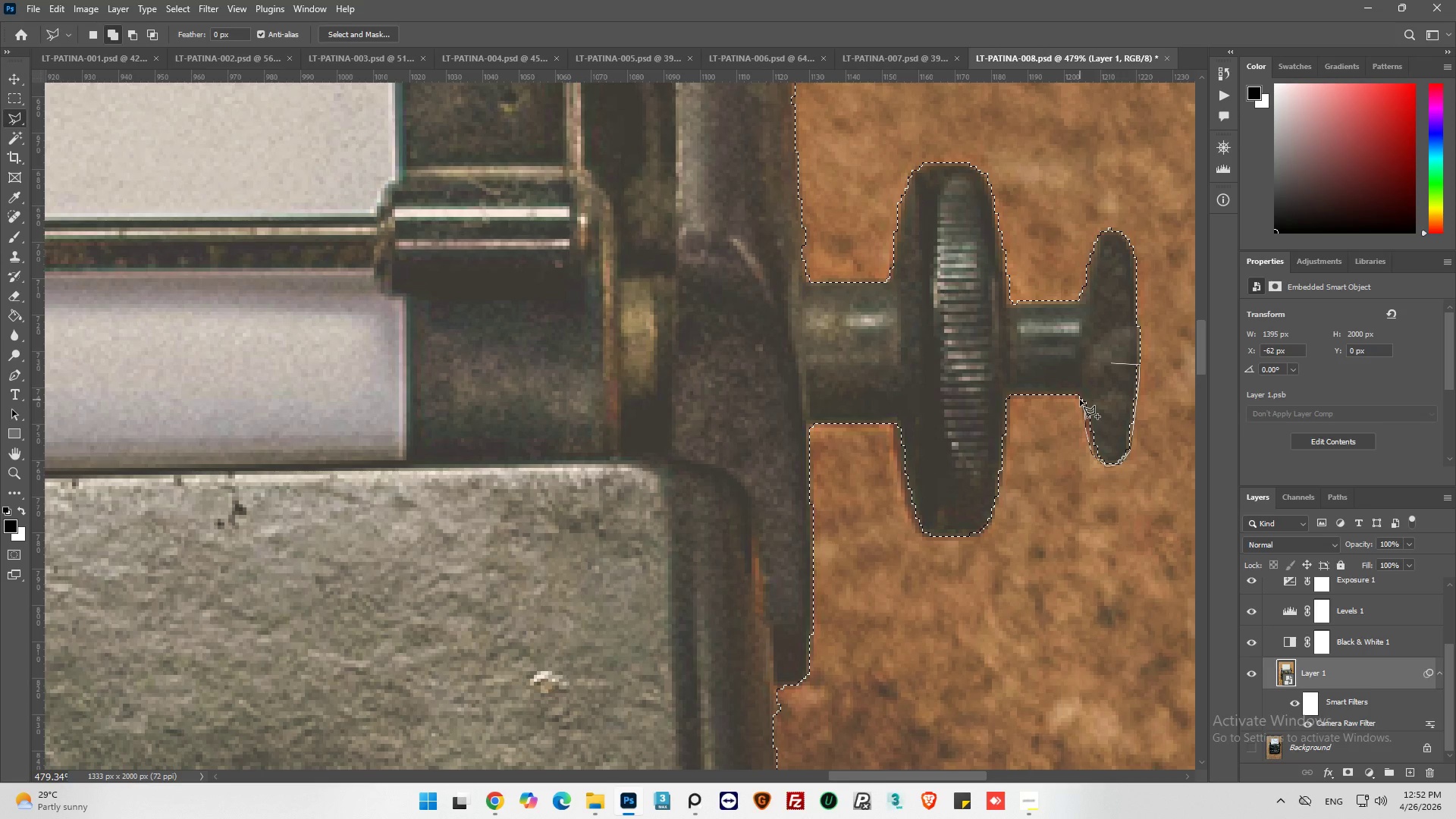 
left_click([1080, 400])
 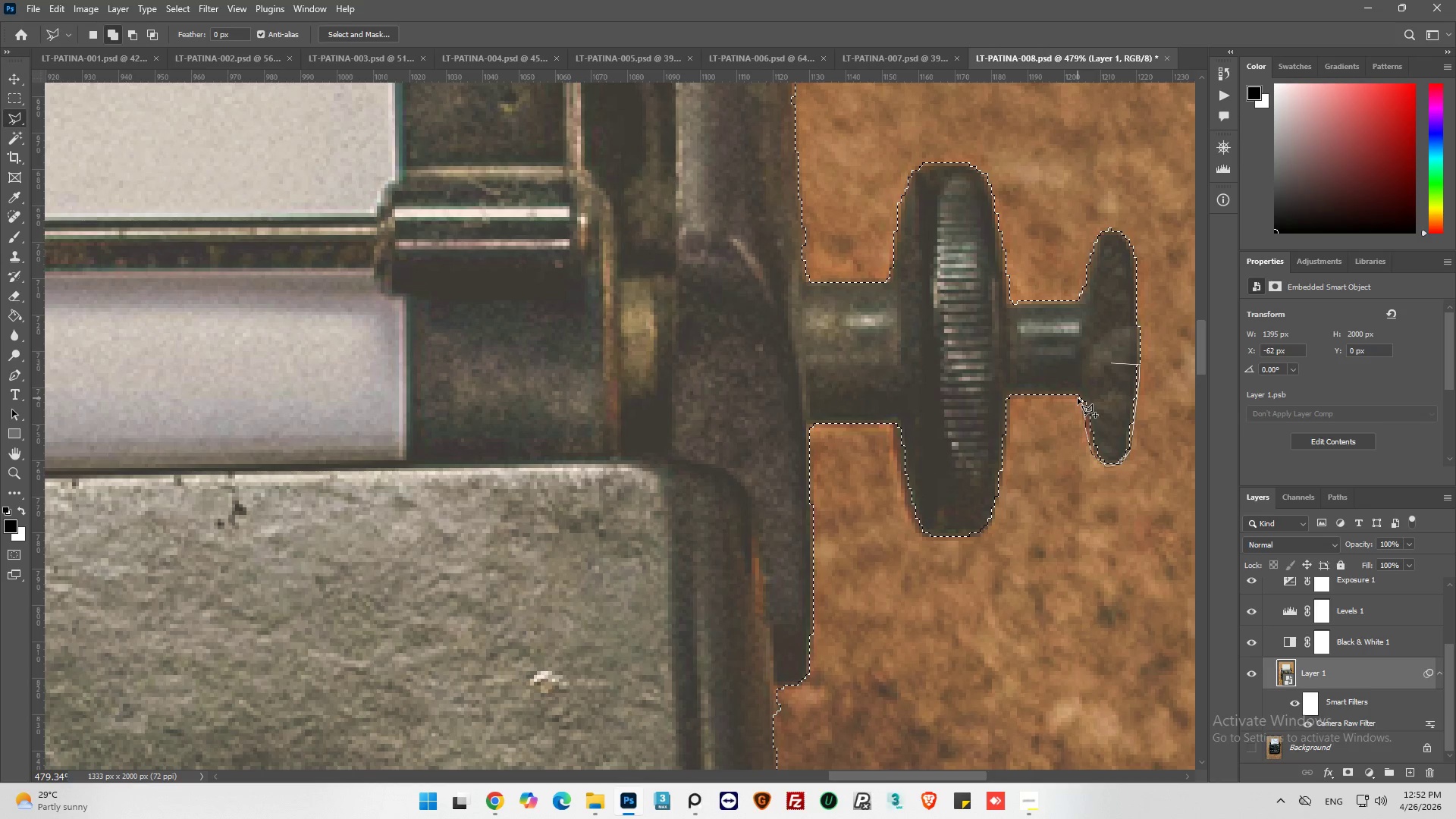 
left_click([1078, 398])
 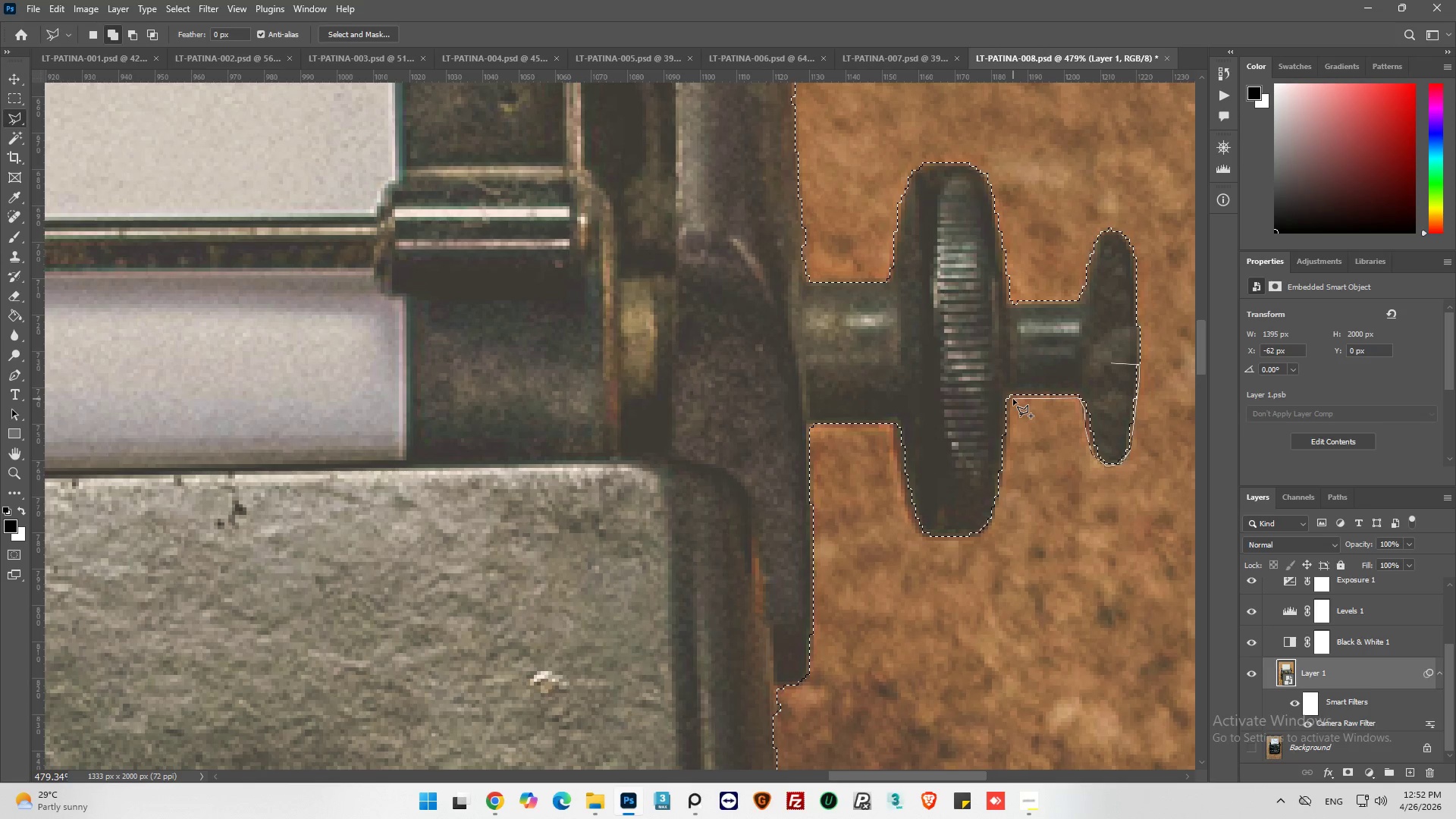 
left_click([1013, 399])
 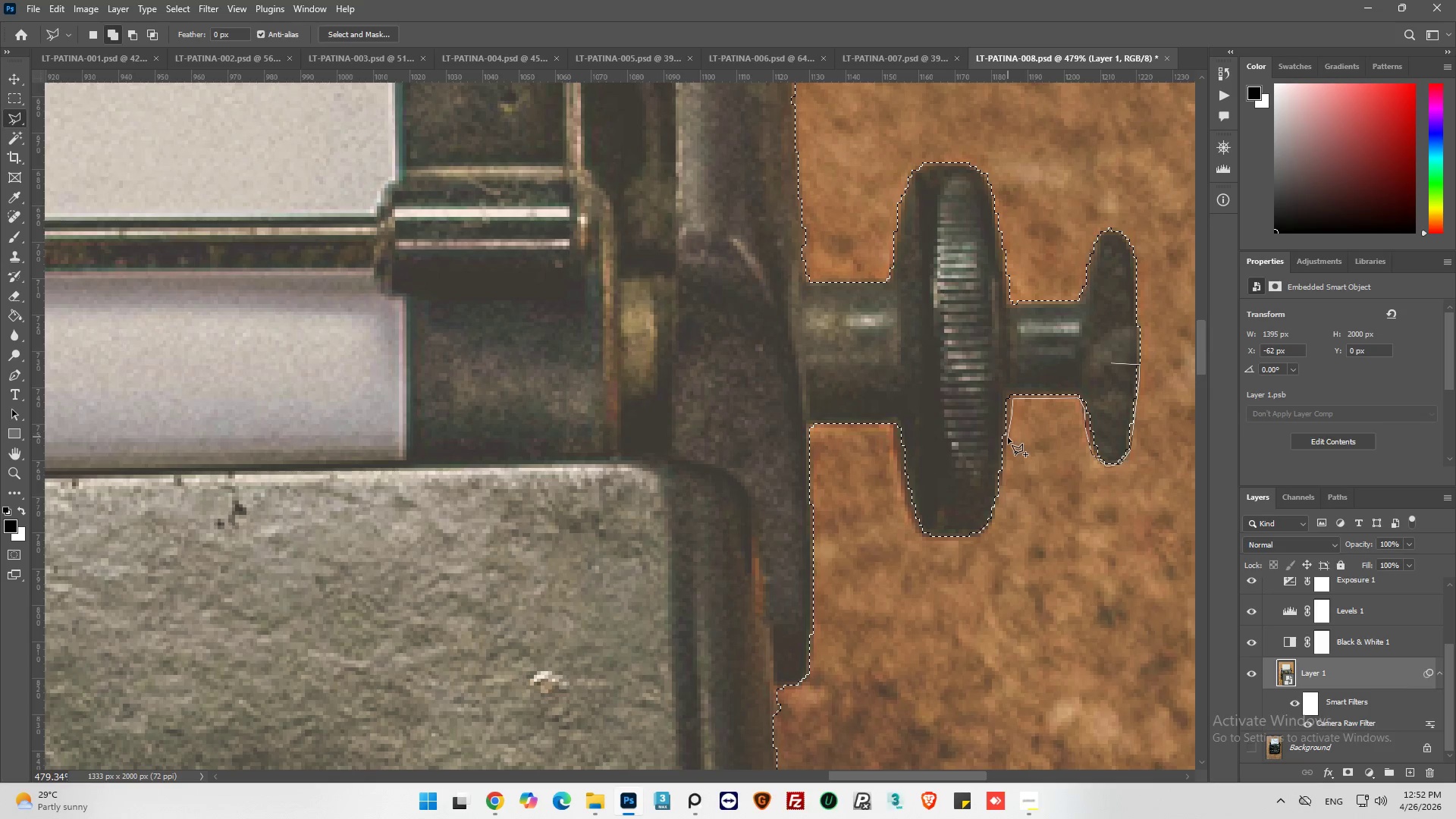 
left_click([1008, 441])
 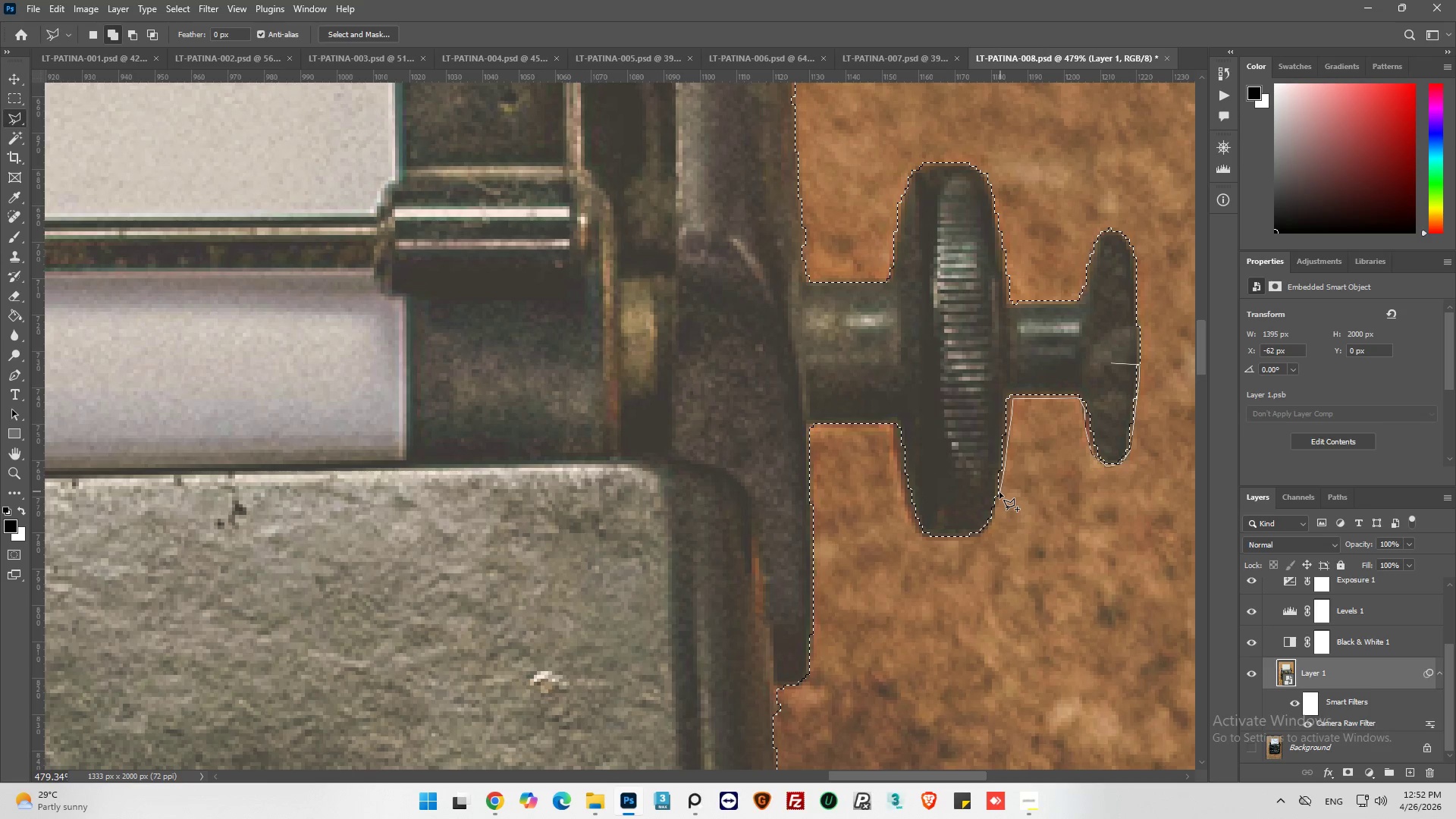 
left_click_drag(start_coordinate=[997, 504], to_coordinate=[996, 507])
 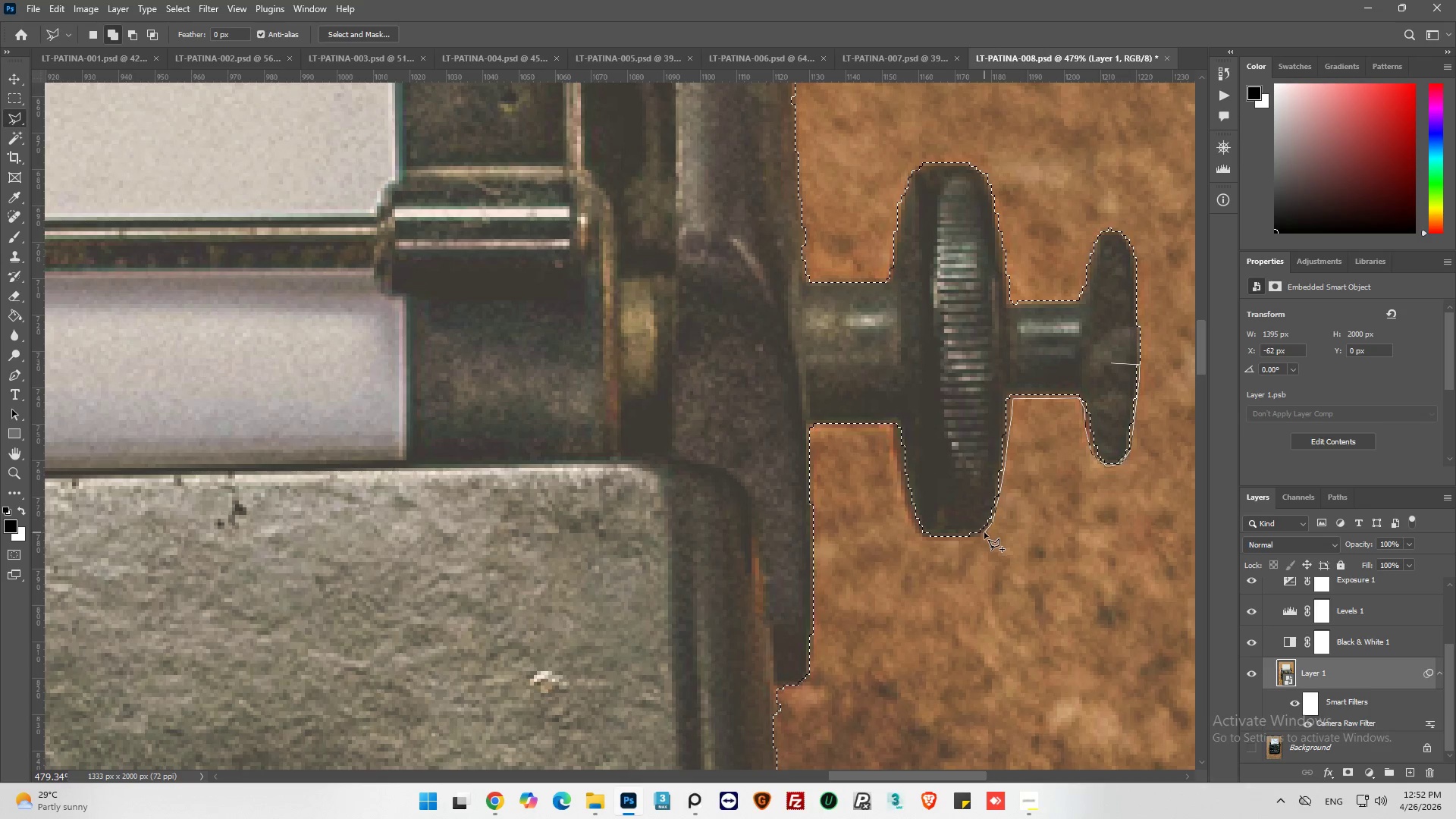 
left_click([975, 537])
 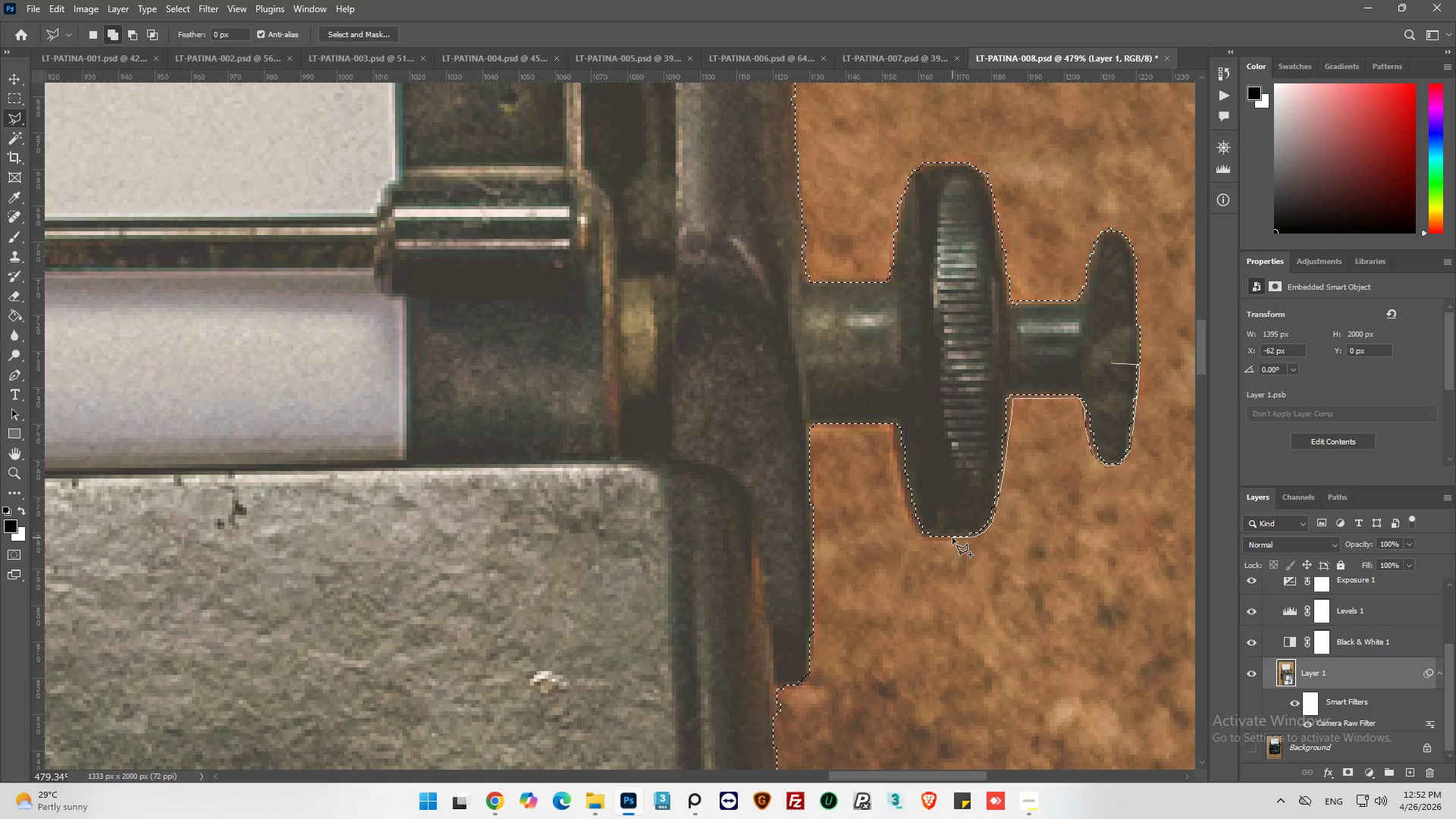 
left_click([951, 538])
 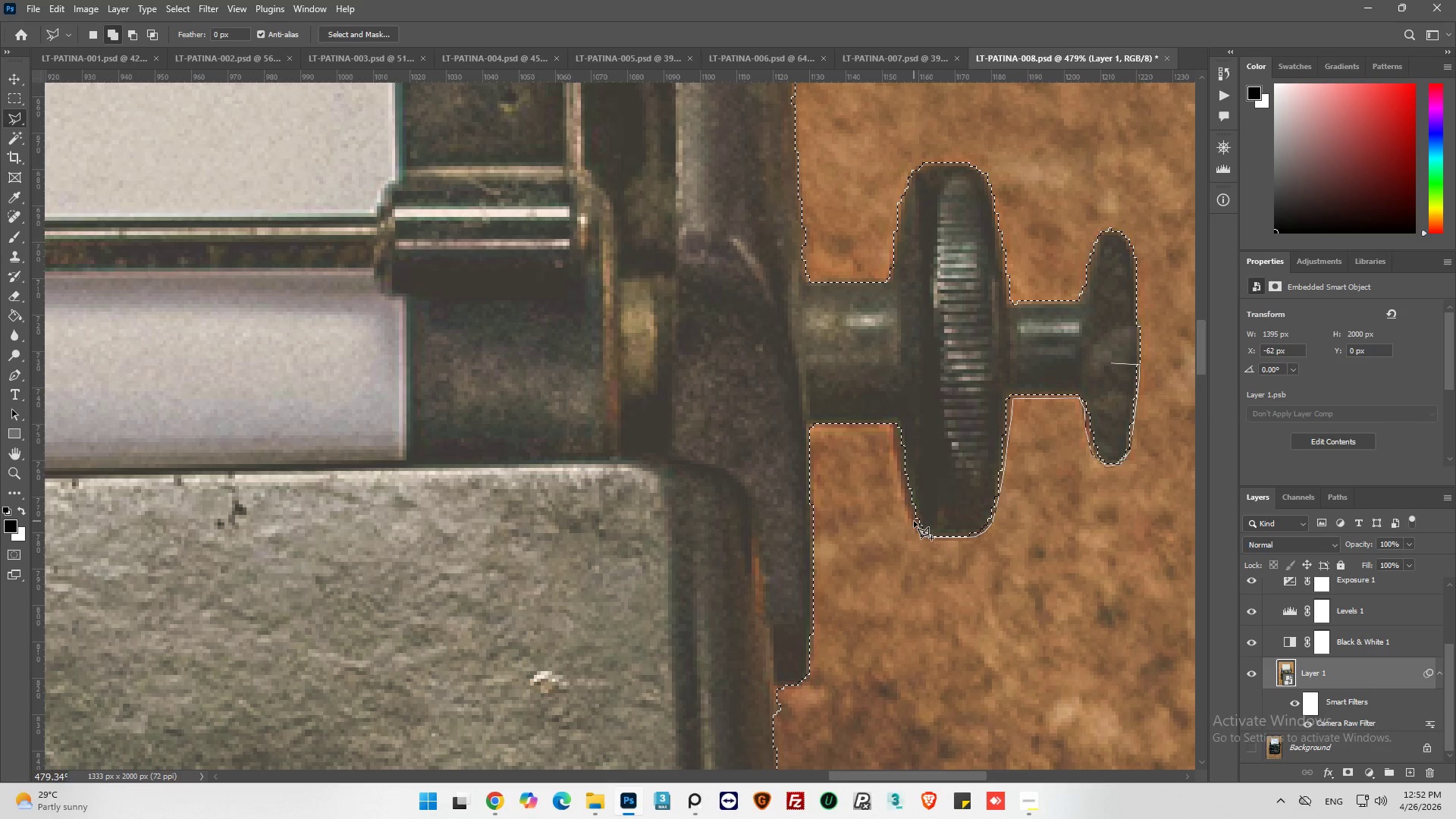 
left_click_drag(start_coordinate=[908, 510], to_coordinate=[908, 506])
 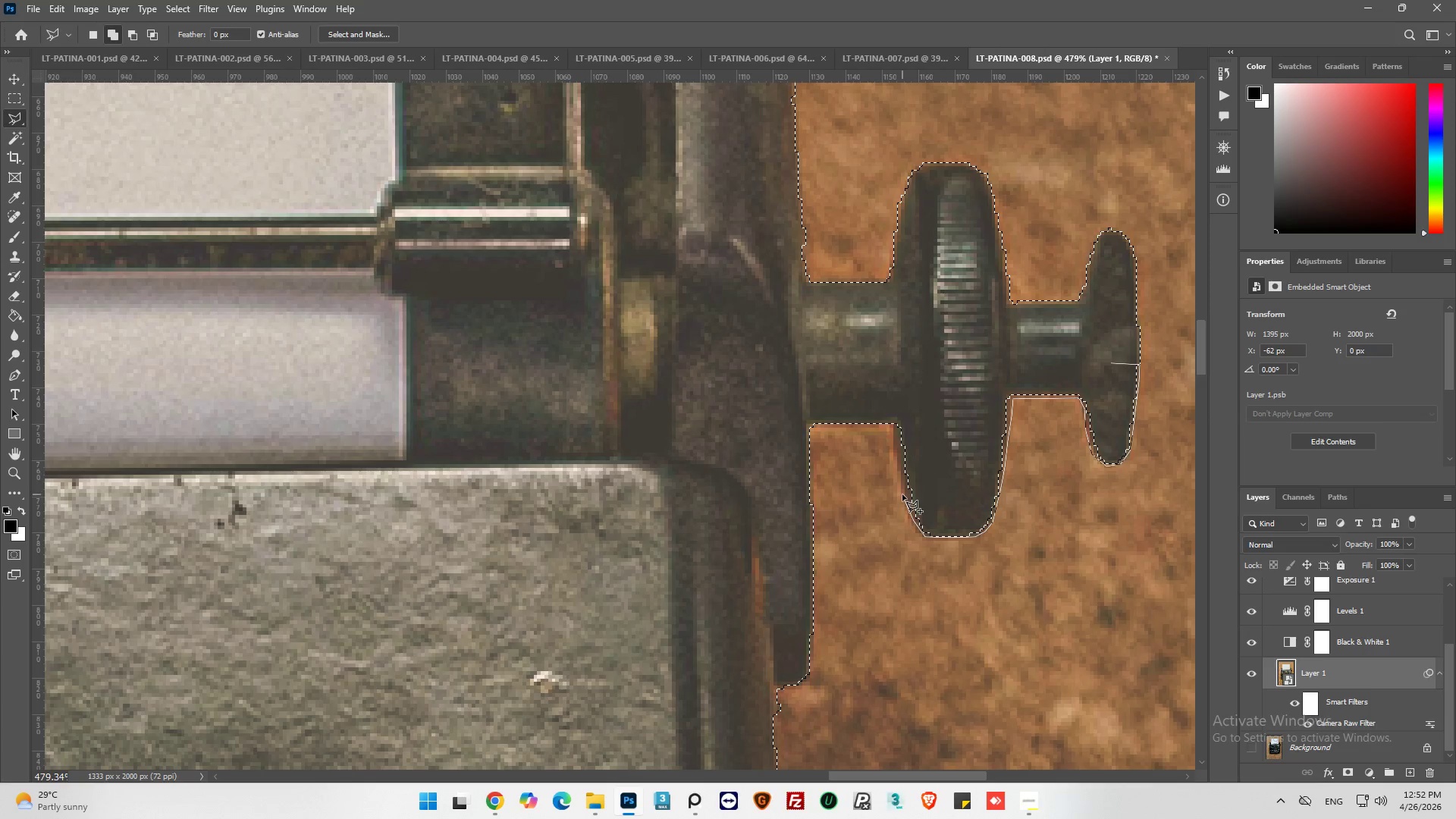 
left_click([902, 494])
 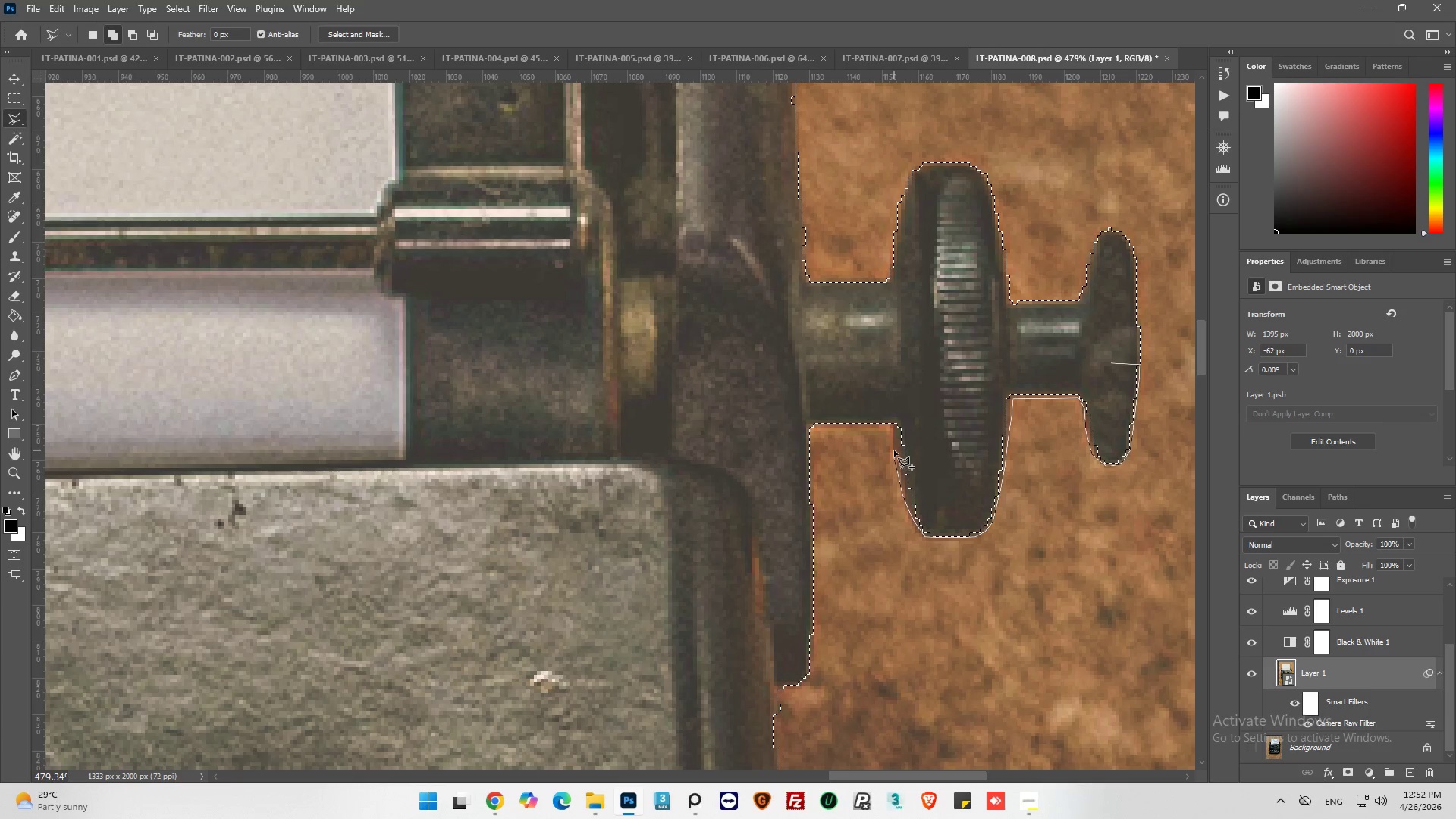 
left_click([890, 438])
 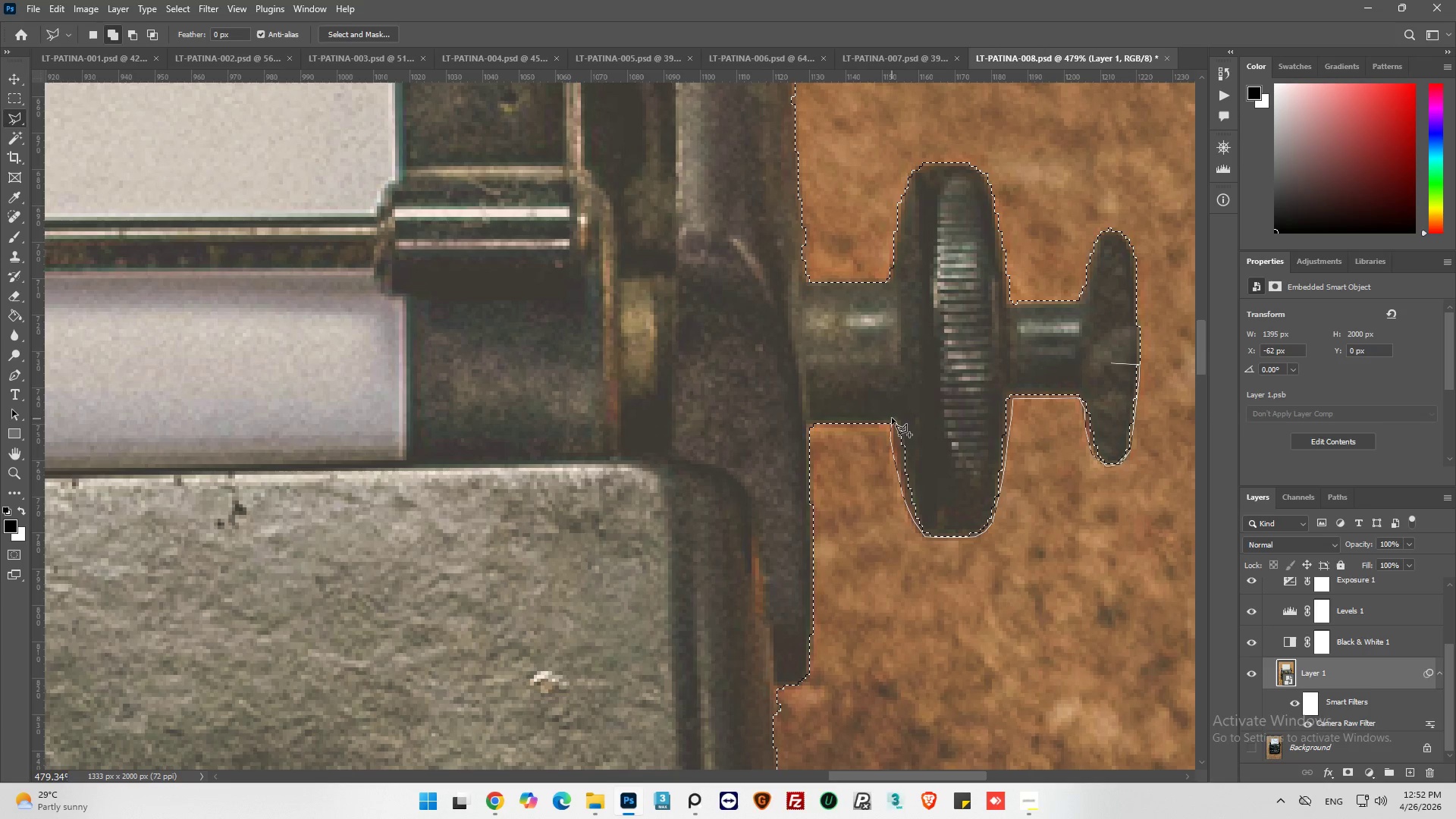 
left_click_drag(start_coordinate=[893, 413], to_coordinate=[893, 407])
 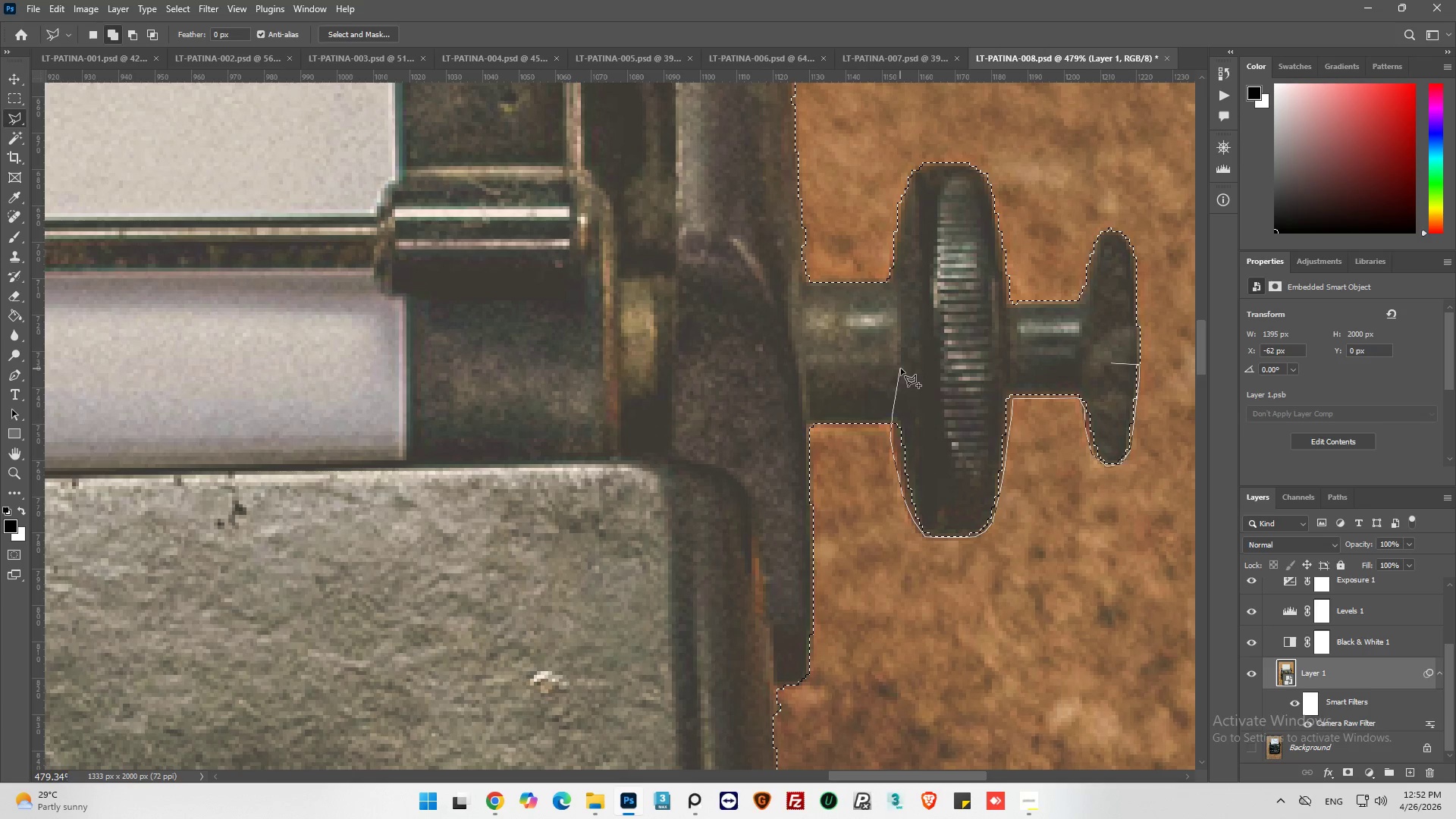 
left_click_drag(start_coordinate=[900, 369], to_coordinate=[920, 361])
 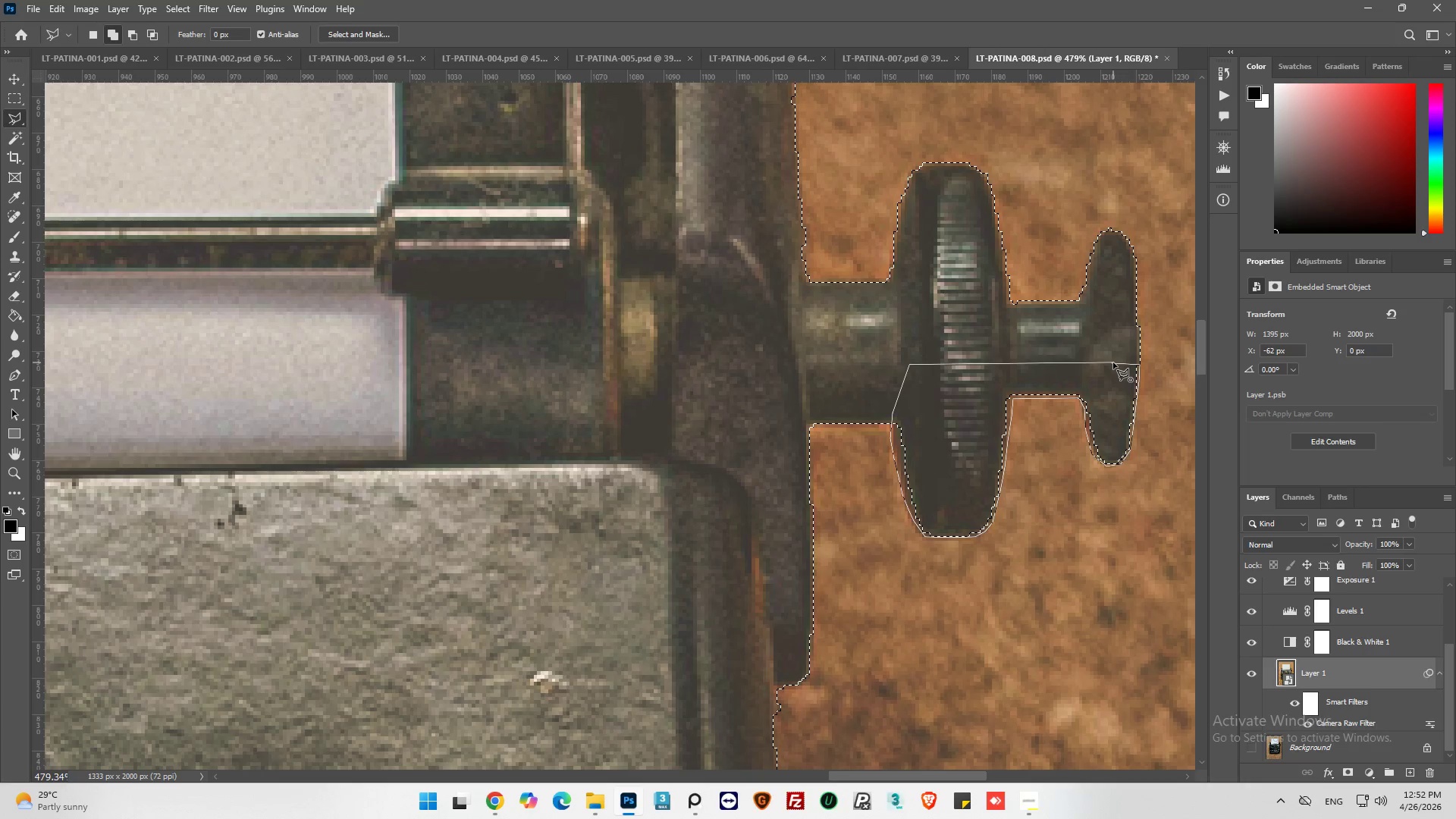 
left_click([1113, 362])
 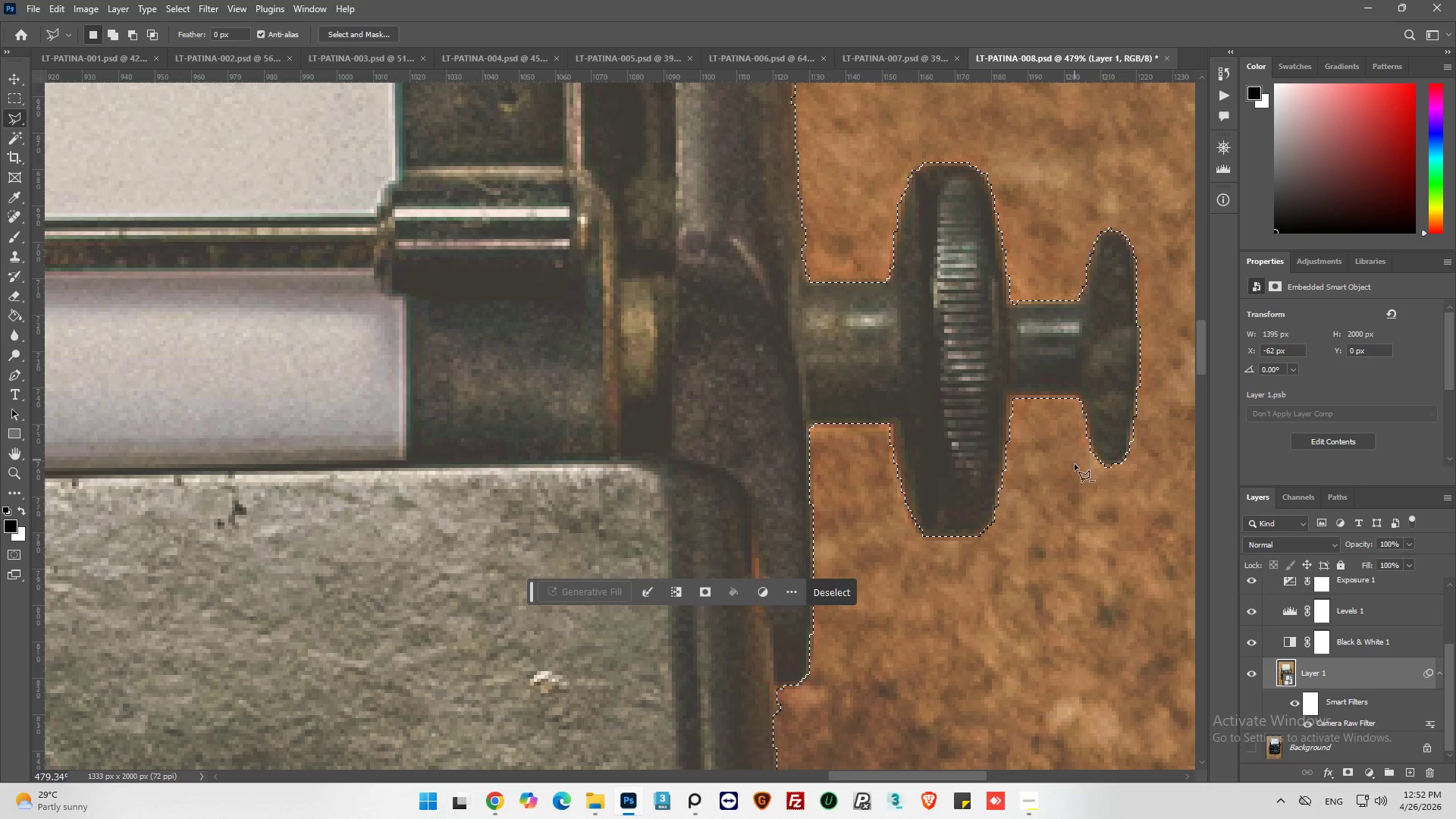 
key(Alt+AltLeft)
 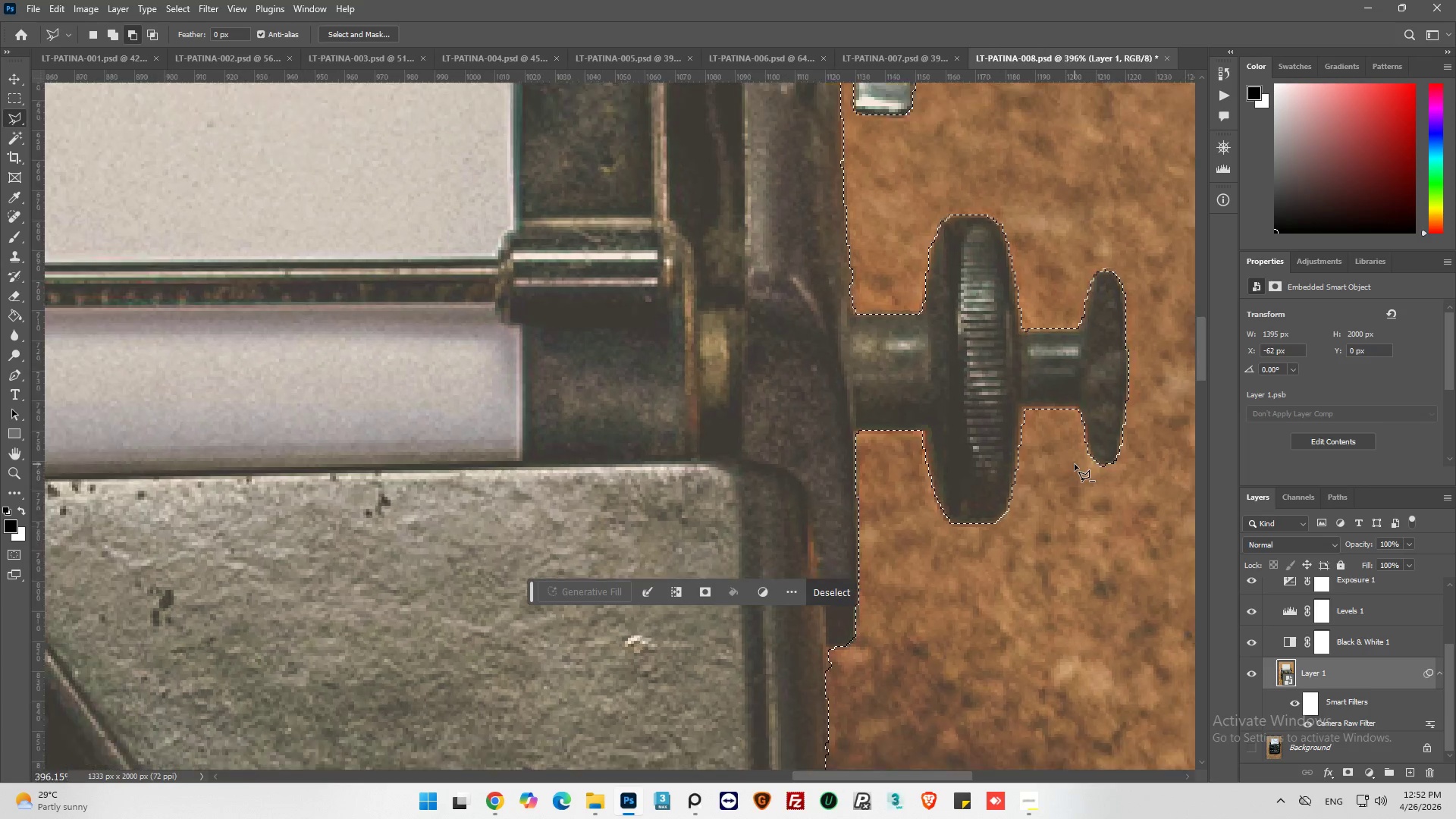 
key(Alt+AltLeft)
 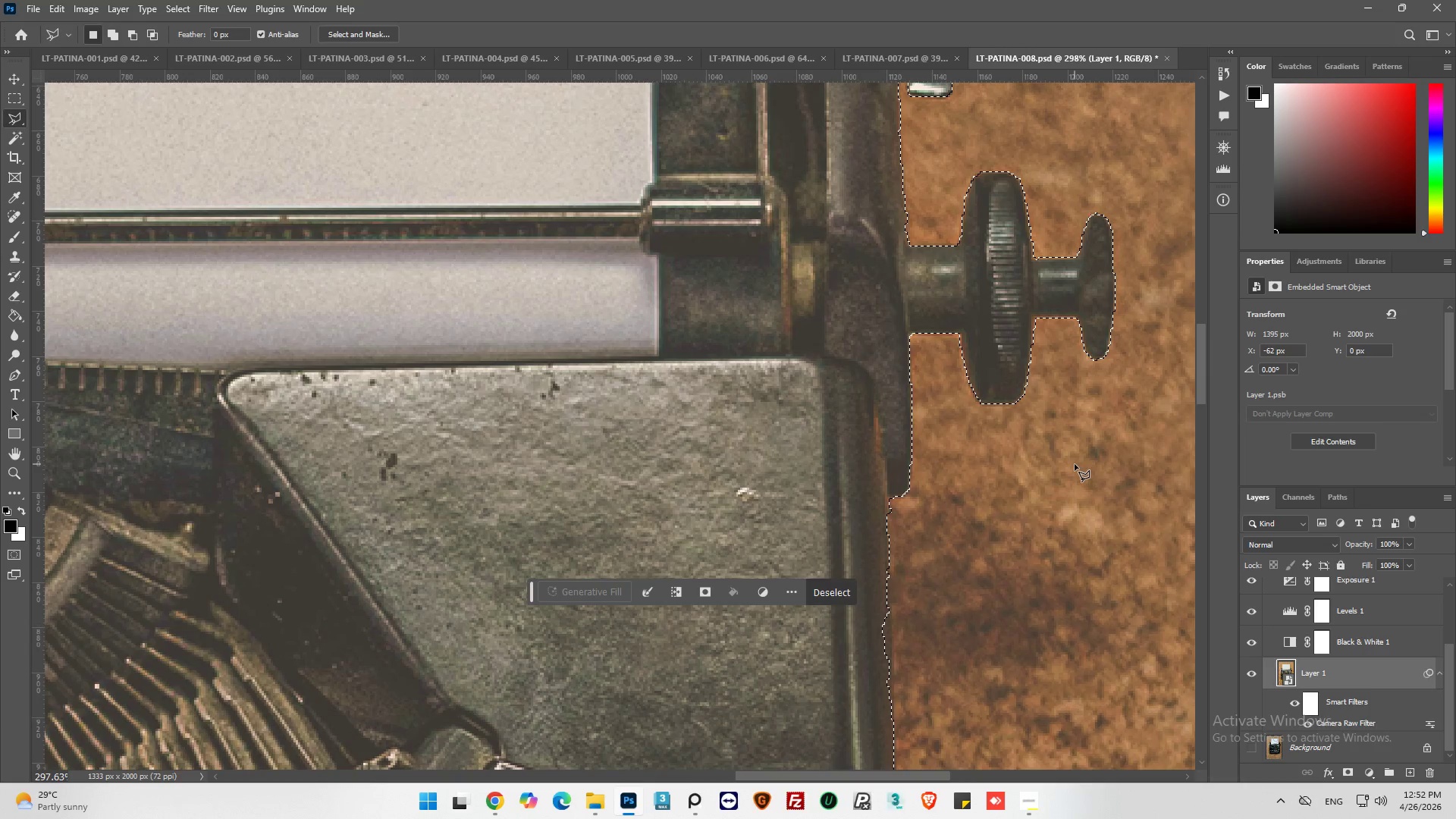 
hold_key(key=AltLeft, duration=0.45)
 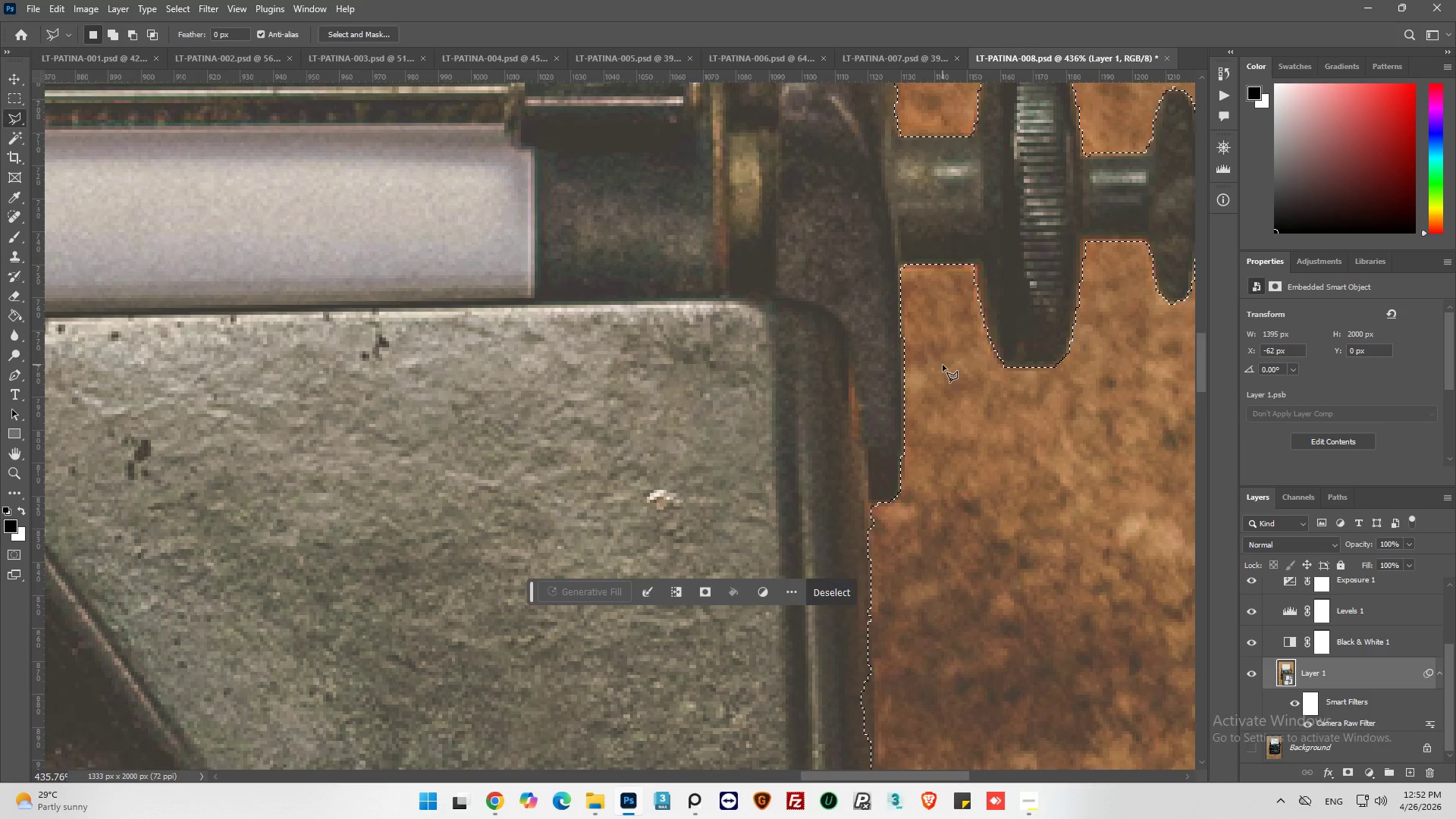 
scroll: coordinate [1075, 464], scroll_direction: down, amount: 14.0
 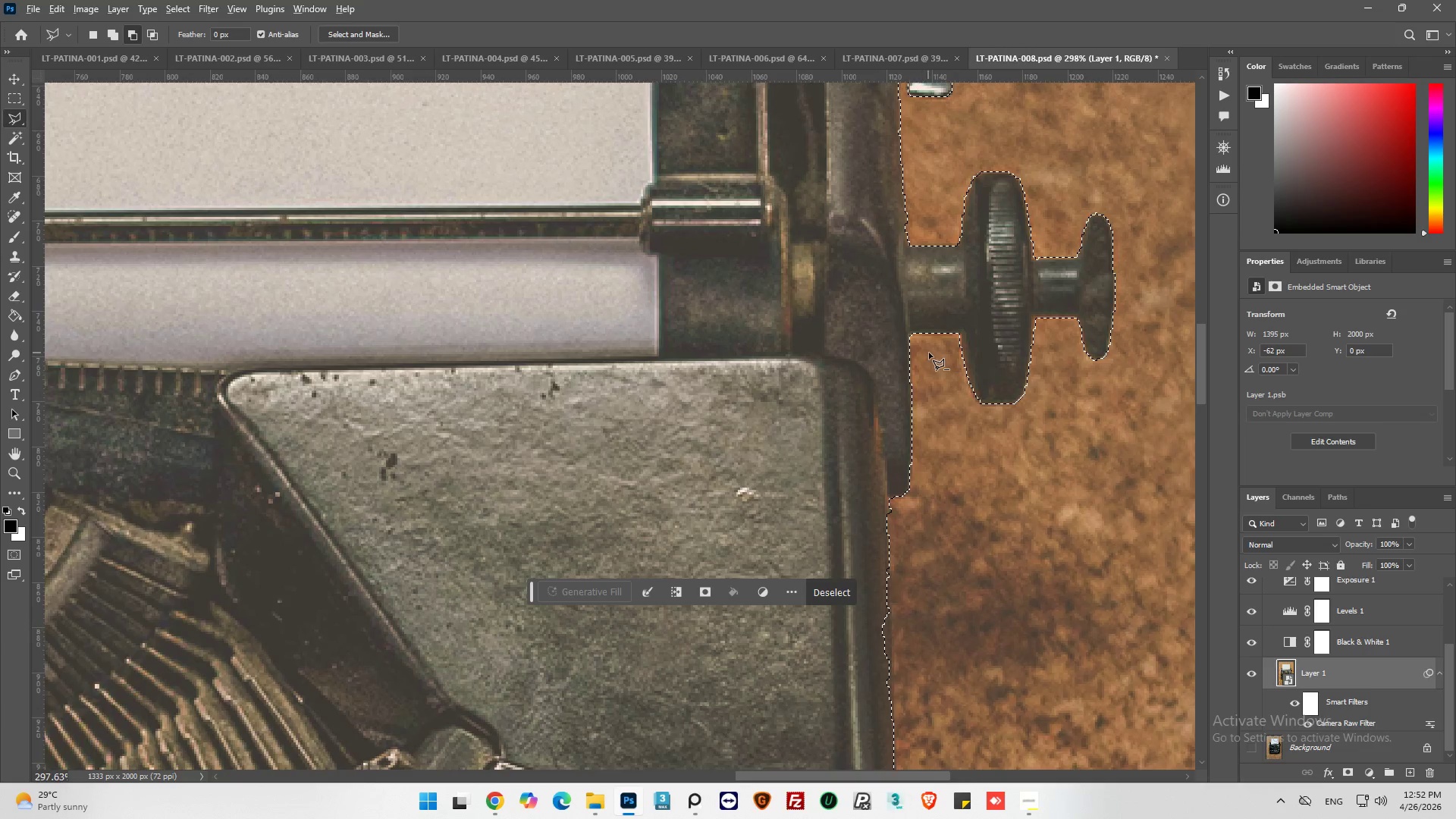 
scroll: coordinate [943, 365], scroll_direction: none, amount: 0.0
 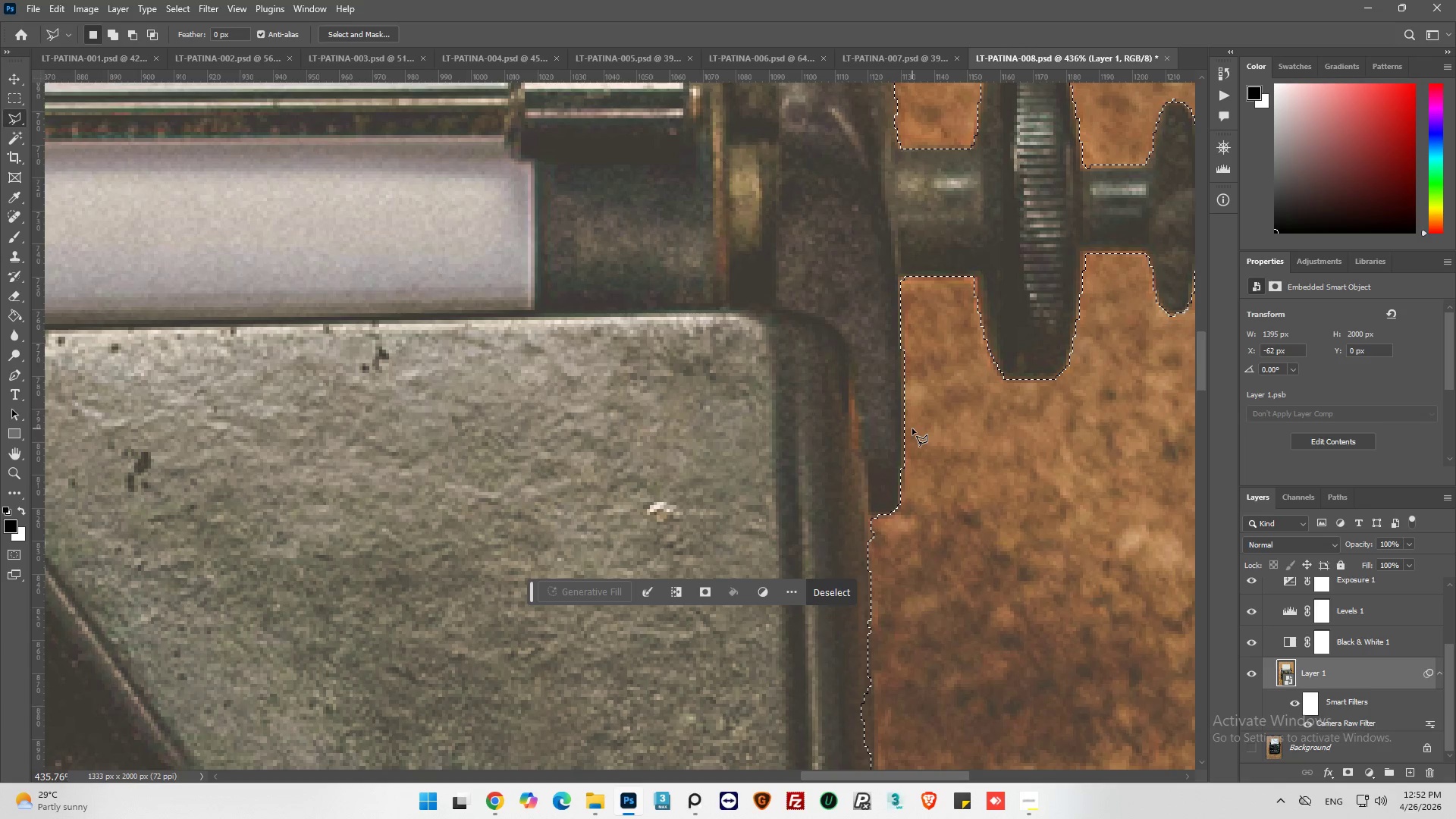 
hold_key(key=ShiftLeft, duration=0.52)
left_click_drag(start_coordinate=[847, 340], to_coordinate=[851, 342])
 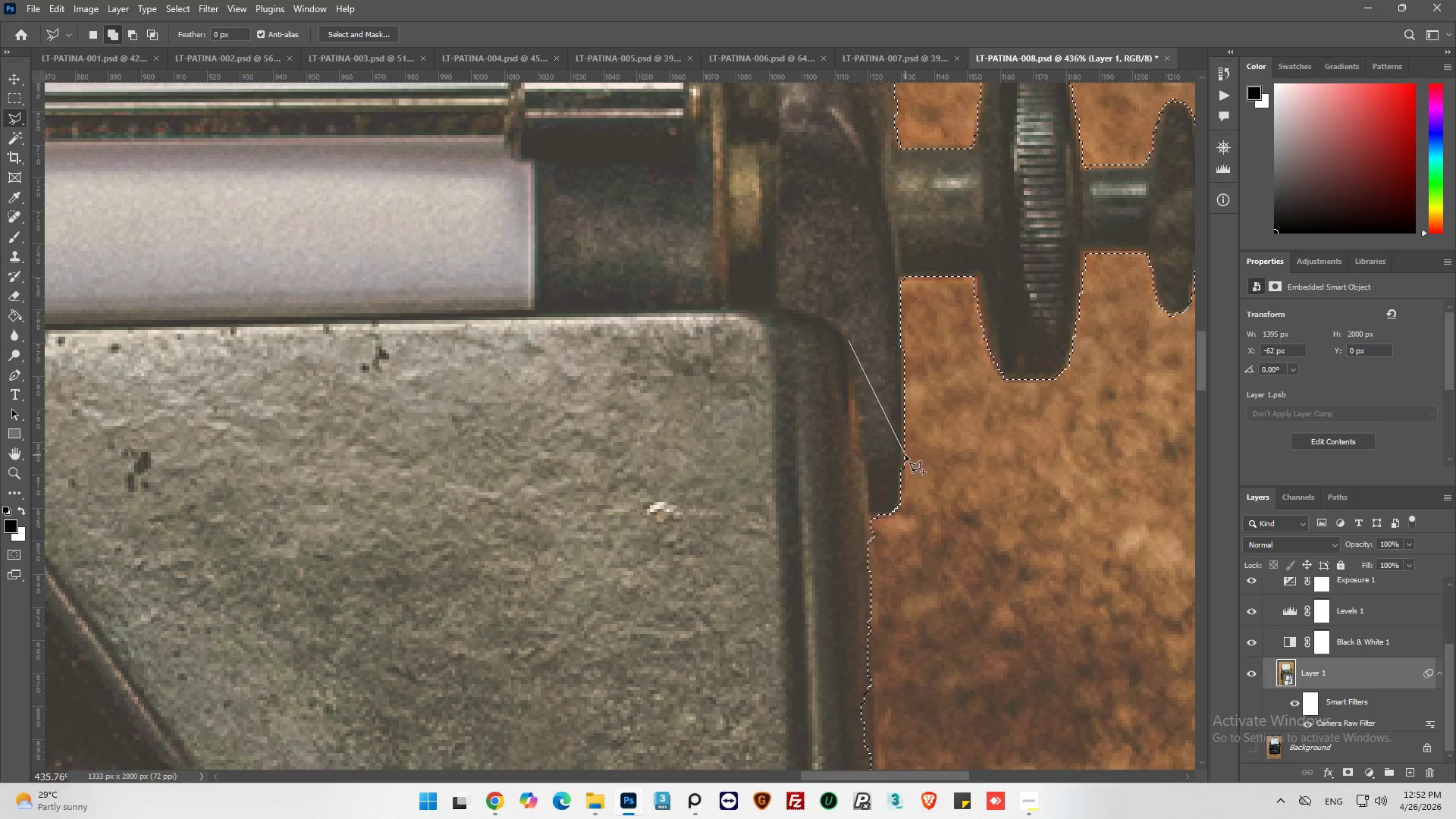 
left_click([903, 455])
 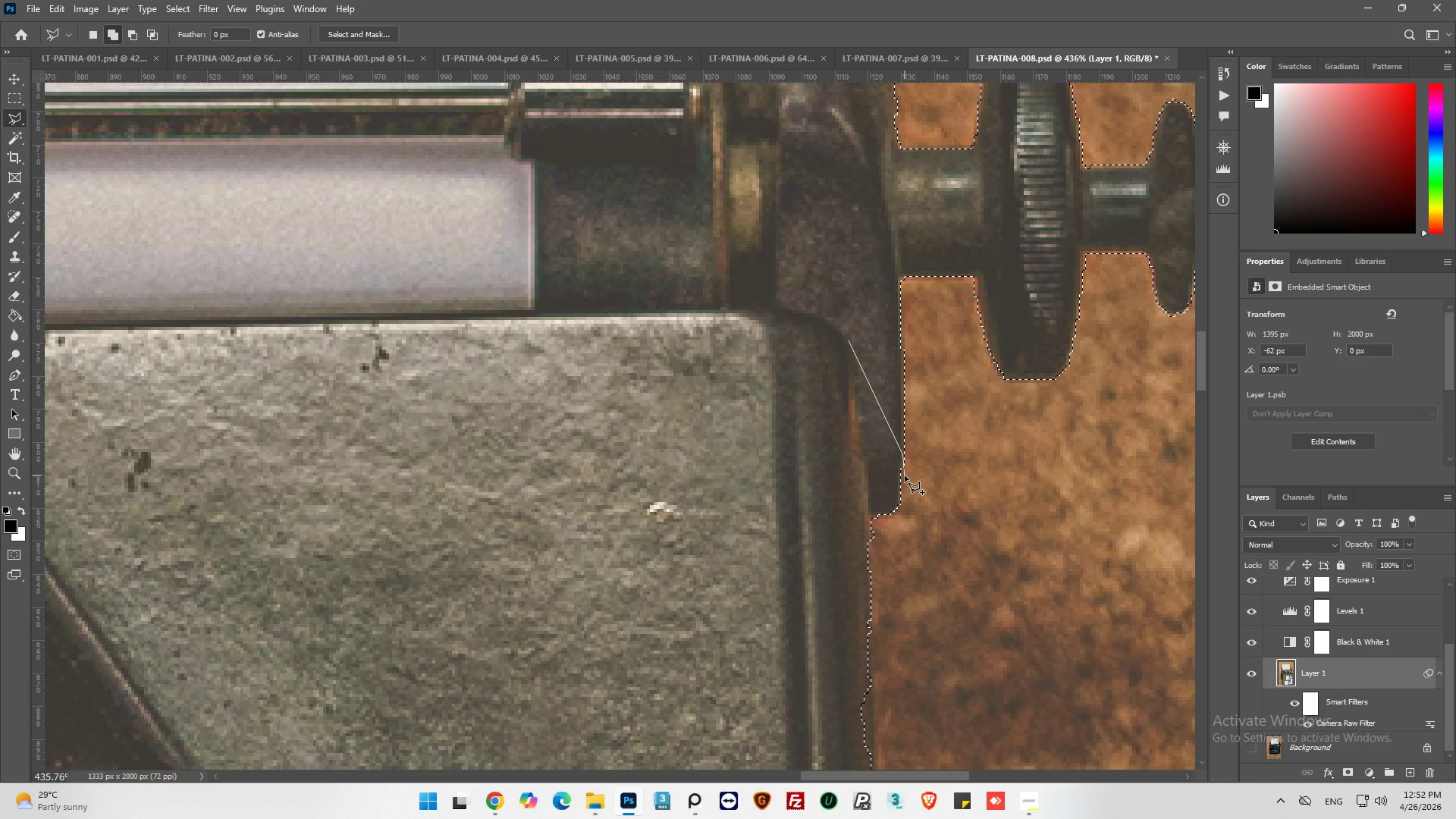 
left_click([905, 475])
 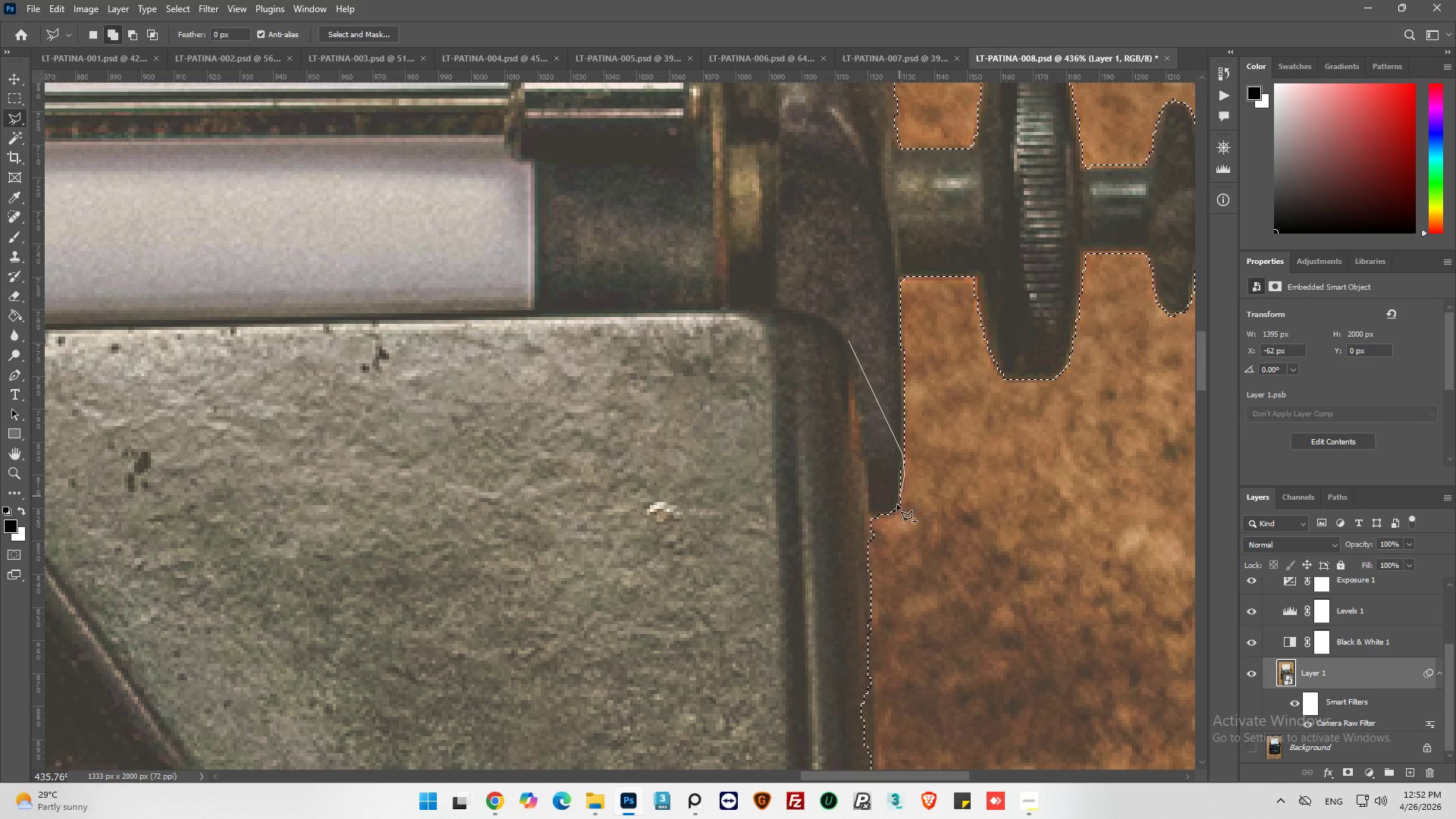 
left_click([896, 507])
 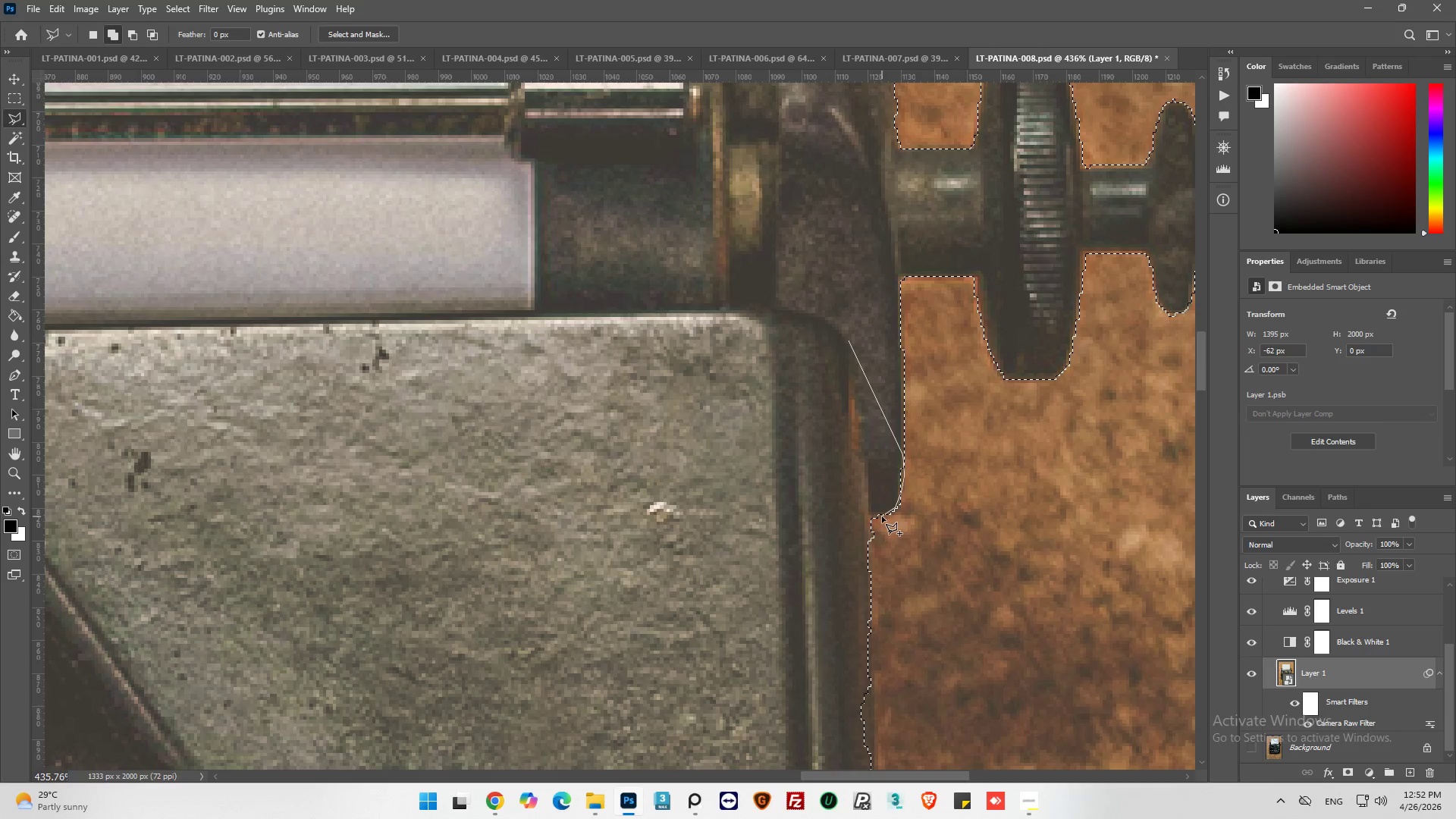 
left_click_drag(start_coordinate=[882, 516], to_coordinate=[873, 516])
 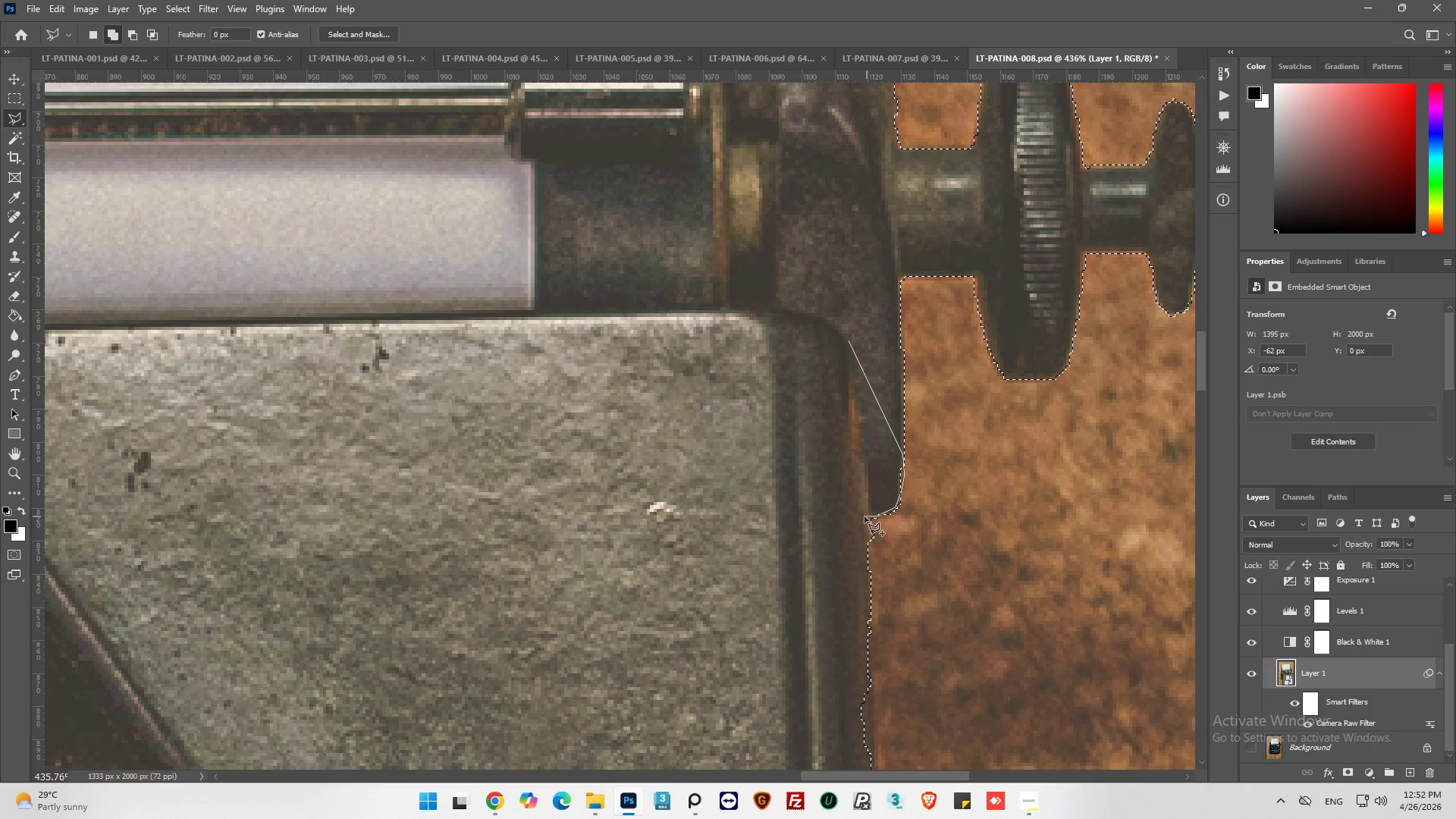 
left_click_drag(start_coordinate=[867, 516], to_coordinate=[860, 513])
 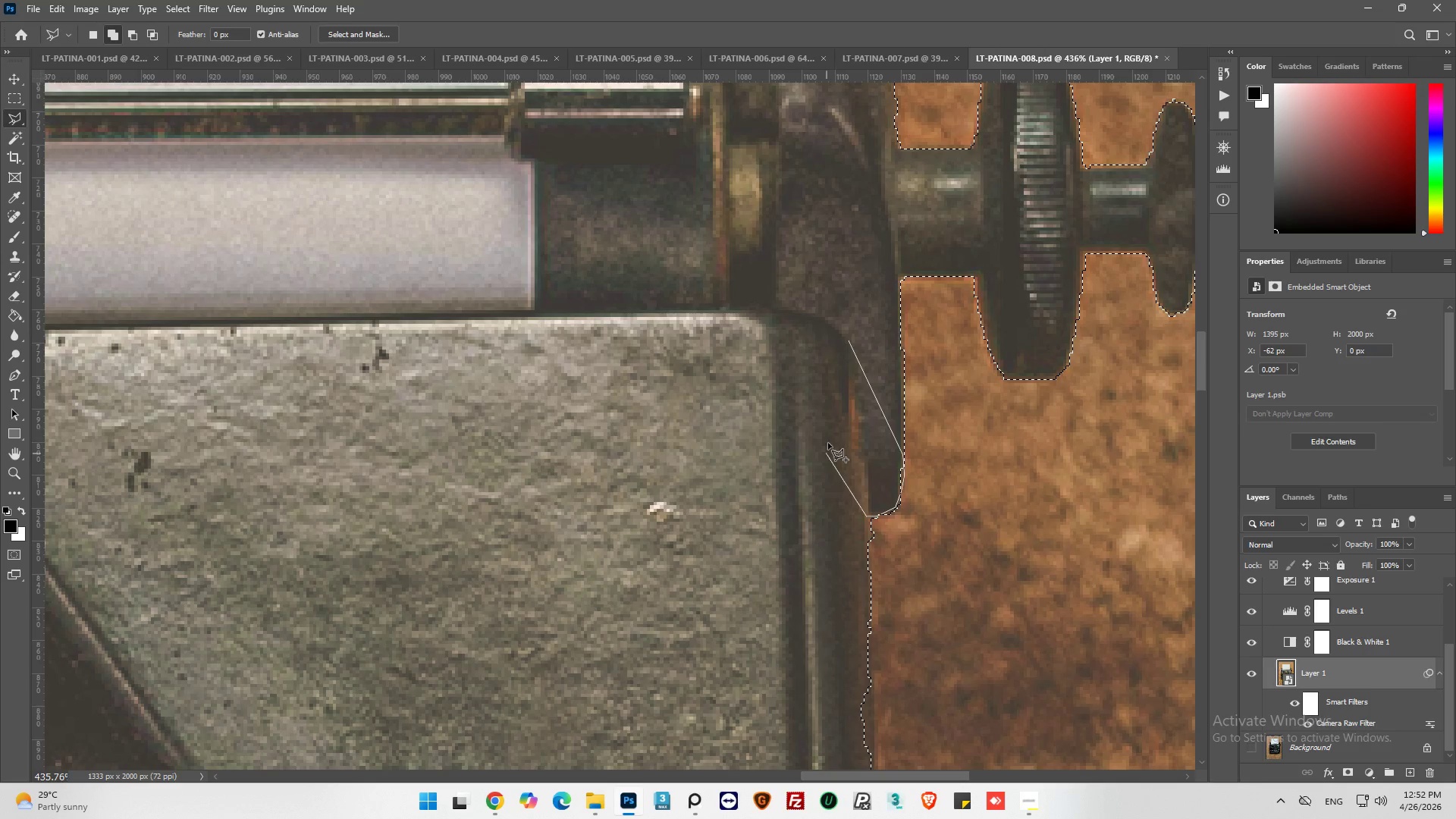 
left_click_drag(start_coordinate=[827, 453], to_coordinate=[836, 403])
 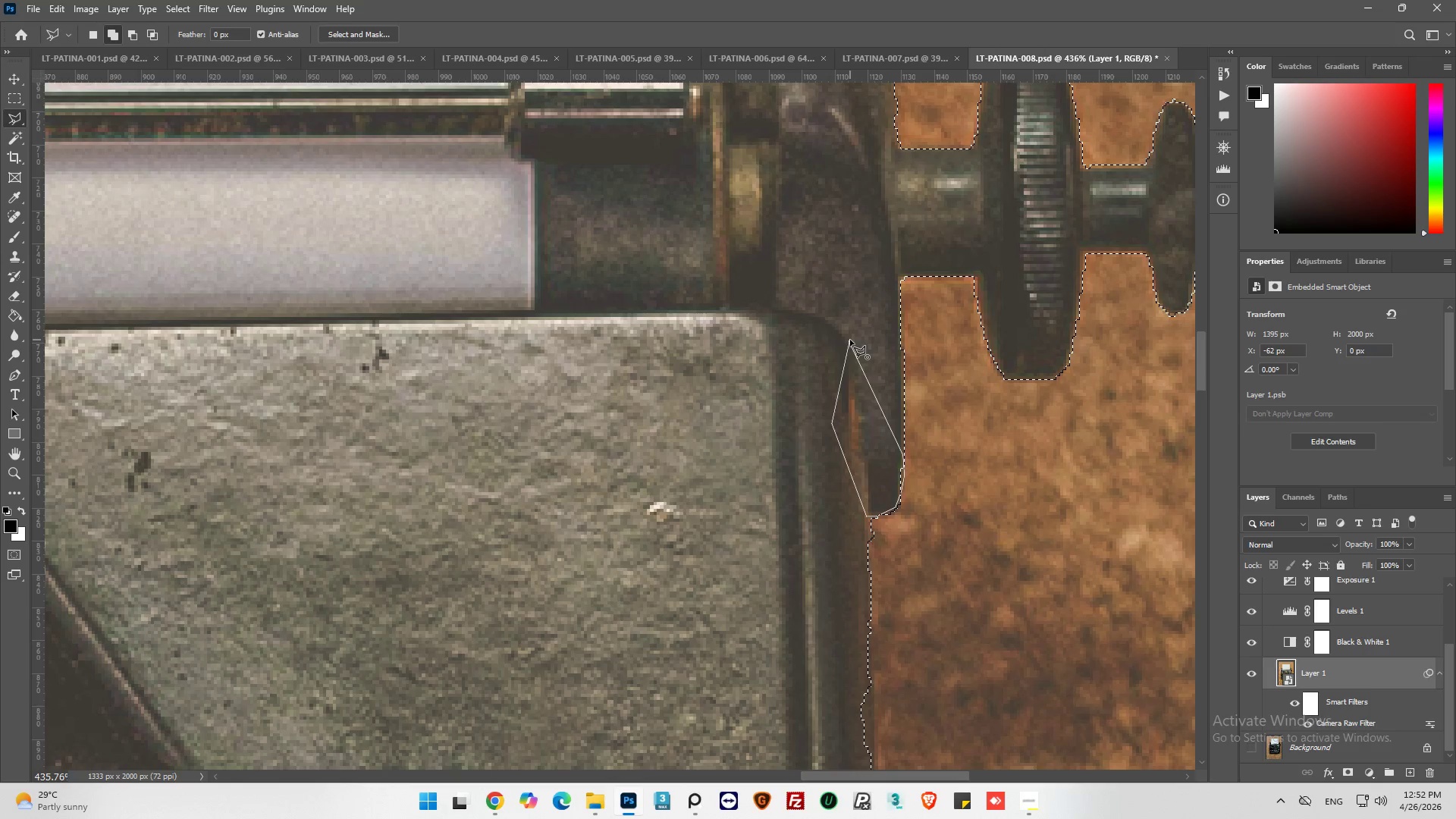 
left_click([849, 341])
 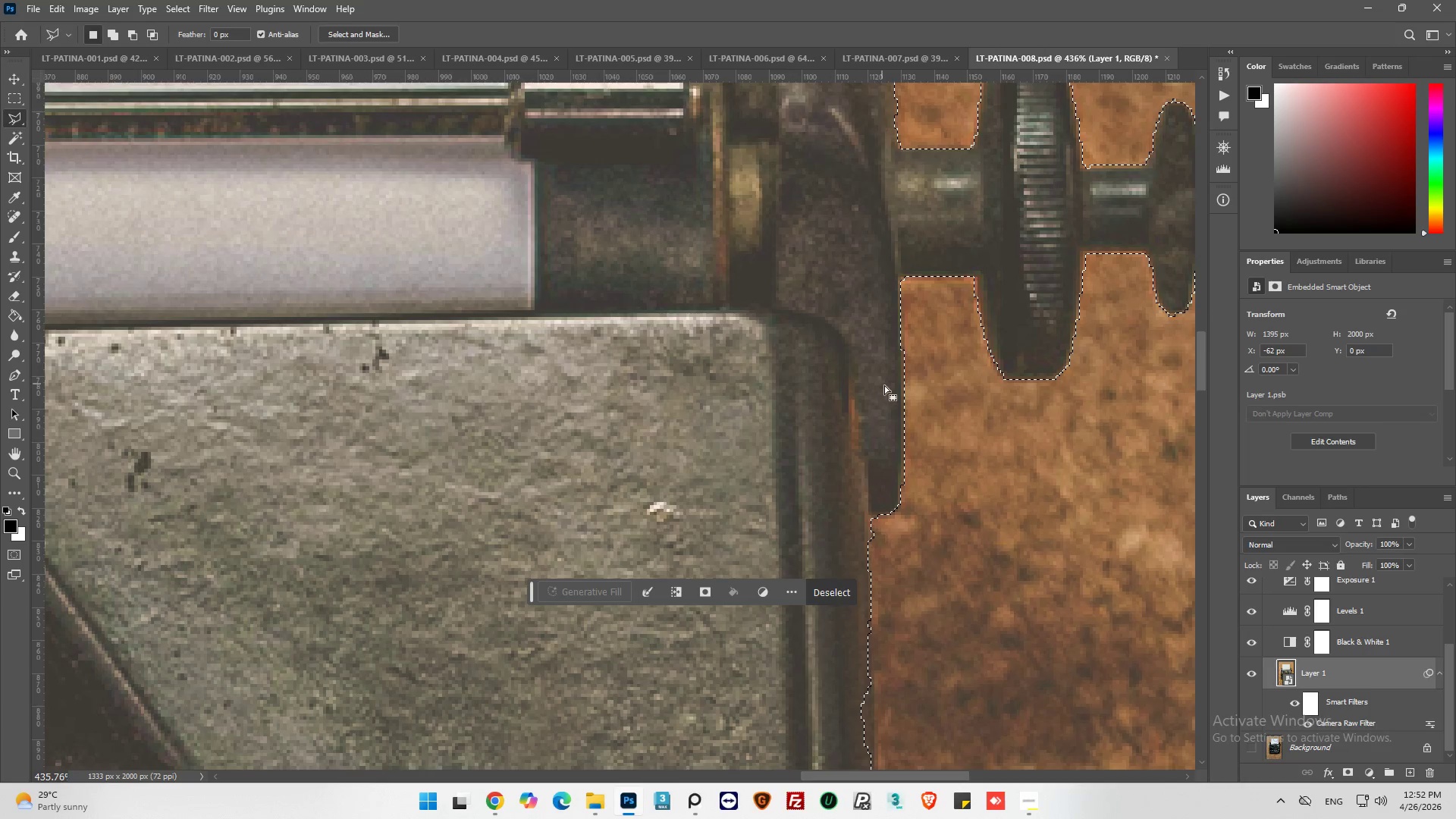 
scroll: coordinate [919, 359], scroll_direction: down, amount: 20.0
 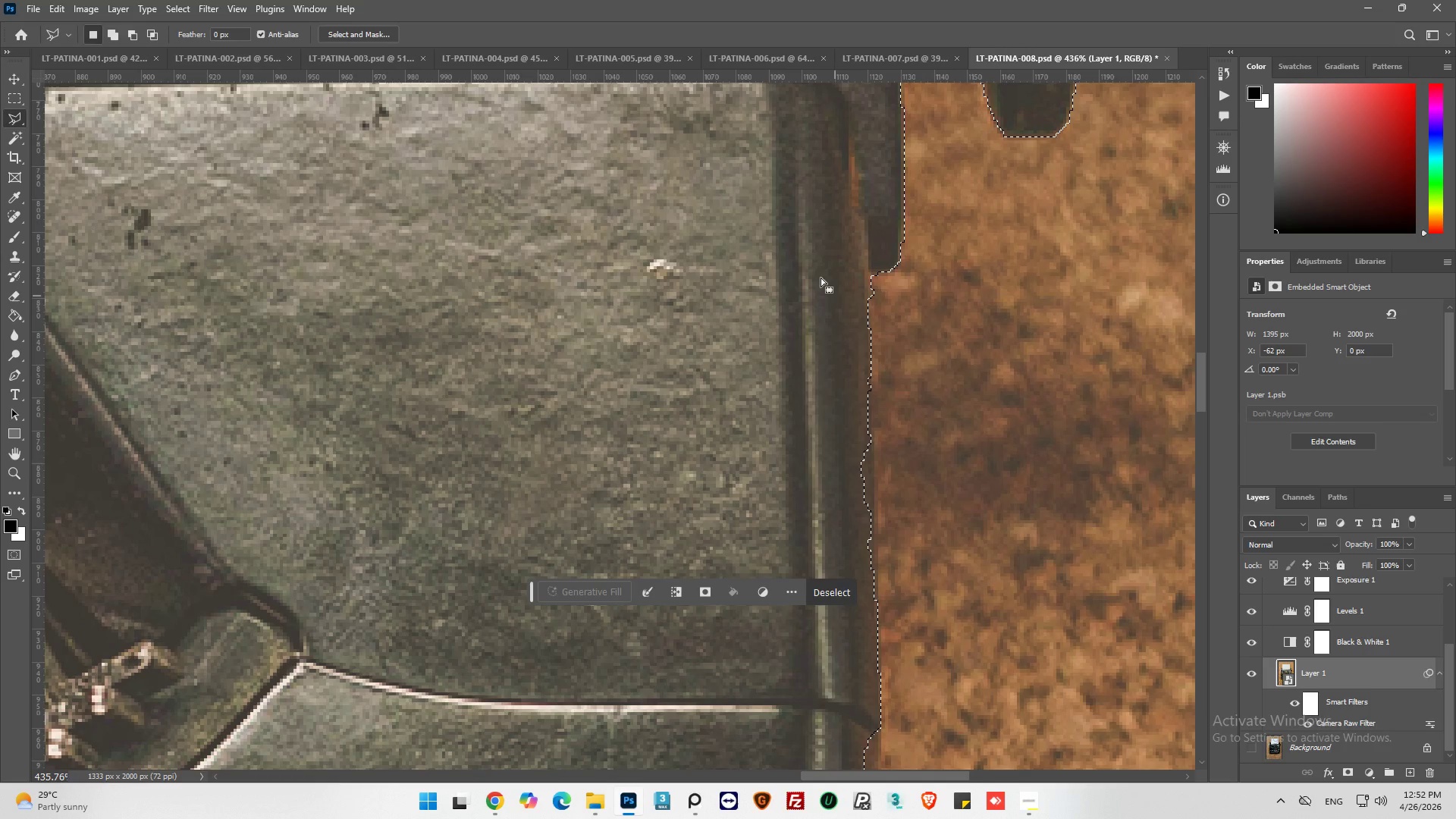 
hold_key(key=ShiftLeft, duration=0.53)
left_click_drag(start_coordinate=[811, 264], to_coordinate=[816, 262])
 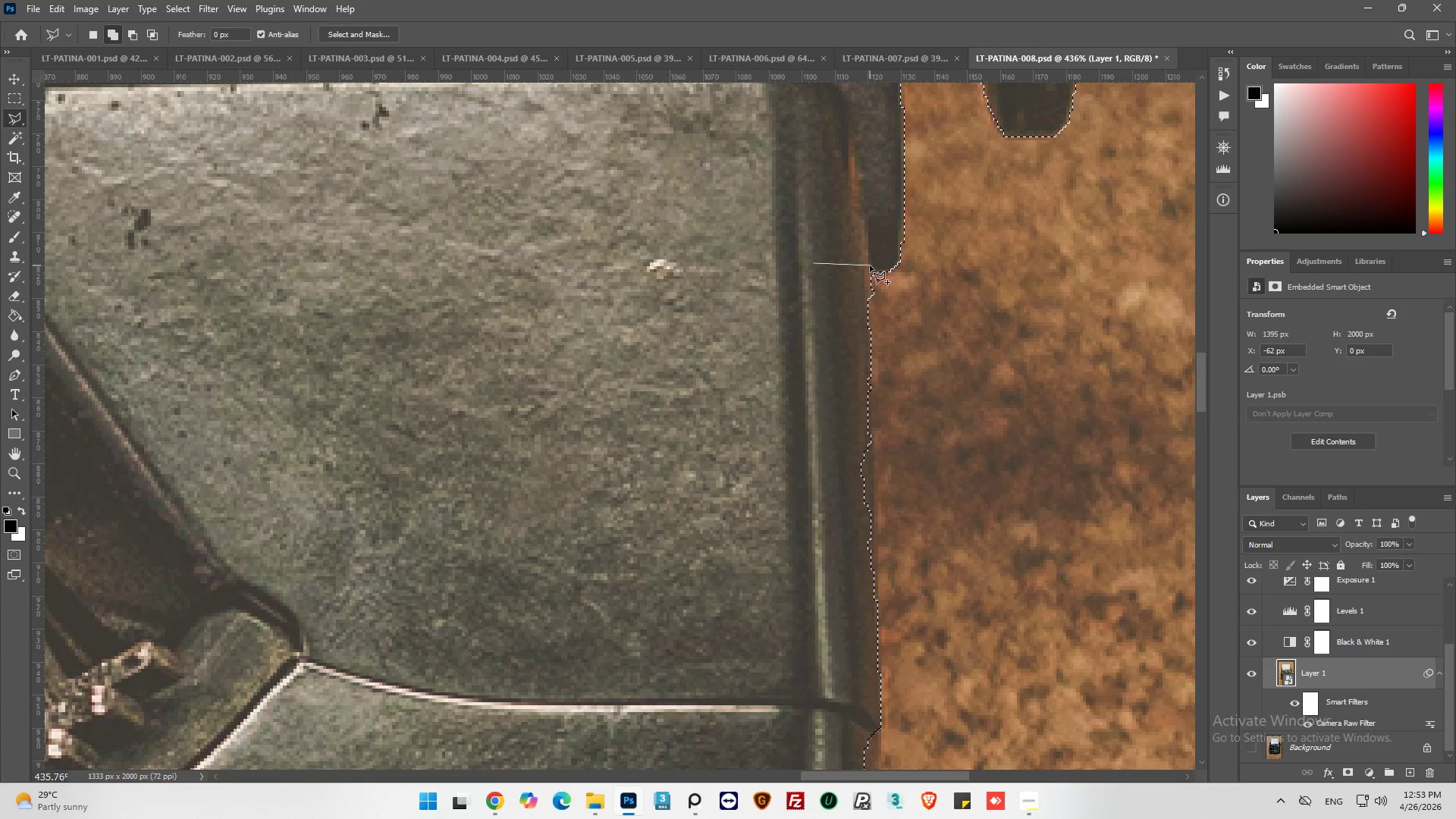 
left_click([871, 271])
 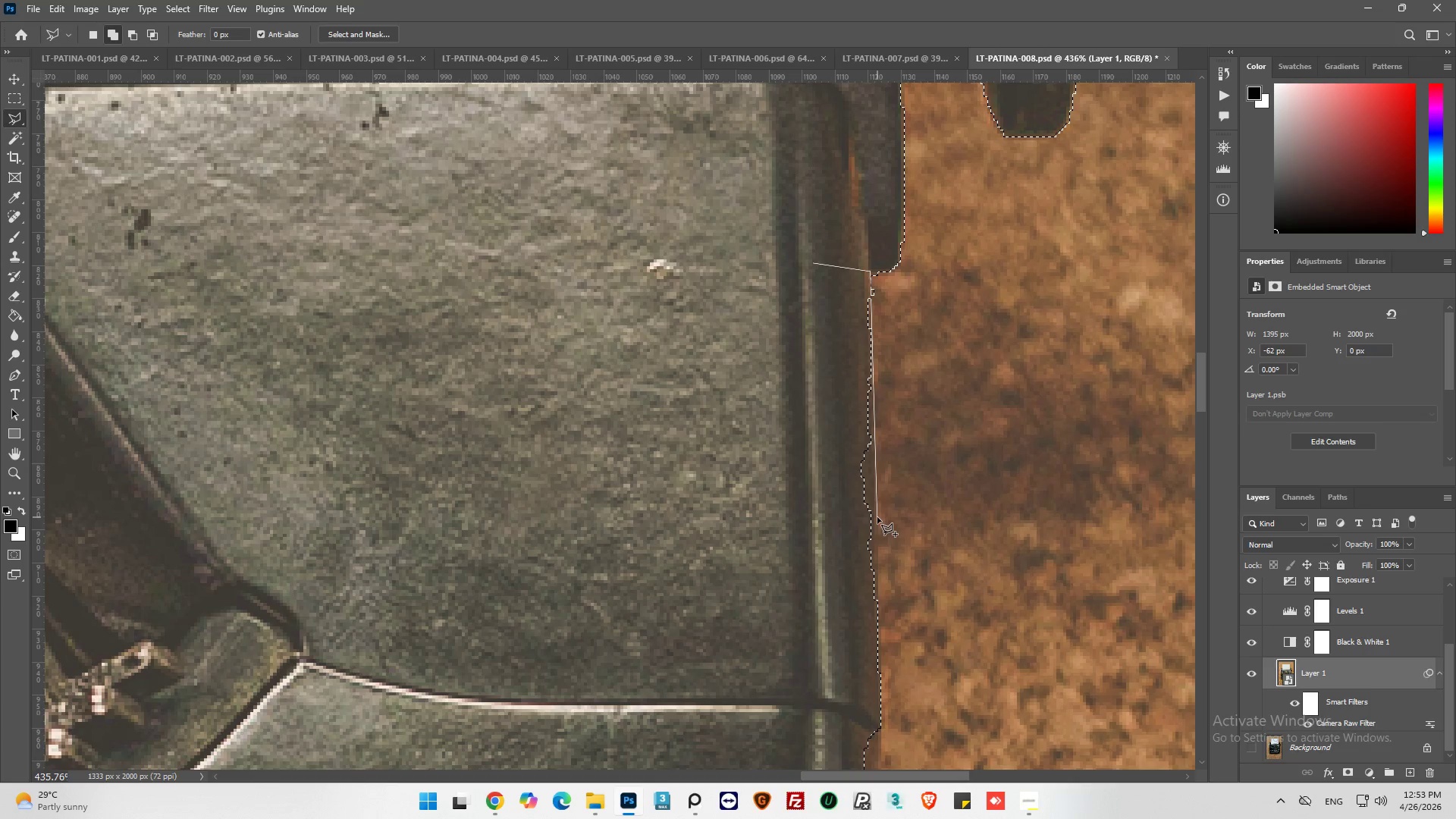 
left_click([877, 517])
 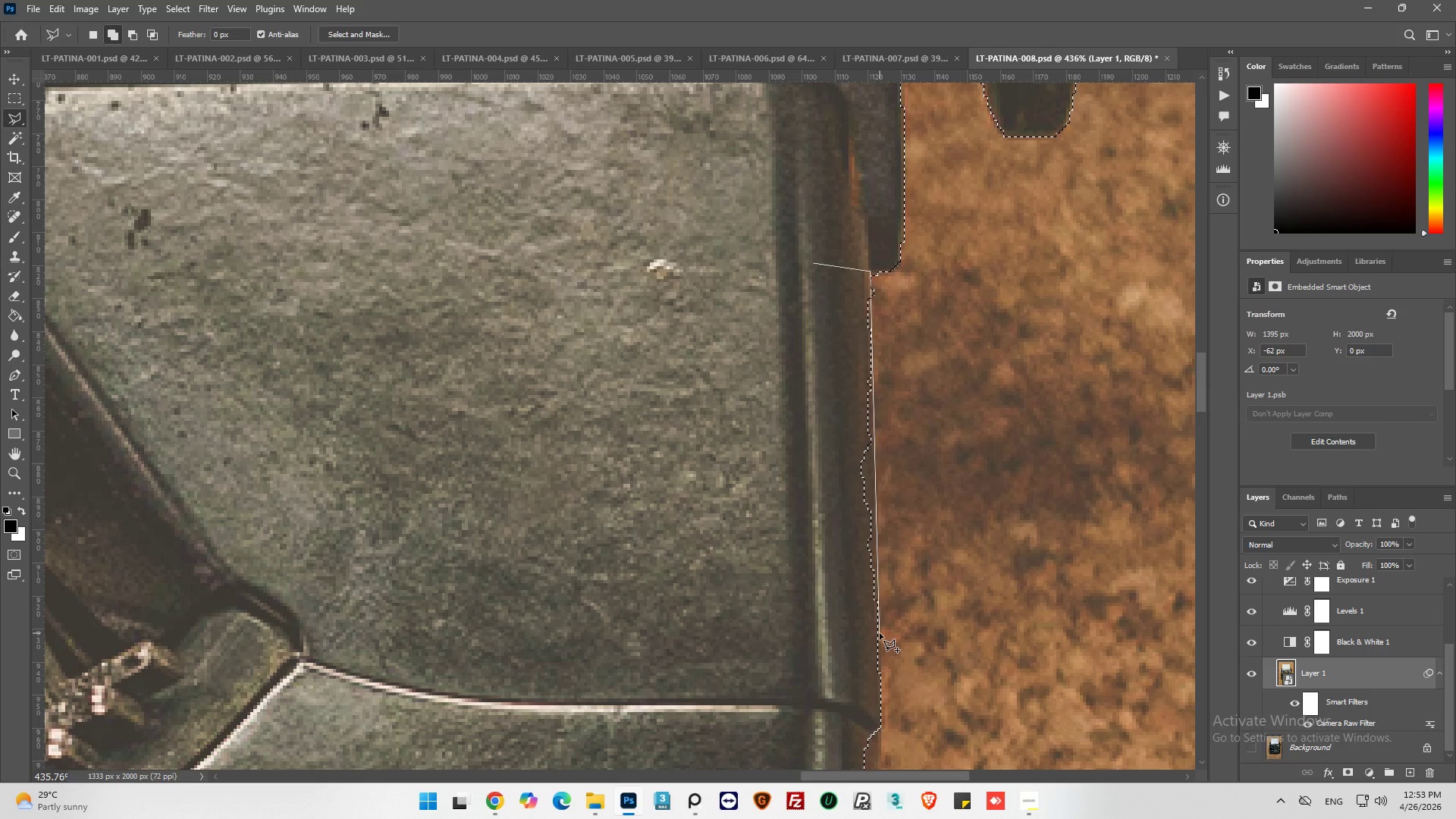 
left_click([880, 633])
 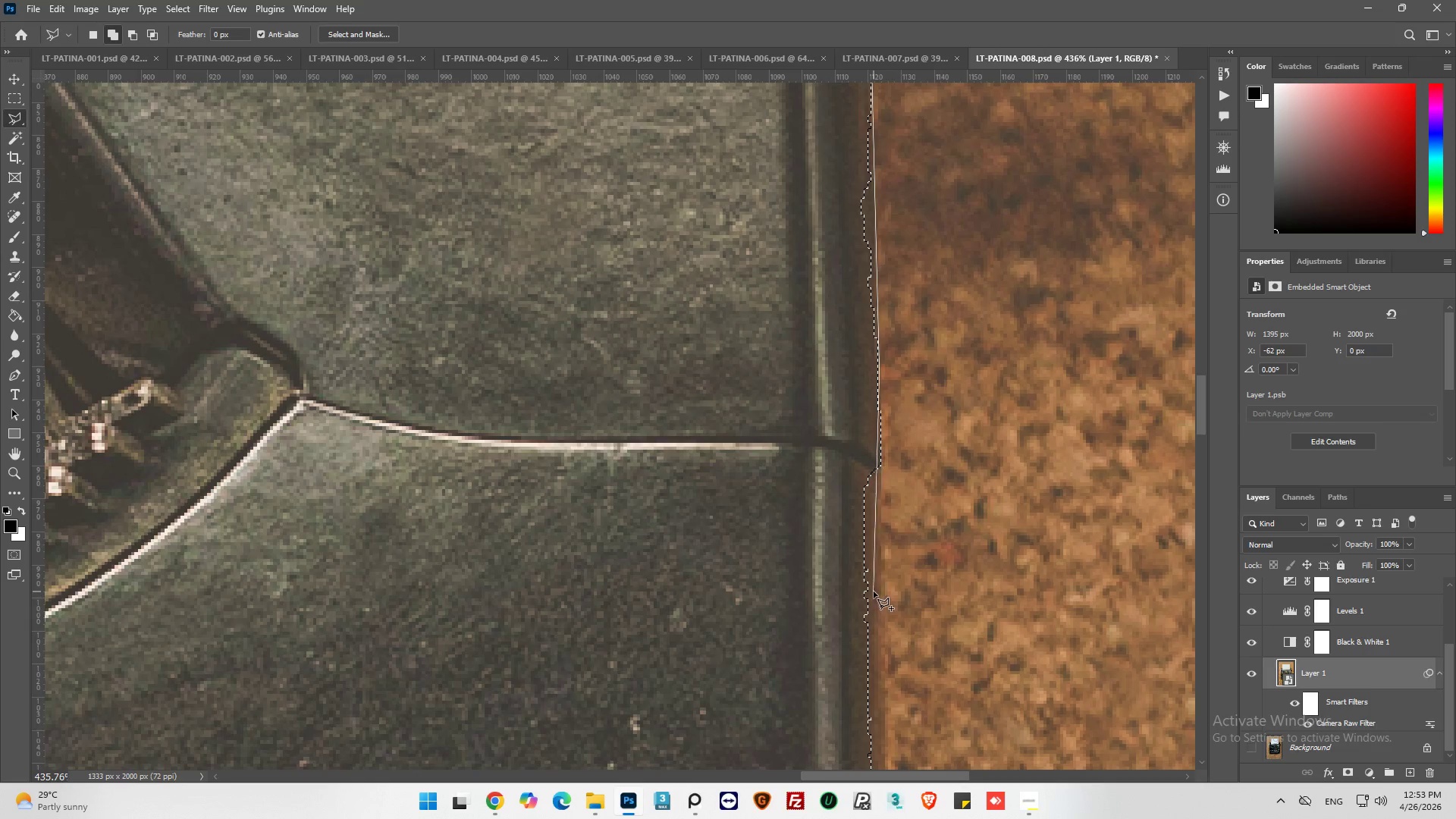 
left_click([883, 592])
 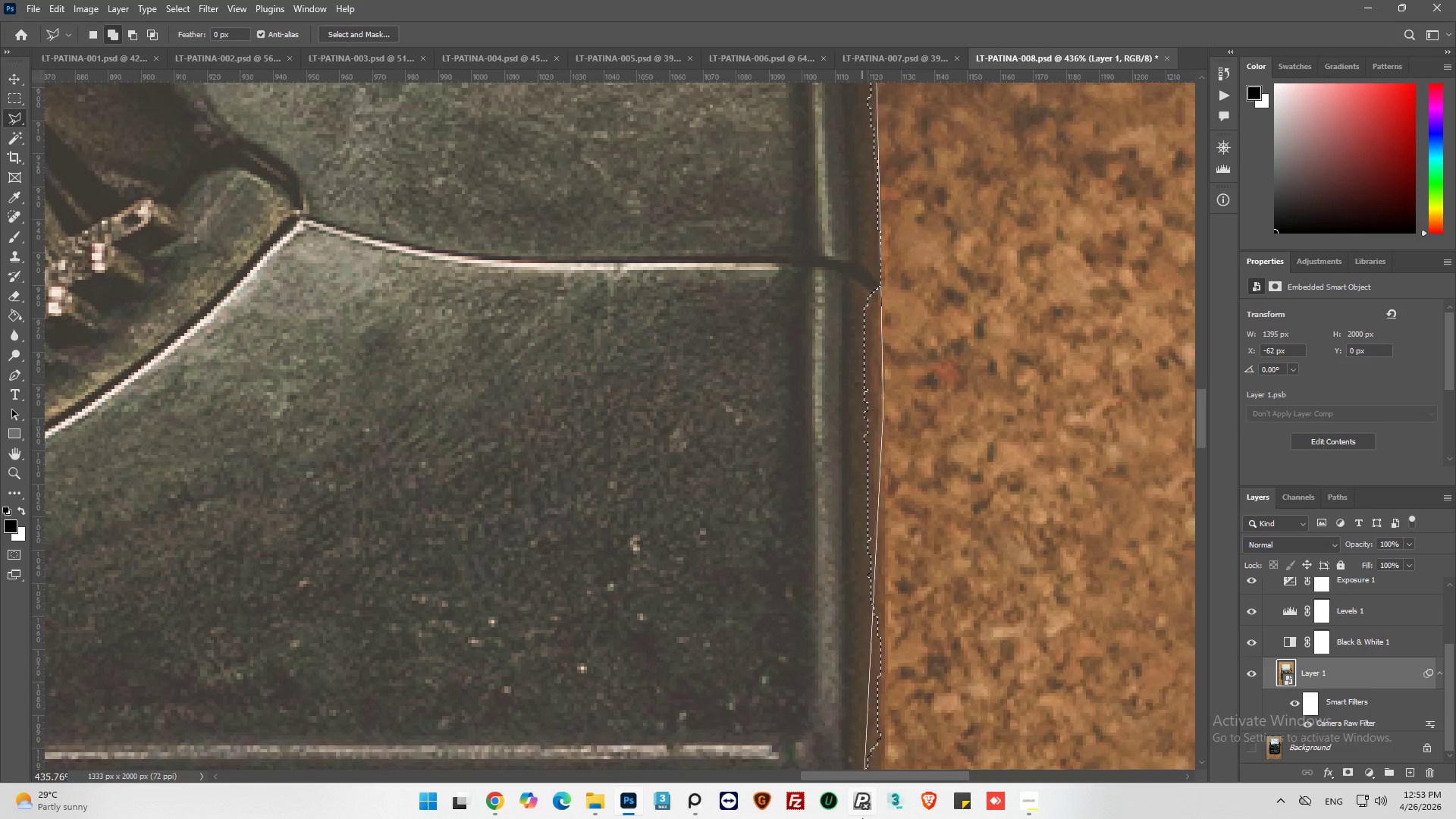 
mouse_move([893, 774])
 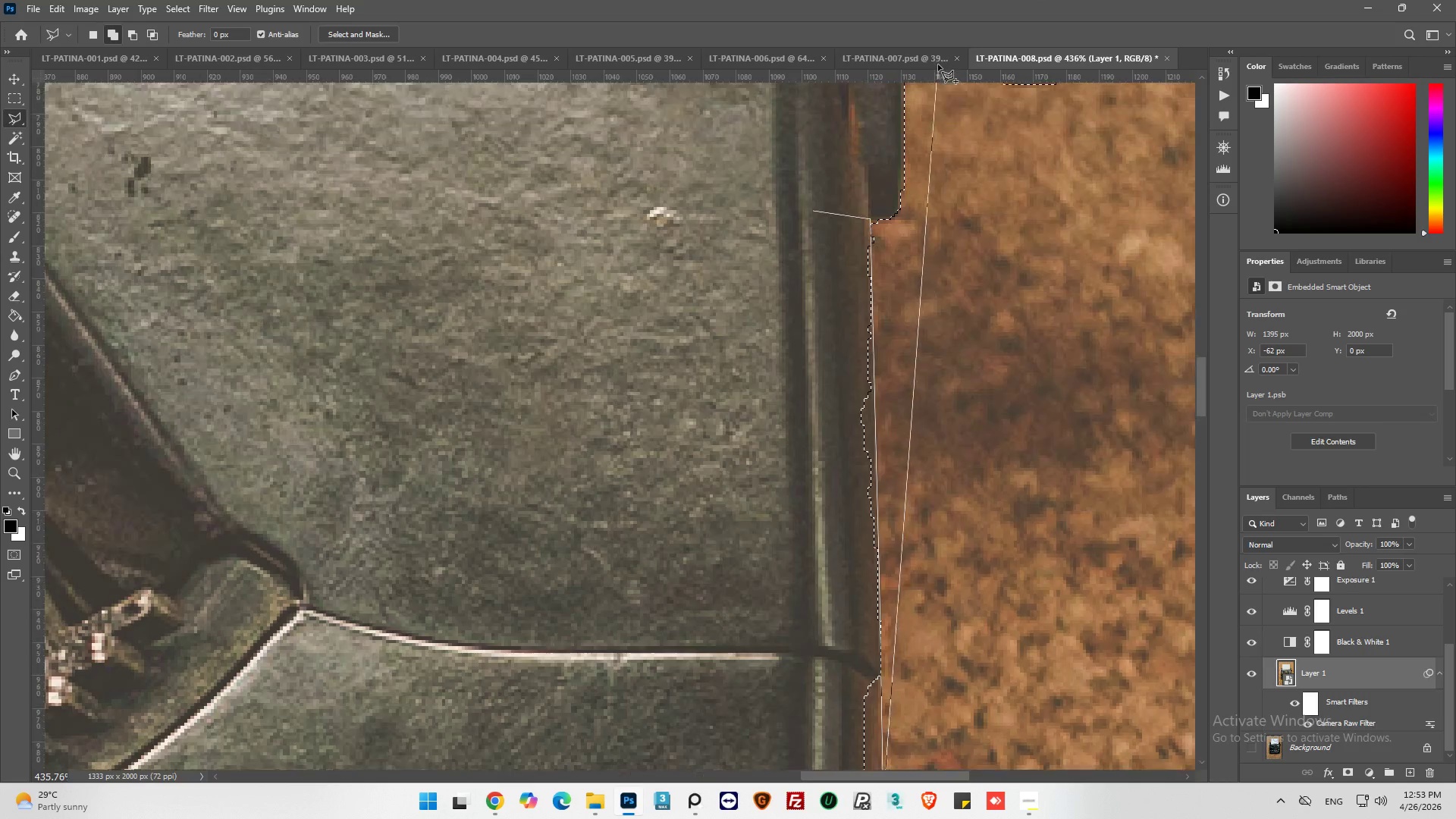 
wait(7.36)
 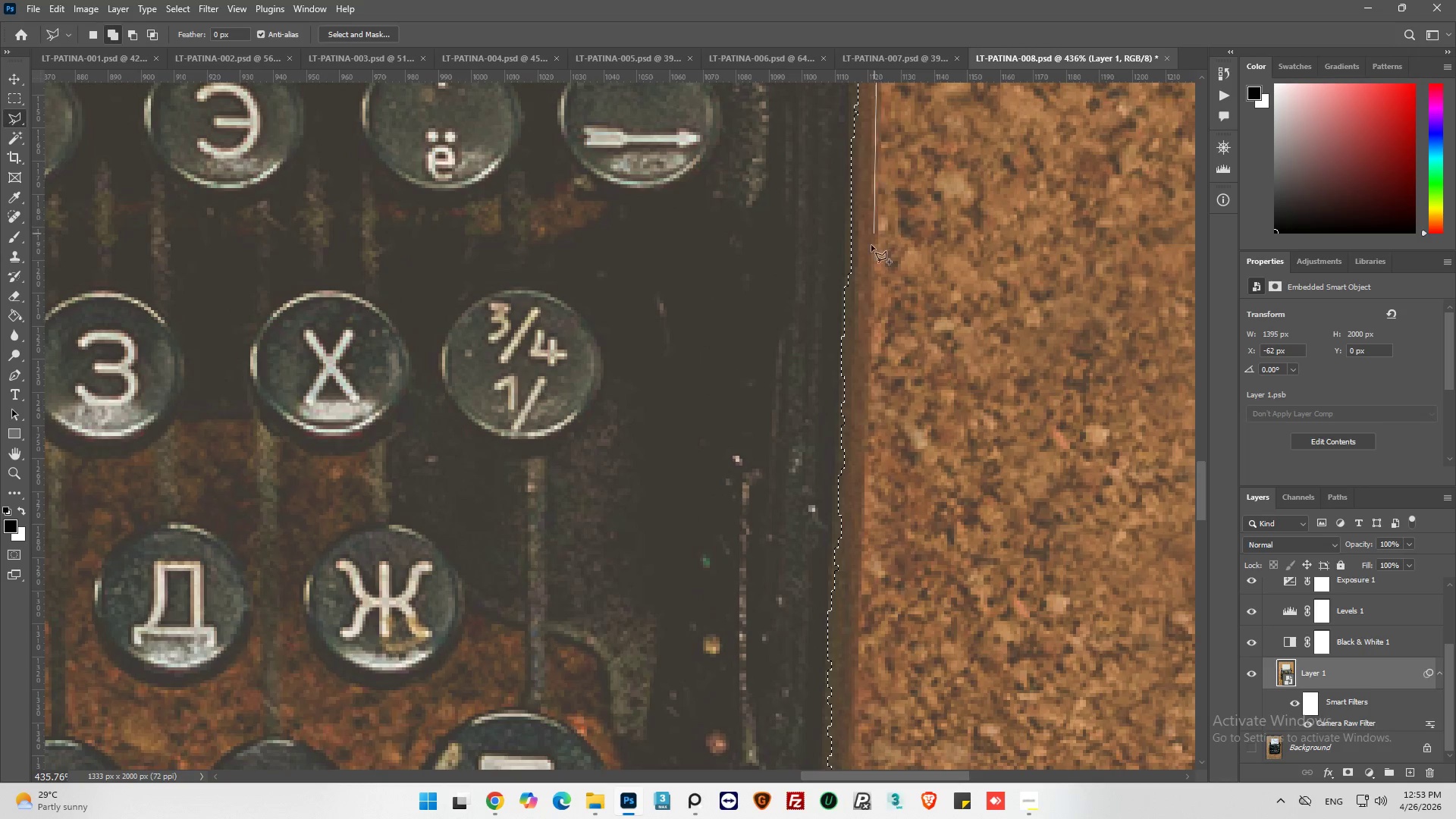 
left_click([816, 272])
 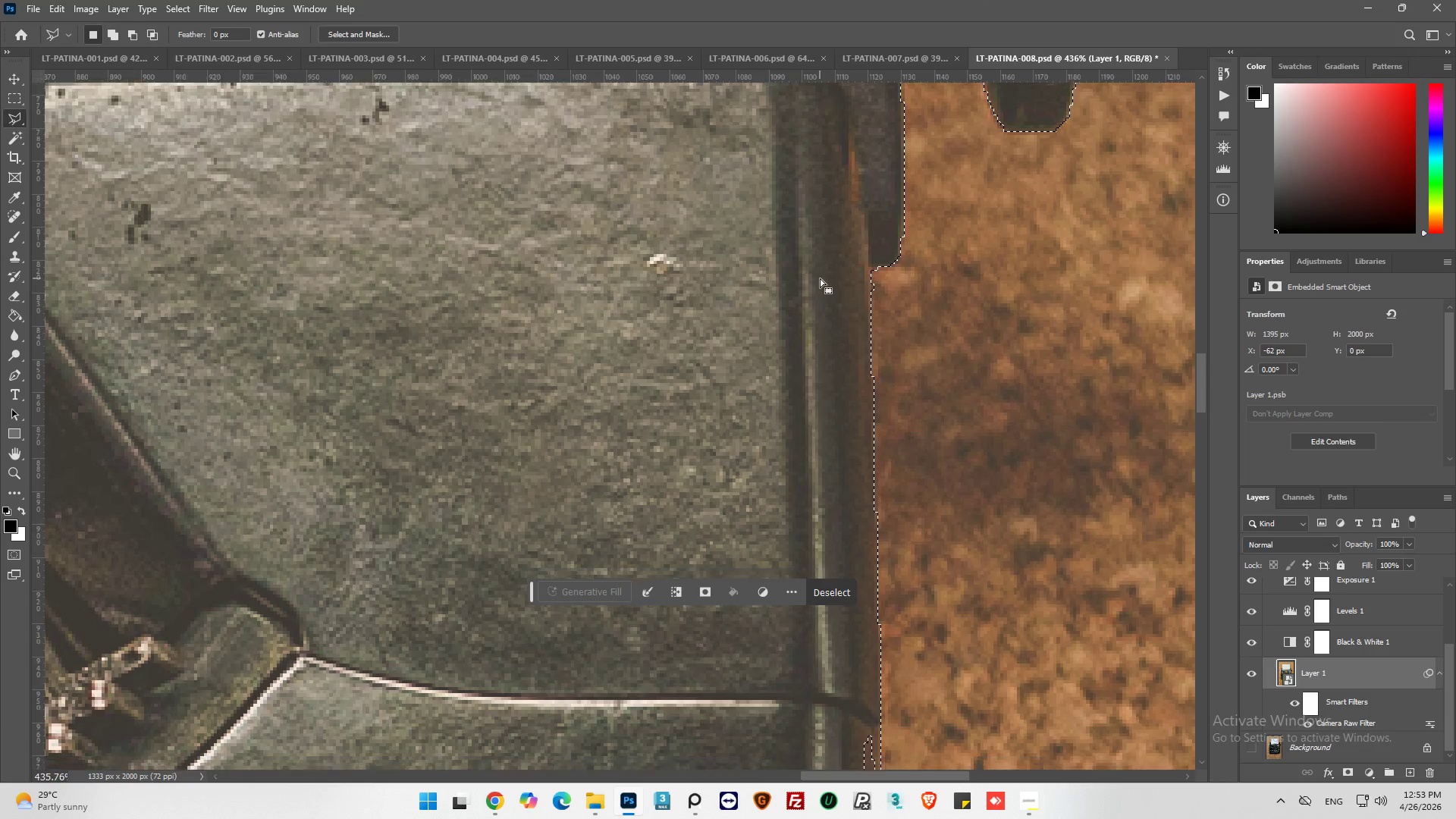 
hold_key(key=AltLeft, duration=1.47)
scroll: coordinate [847, 254], scroll_direction: down, amount: 24.0
 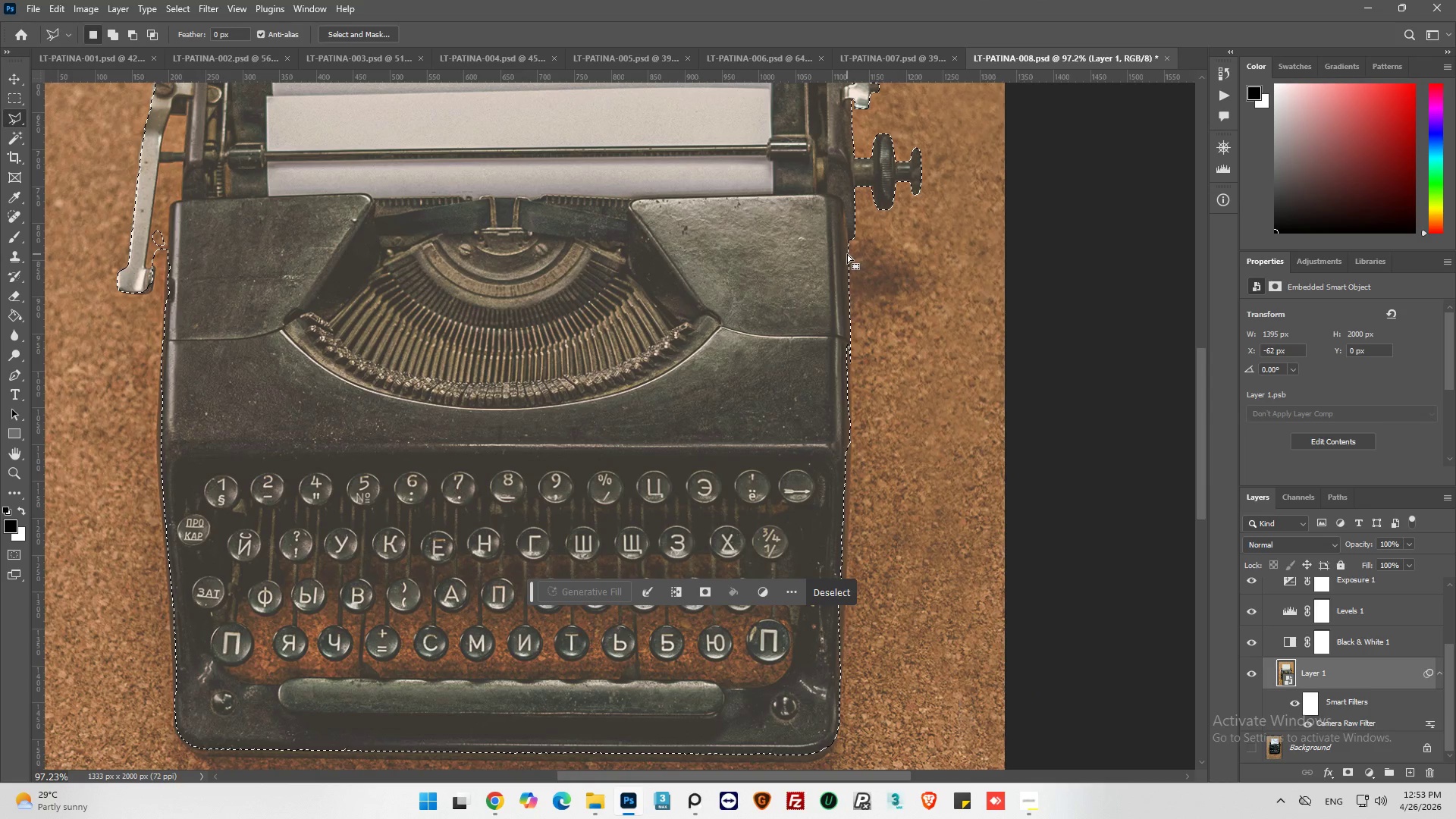 
key(Alt+AltLeft)
 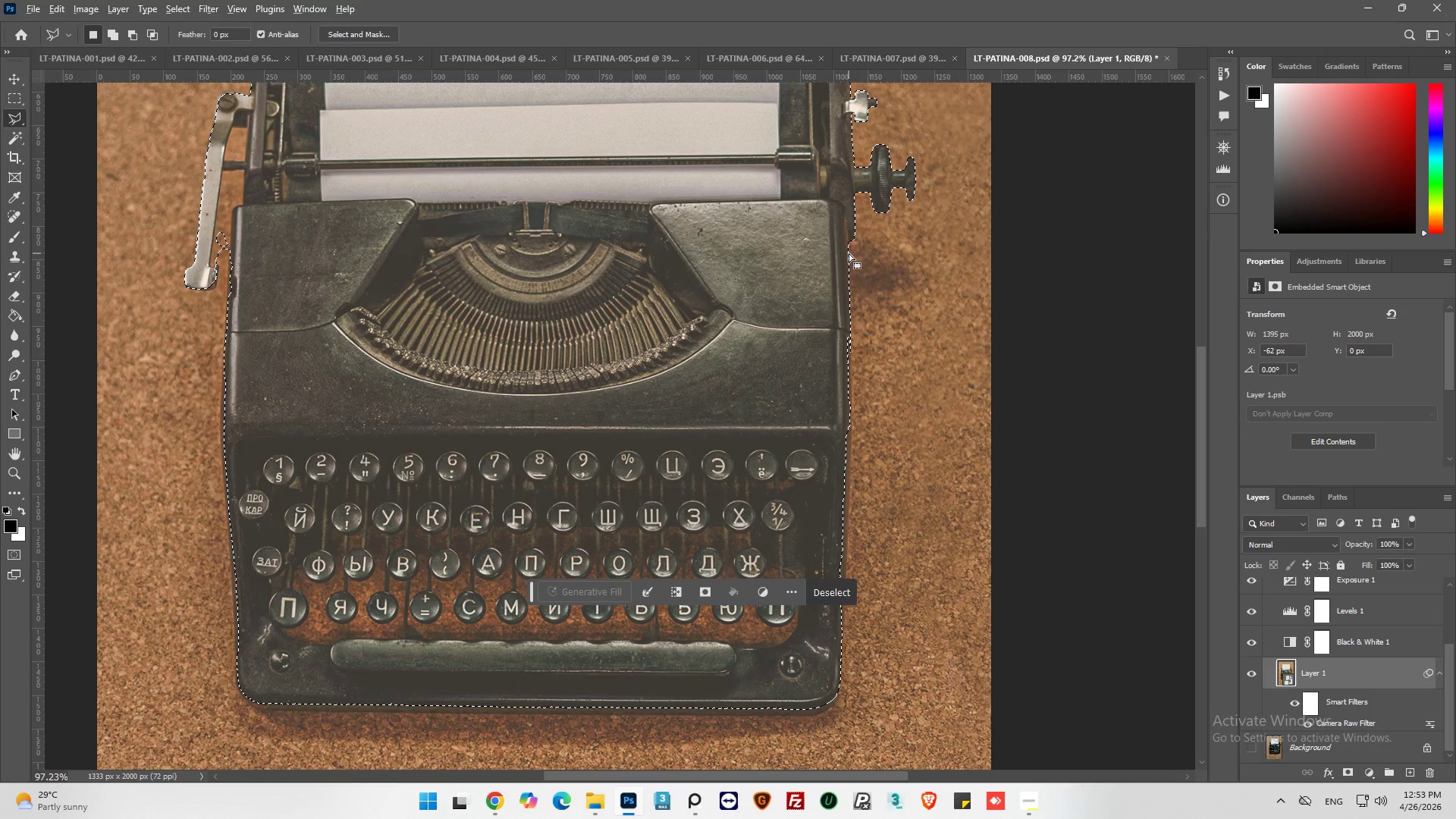 
scroll: coordinate [849, 253], scroll_direction: down, amount: 8.0
 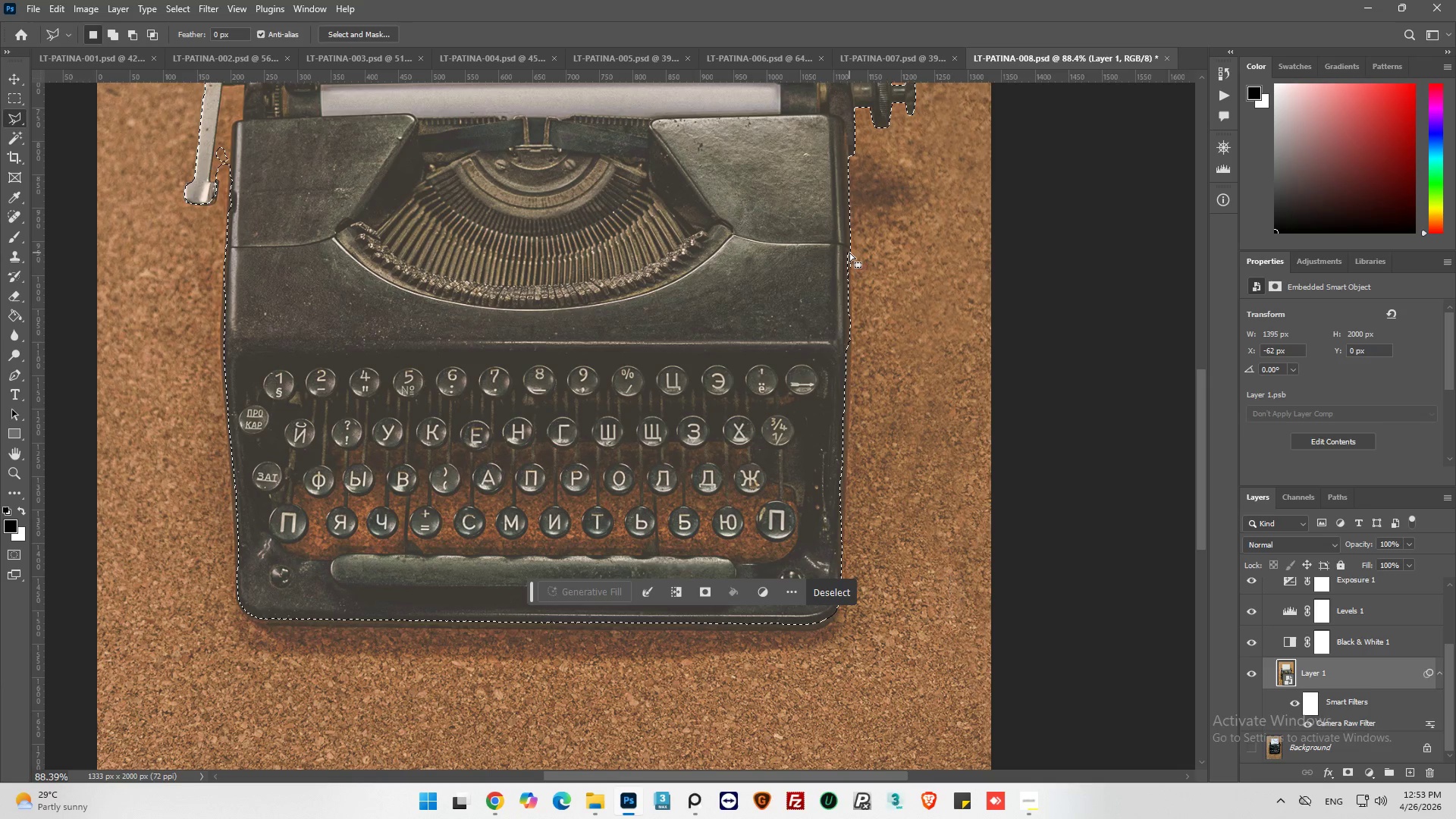 
hold_key(key=AltLeft, duration=3.12)
scroll: coordinate [861, 349], scroll_direction: up, amount: 7.0
 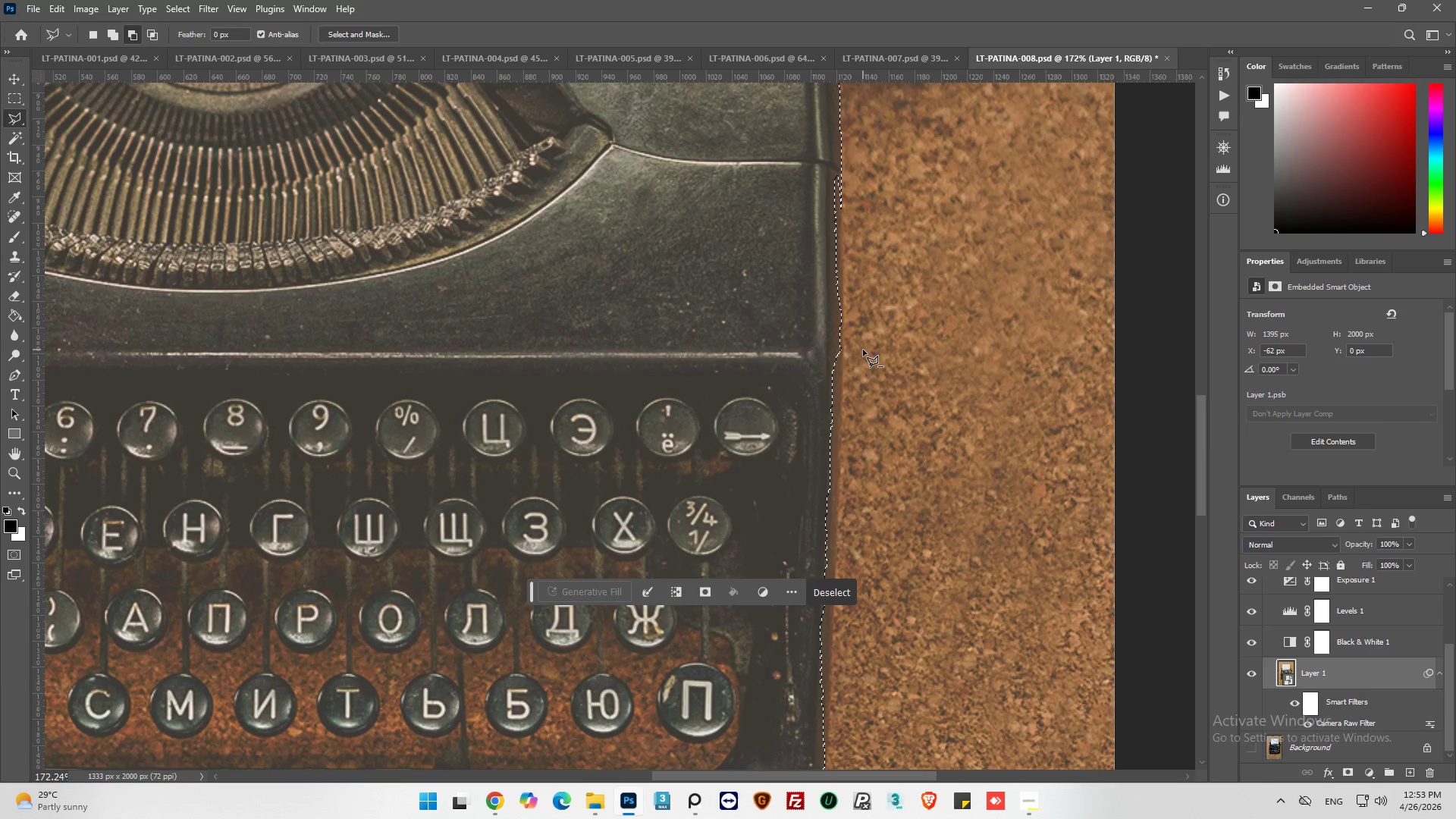 
scroll: coordinate [864, 347], scroll_direction: down, amount: 12.0
 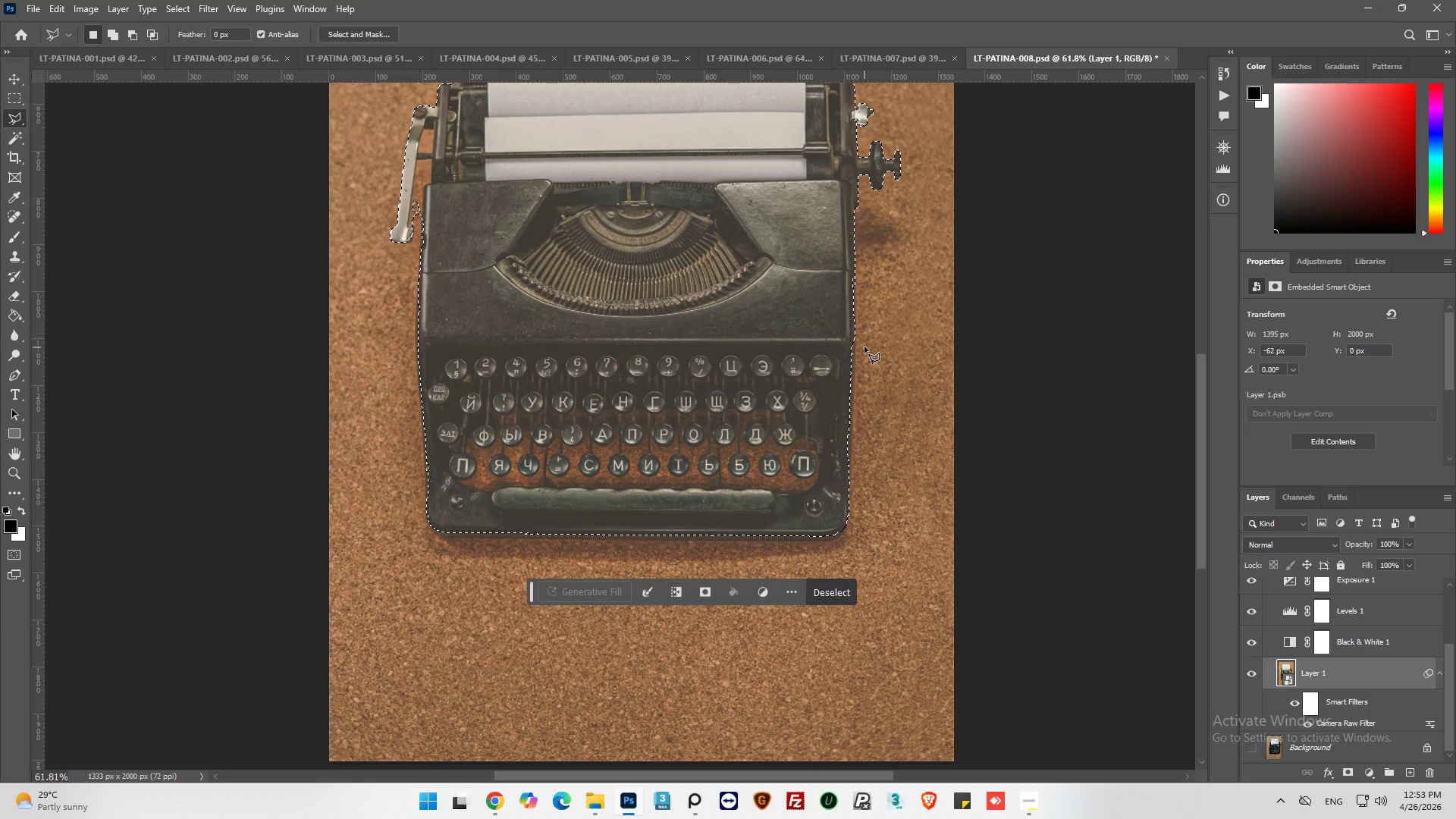 
hold_key(key=AltLeft, duration=1.33)
hold_key(key=AltLeft, duration=0.47)
scroll: coordinate [841, 342], scroll_direction: up, amount: 9.0
 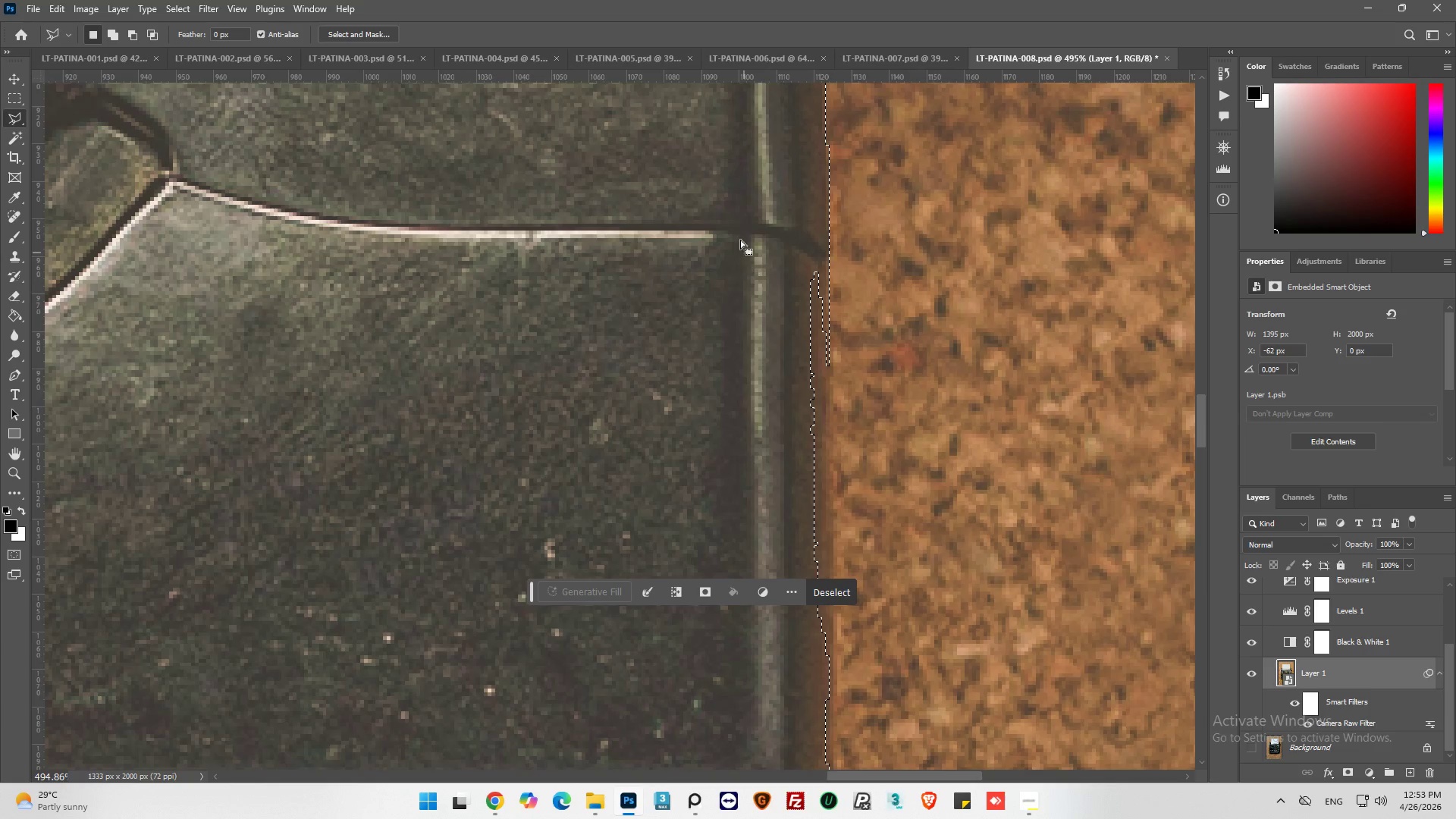 
hold_key(key=ShiftLeft, duration=0.84)
left_click([638, 218])
 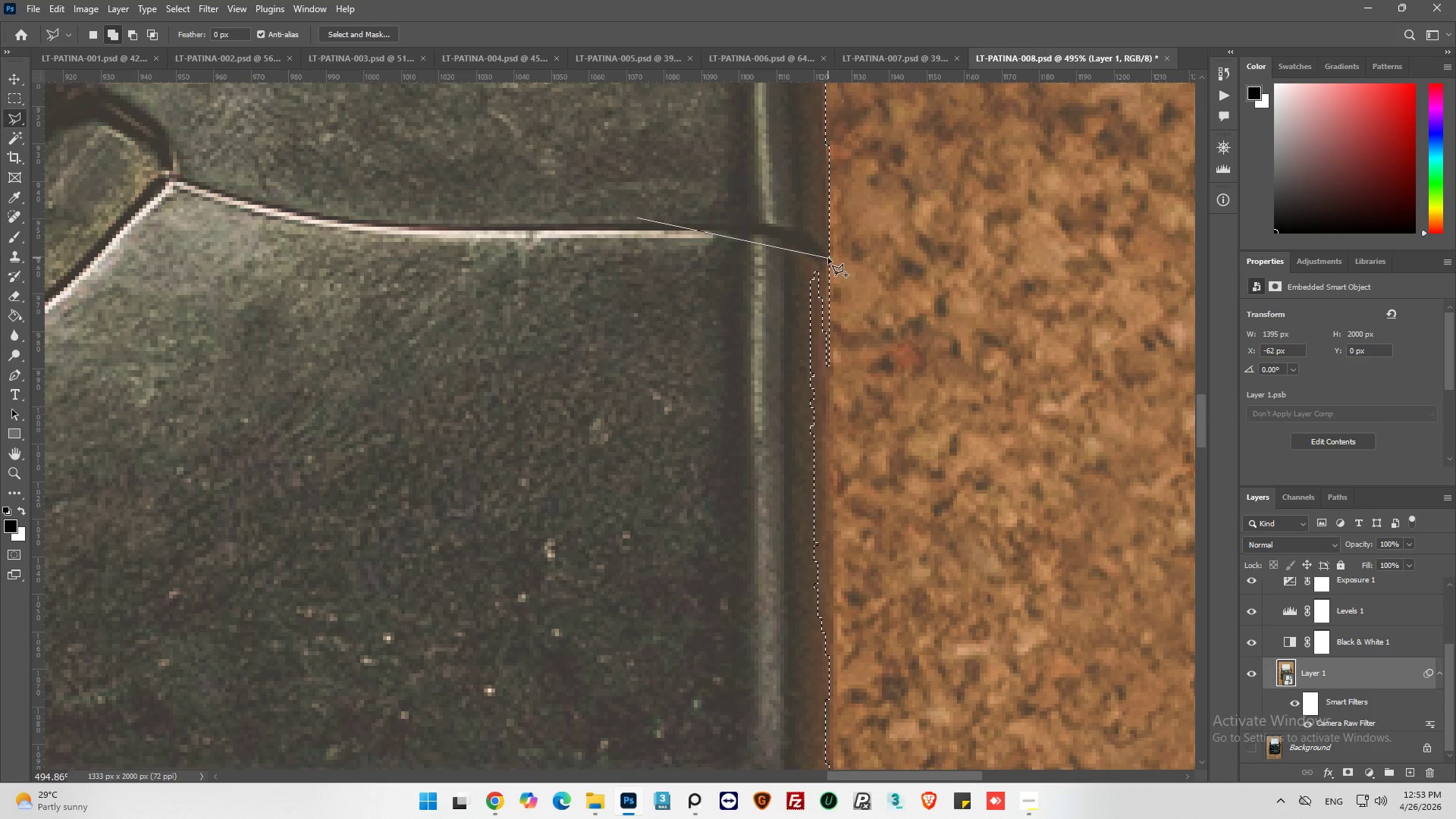 
left_click([830, 259])
 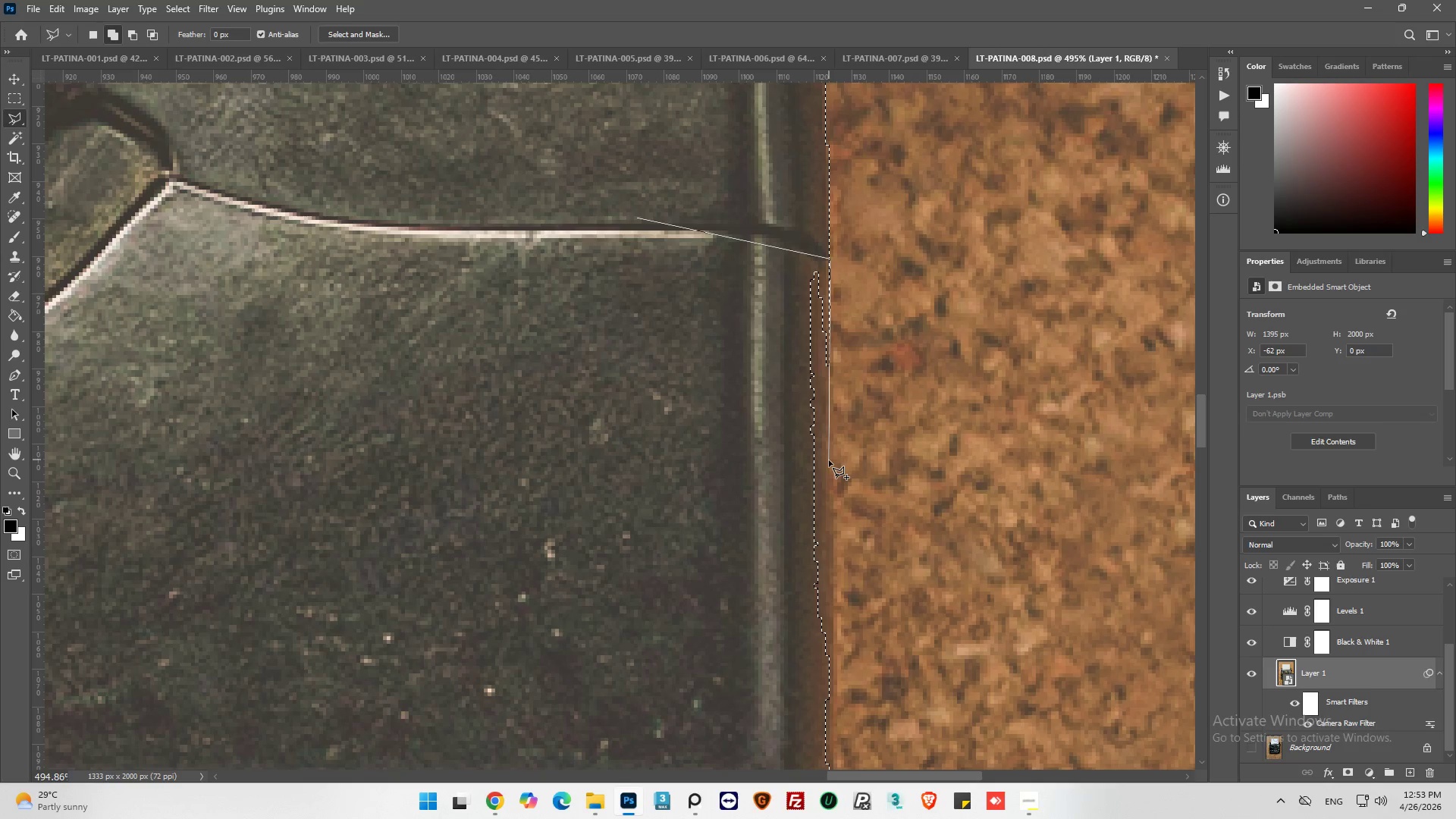 
left_click([829, 460])
 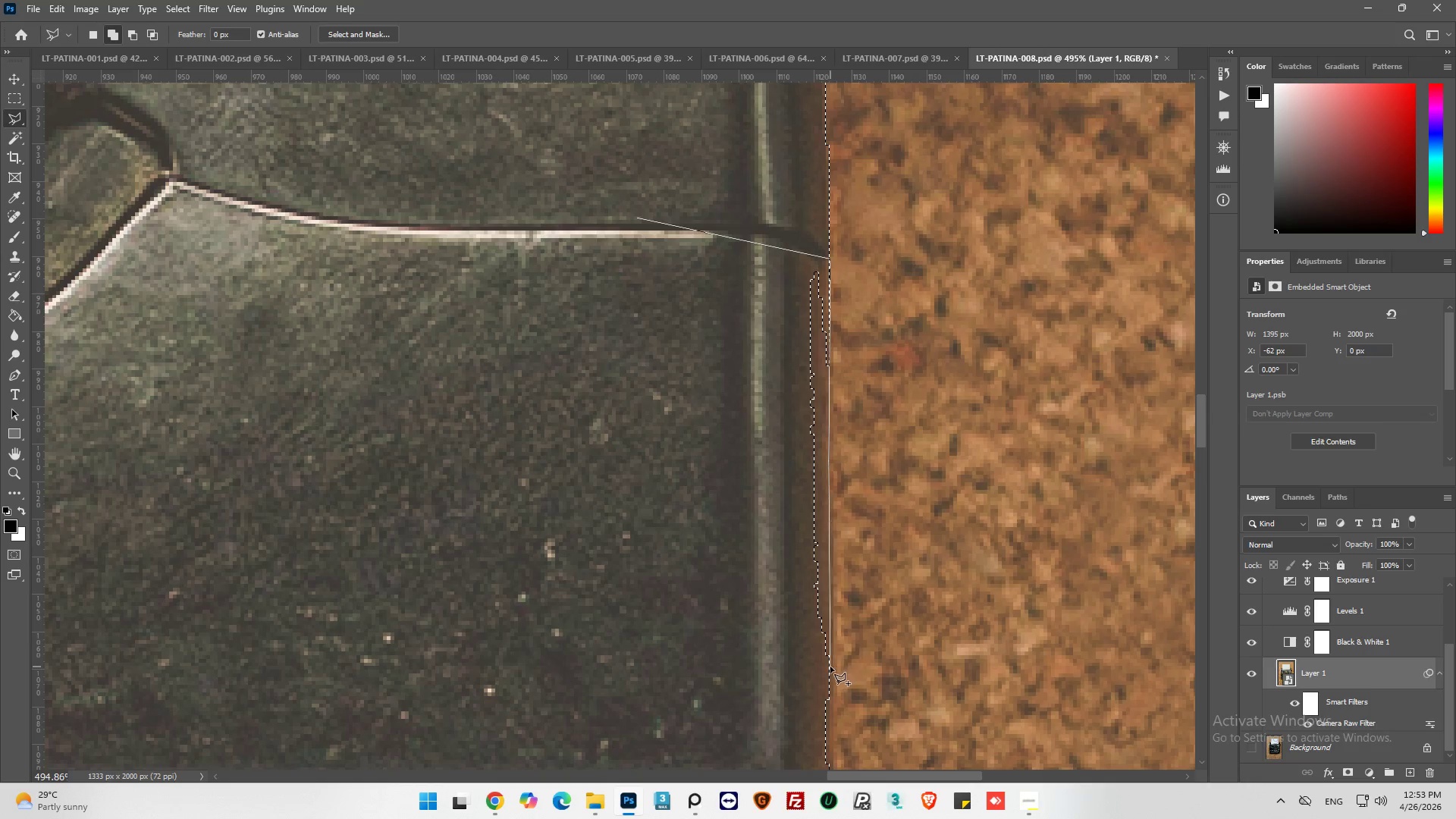 
left_click([834, 667])
 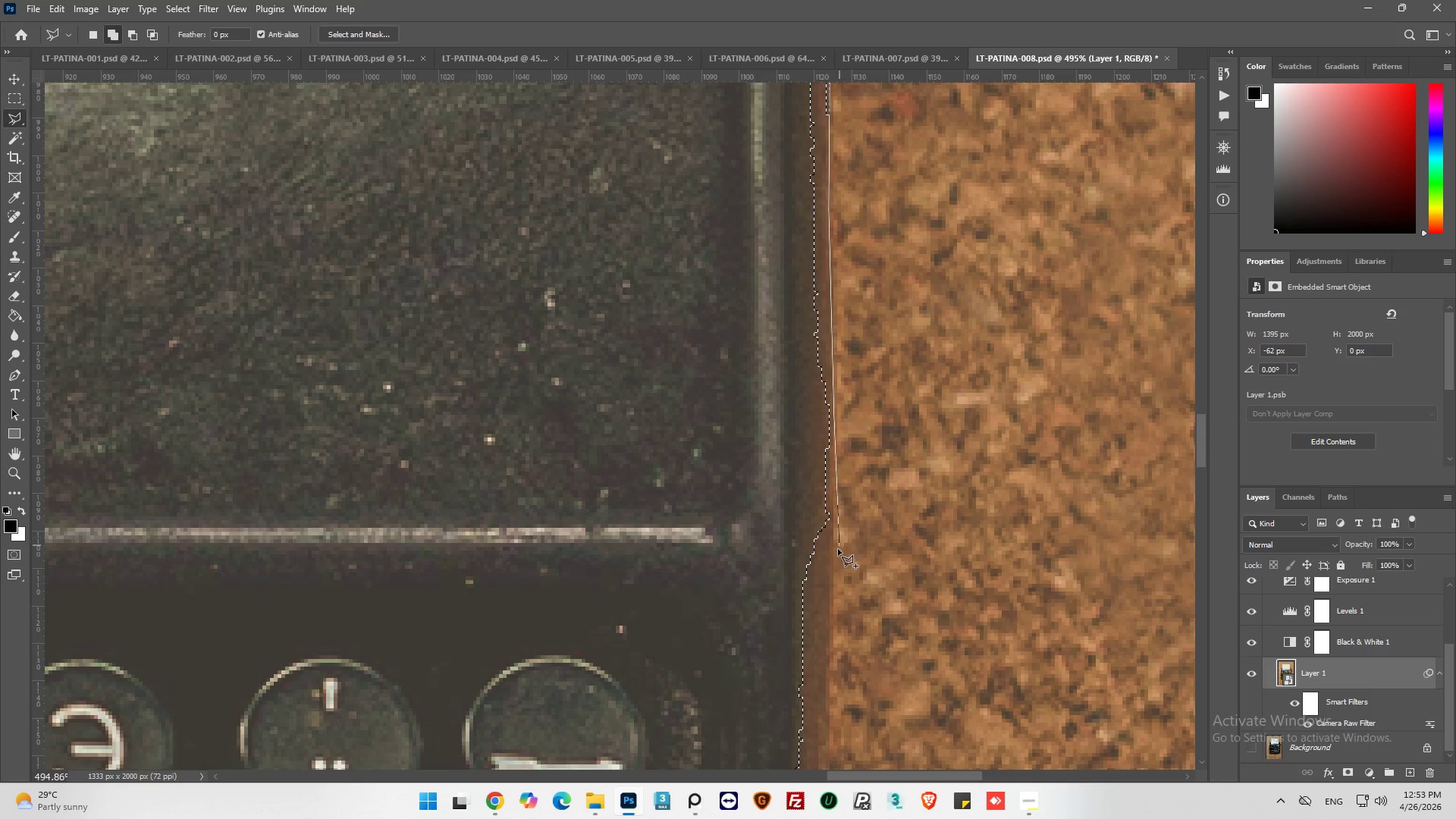 
left_click([832, 570])
 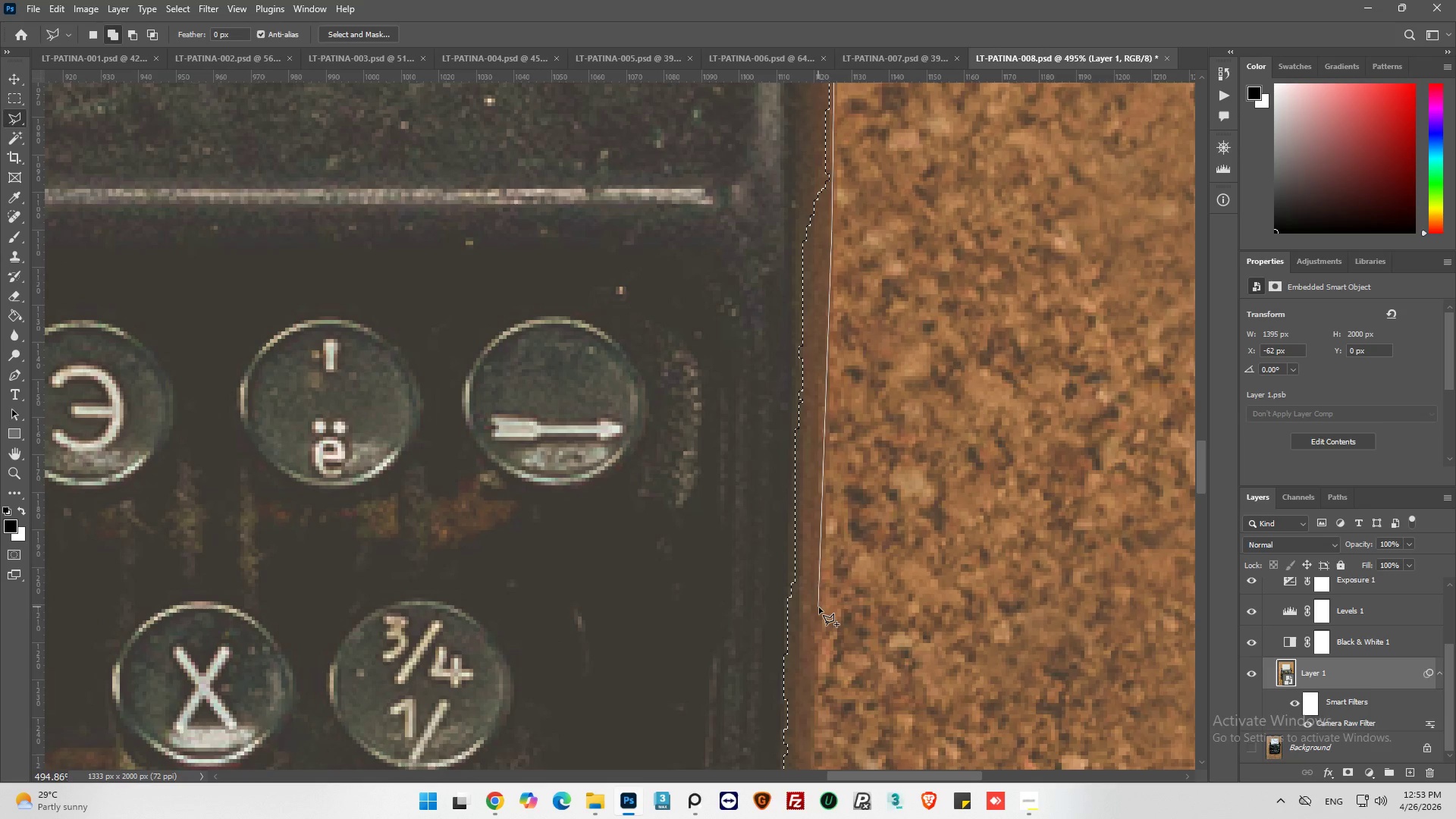 
left_click([821, 612])
 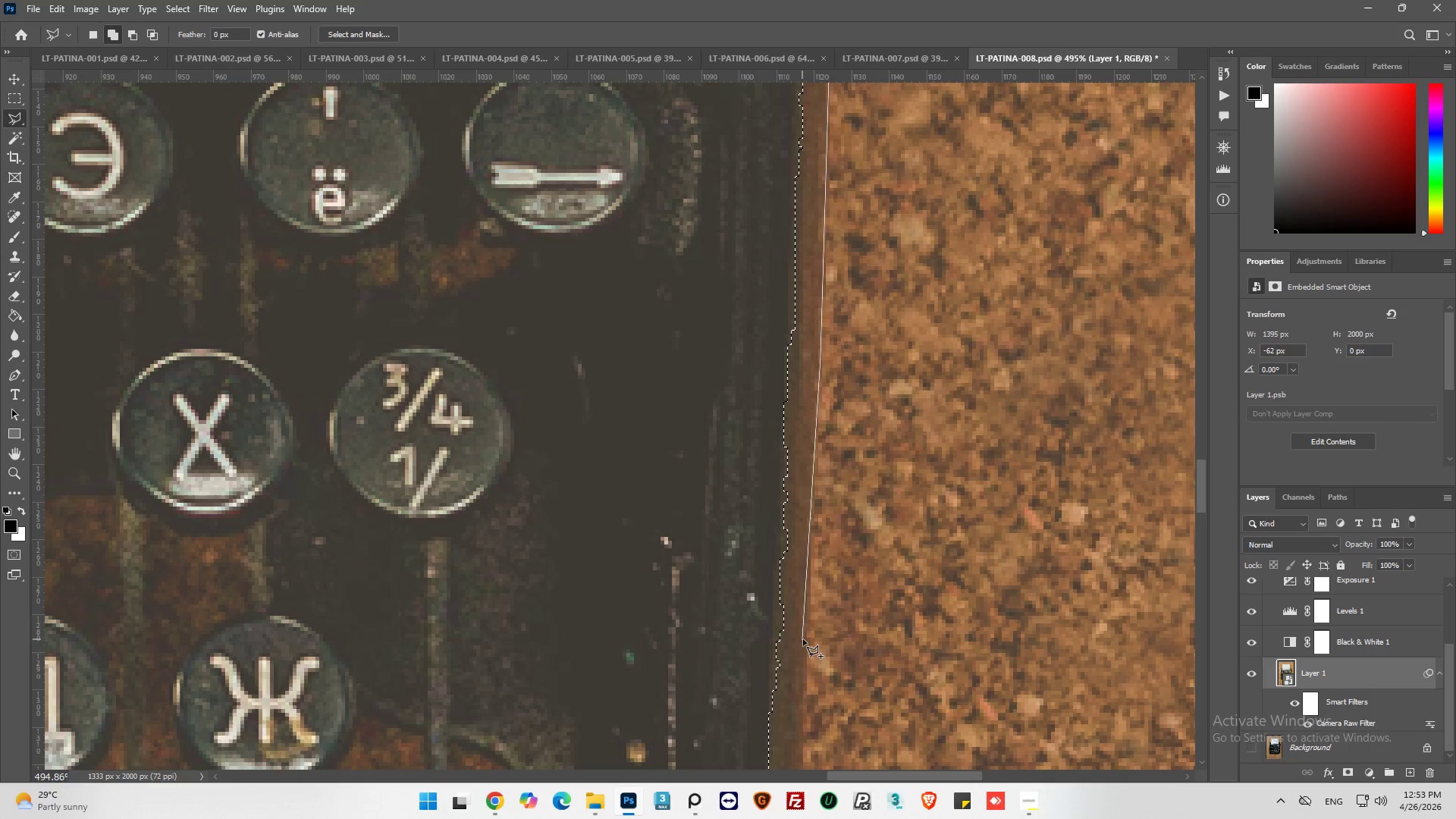 
left_click([807, 645])
 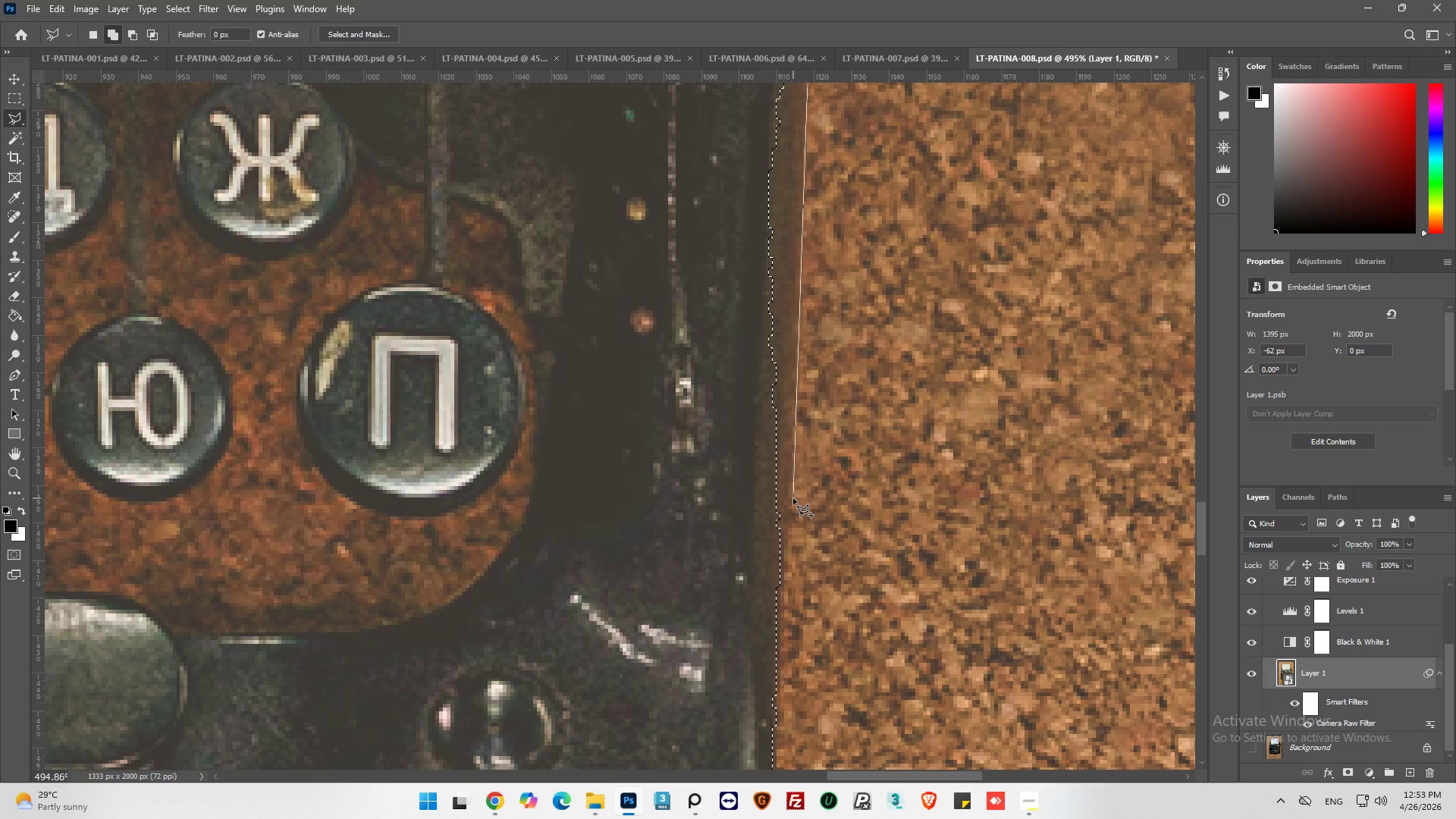 
left_click([791, 502])
 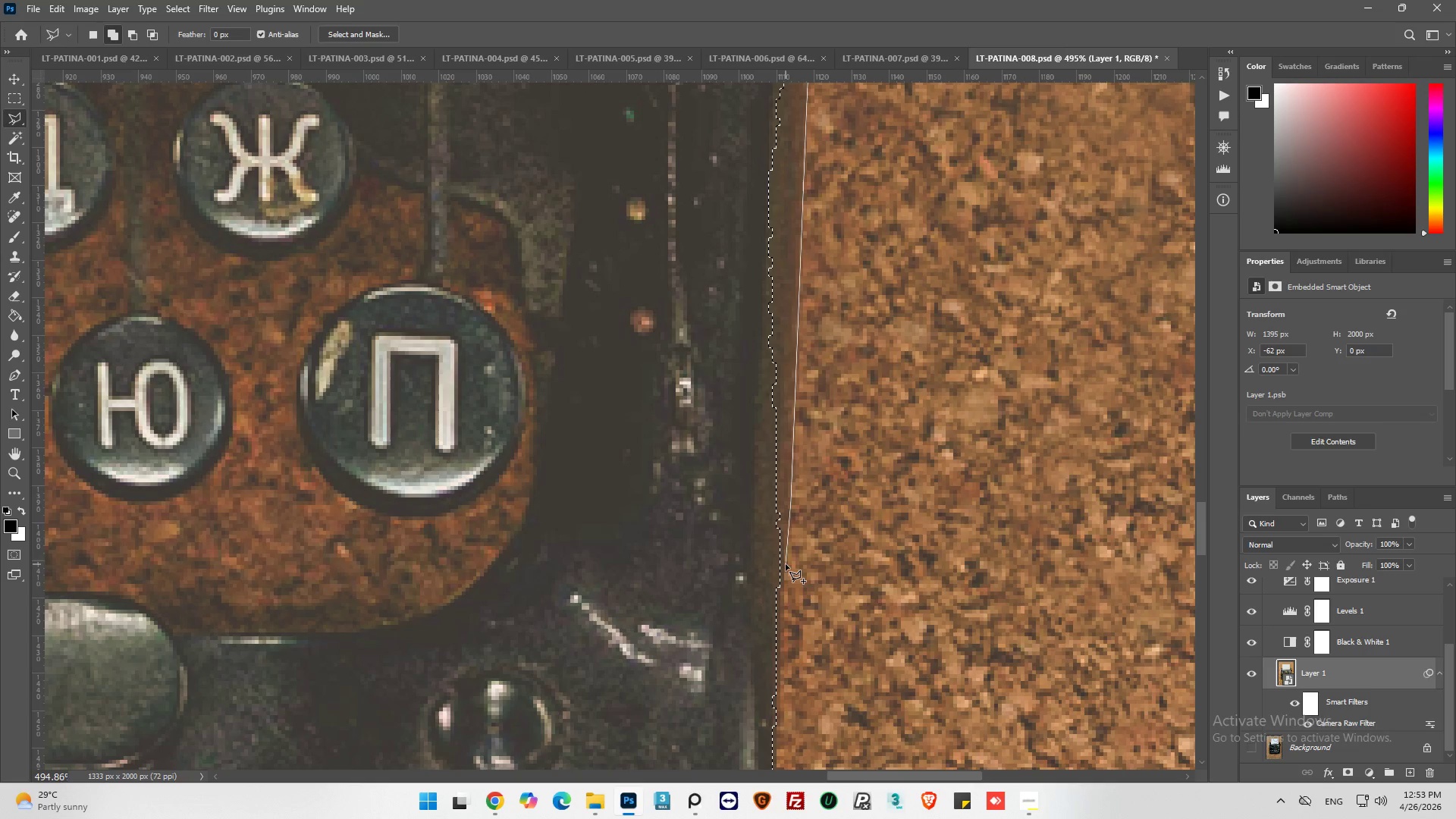 
left_click([786, 564])
 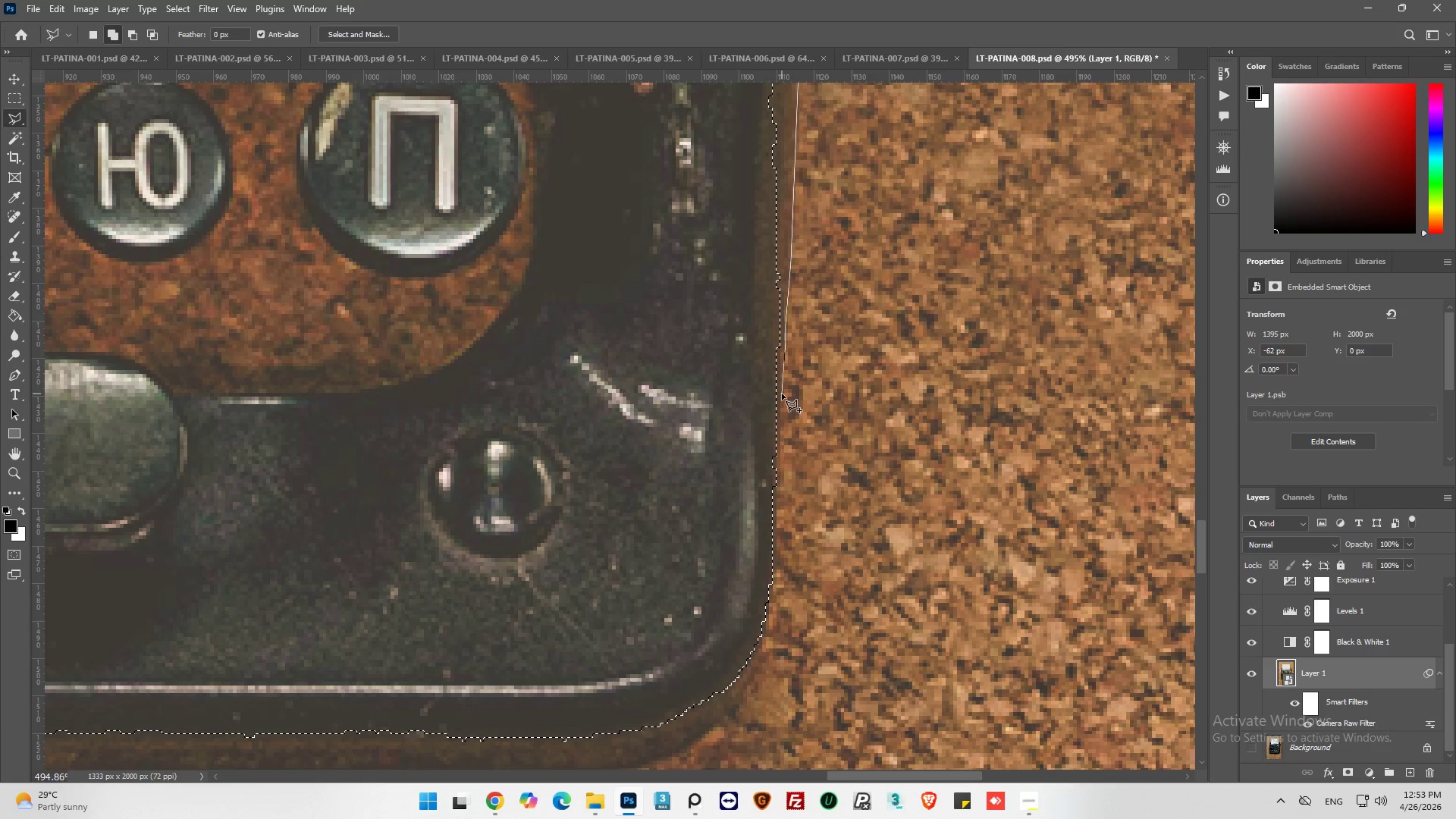 
left_click([781, 396])
 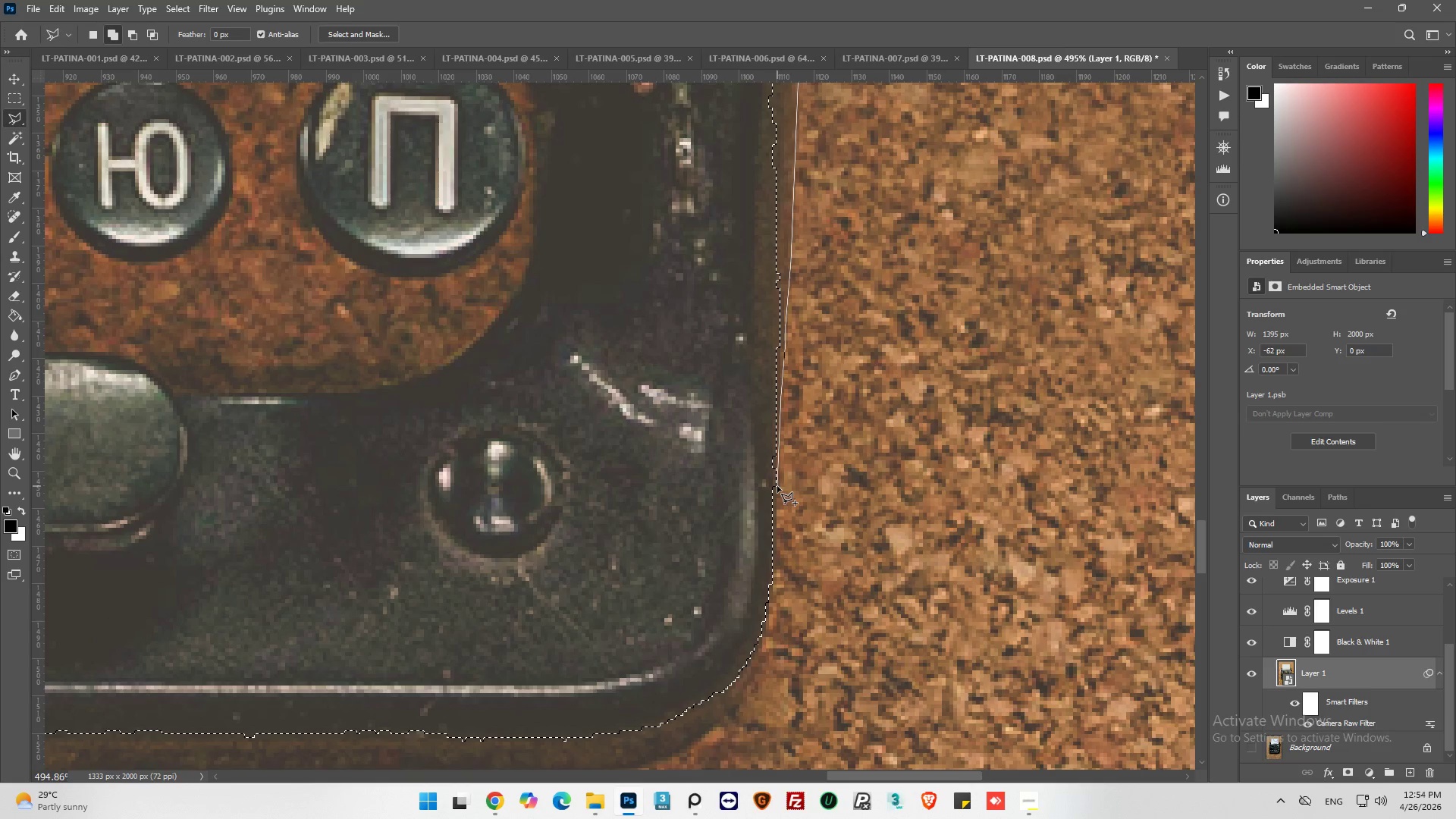 
left_click([777, 486])
 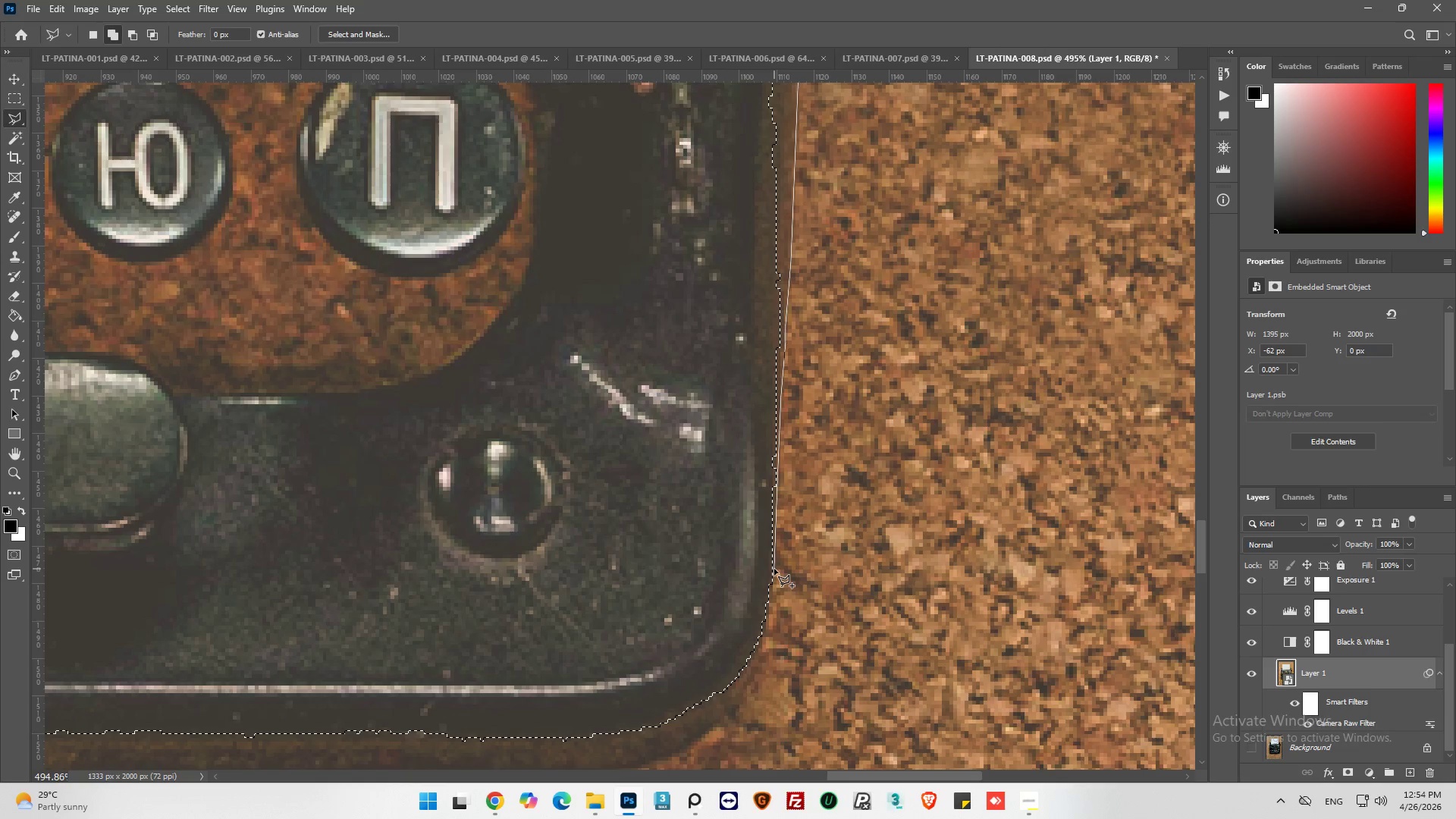 
wait(7.58)
 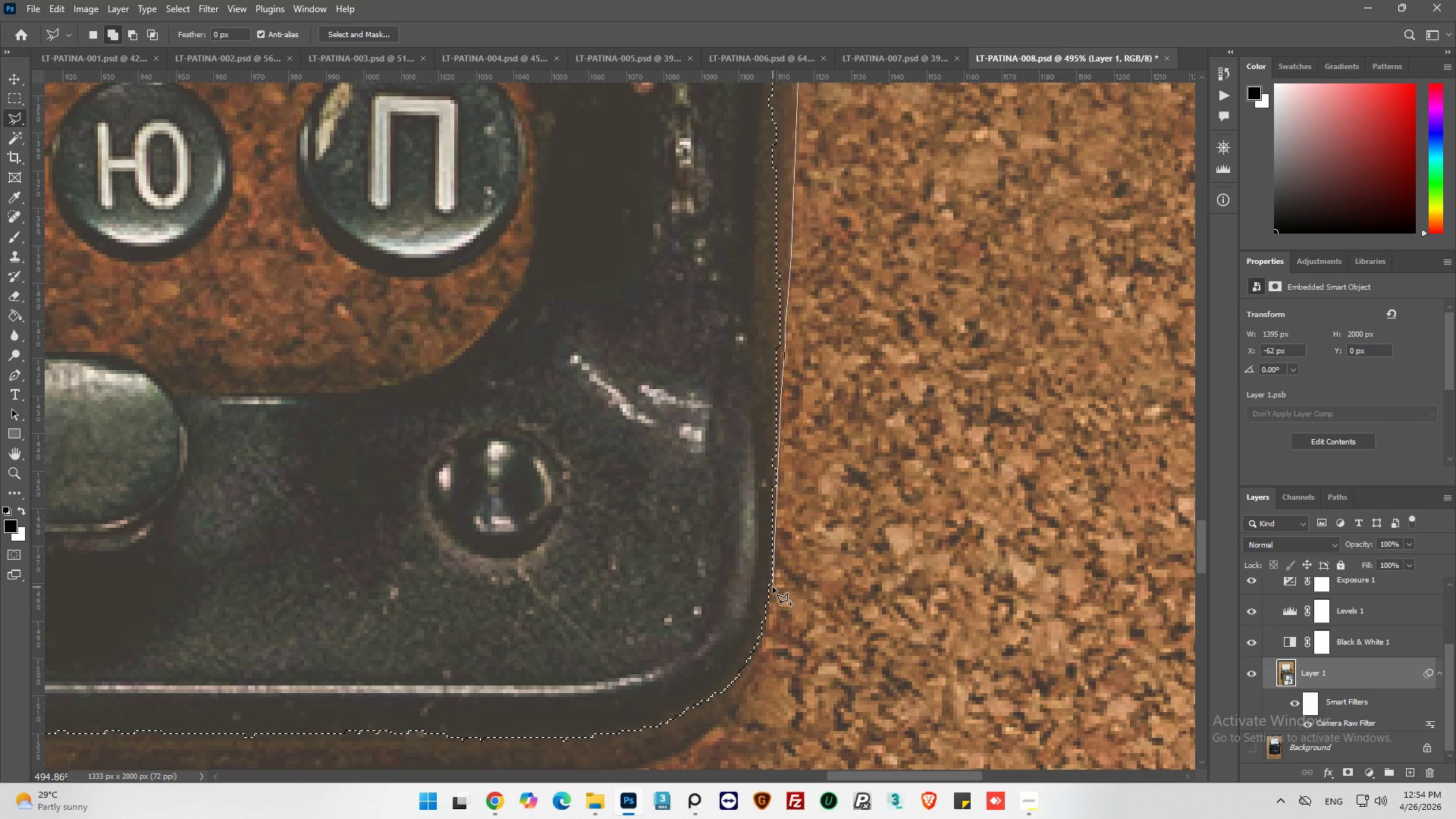 
left_click([774, 570])
 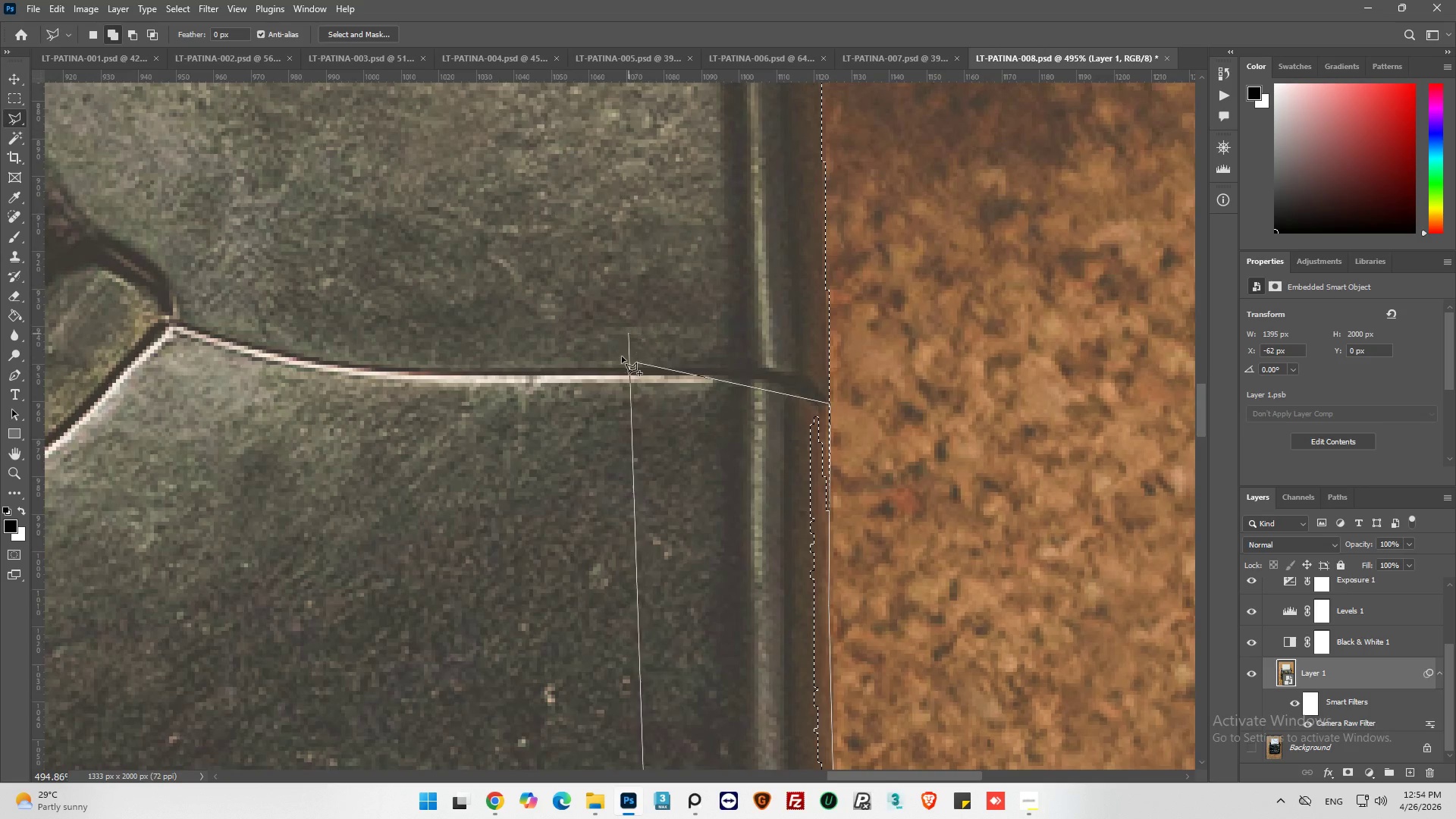 
wait(5.39)
 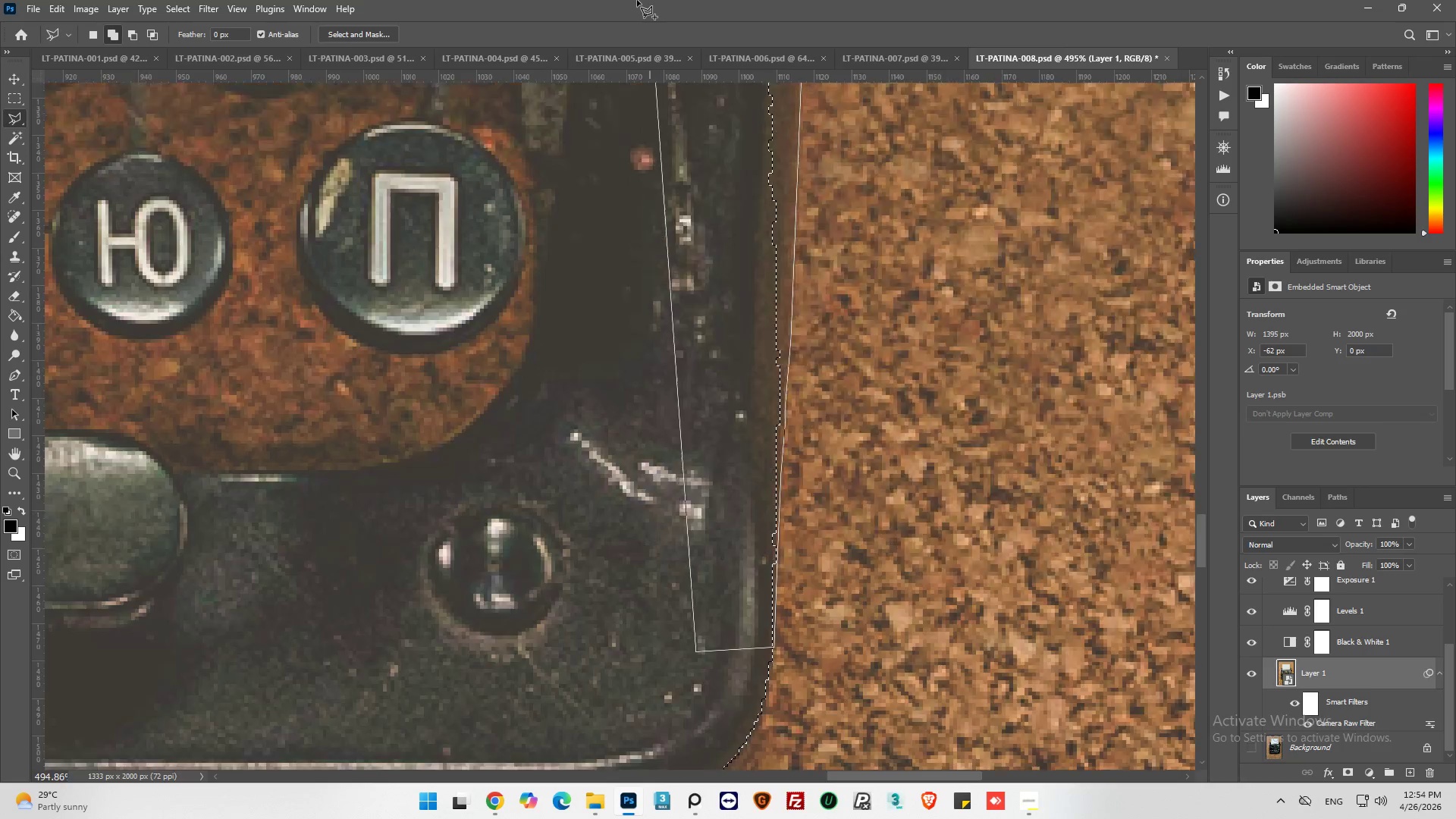 
left_click([638, 362])
 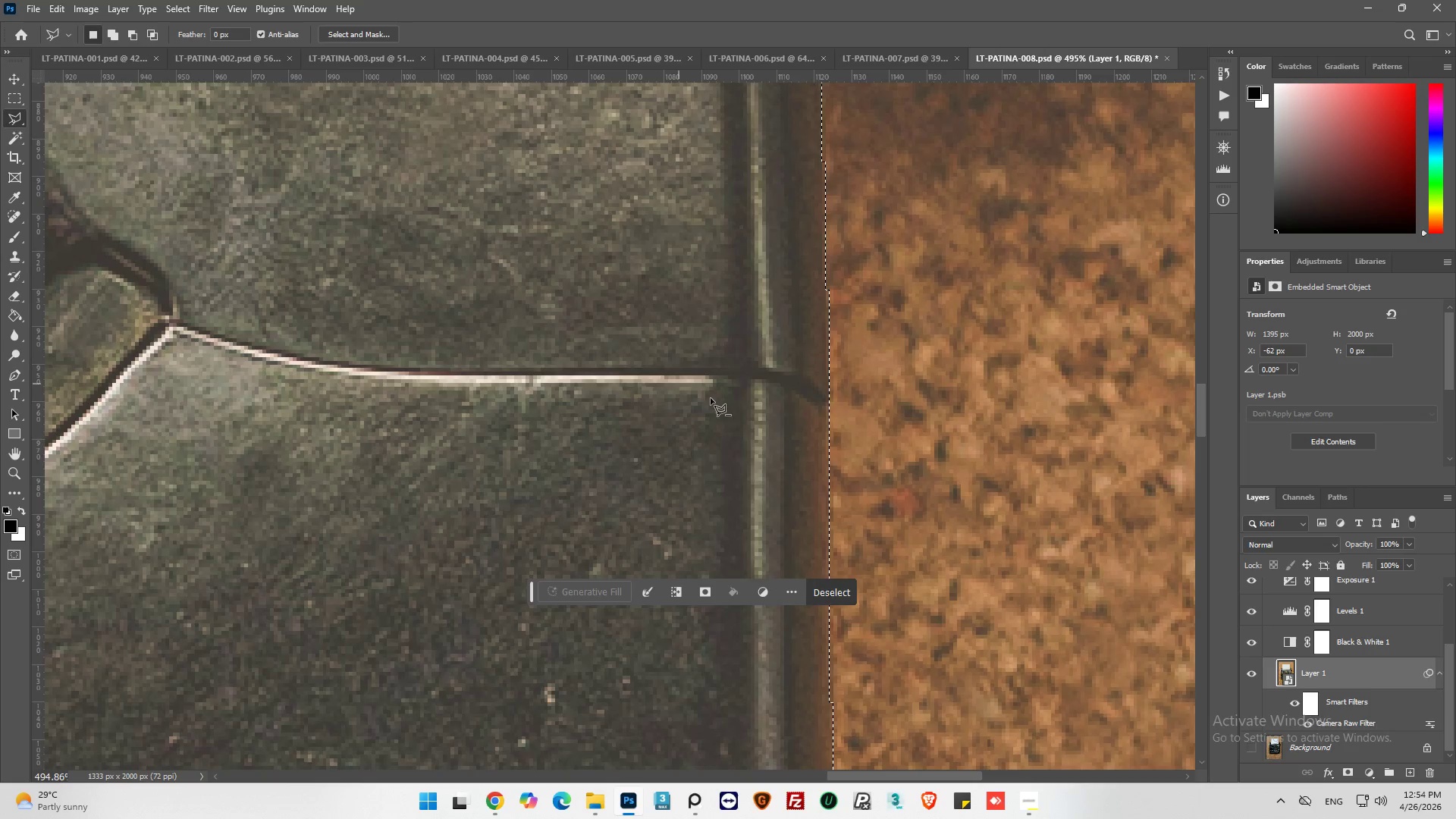 
hold_key(key=AltLeft, duration=1.34)
hold_key(key=AltLeft, duration=1.39)
hold_key(key=AltLeft, duration=0.36)
scroll: coordinate [695, 212], scroll_direction: up, amount: 34.0
 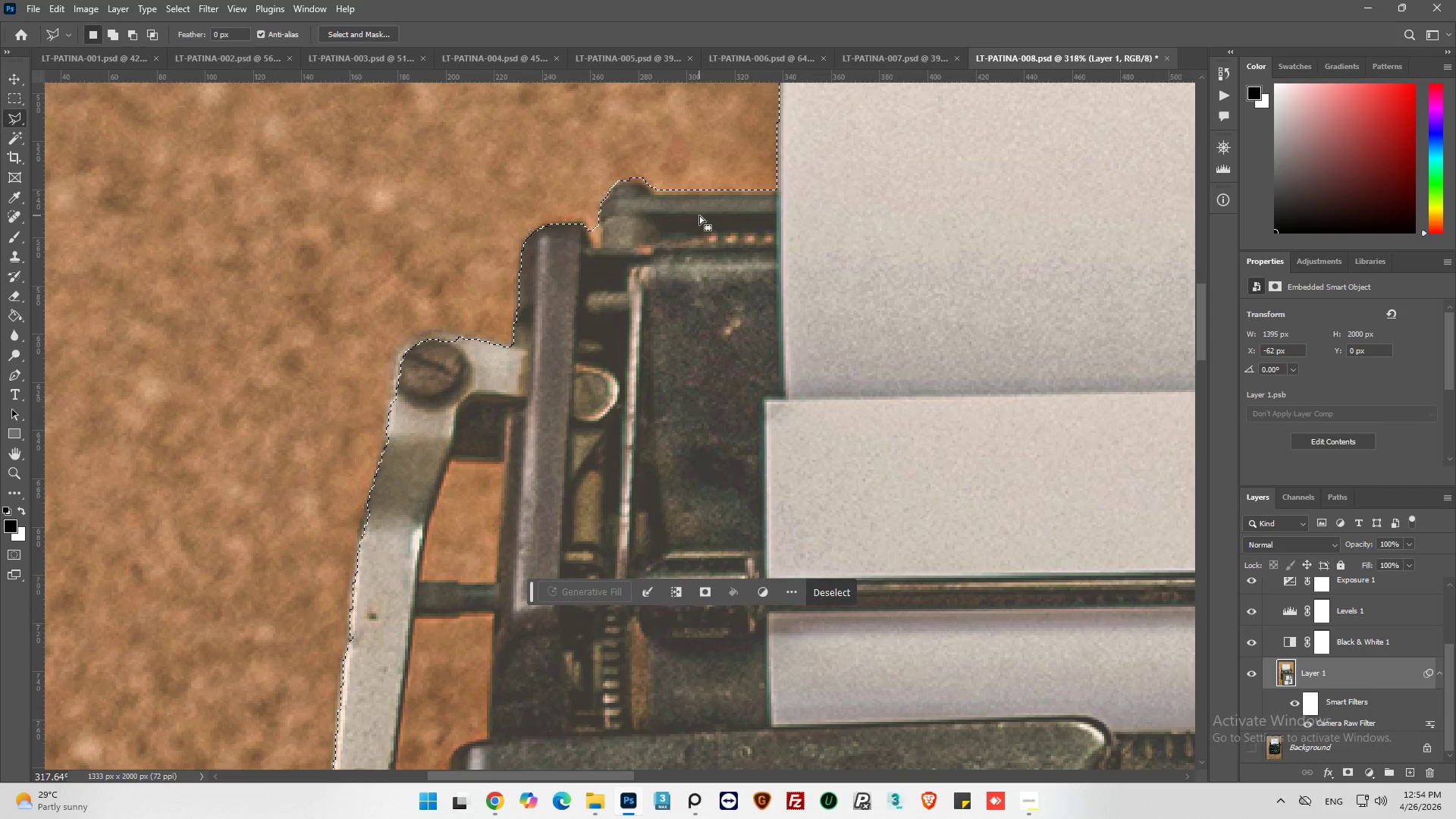 
key(Alt+AltLeft)
 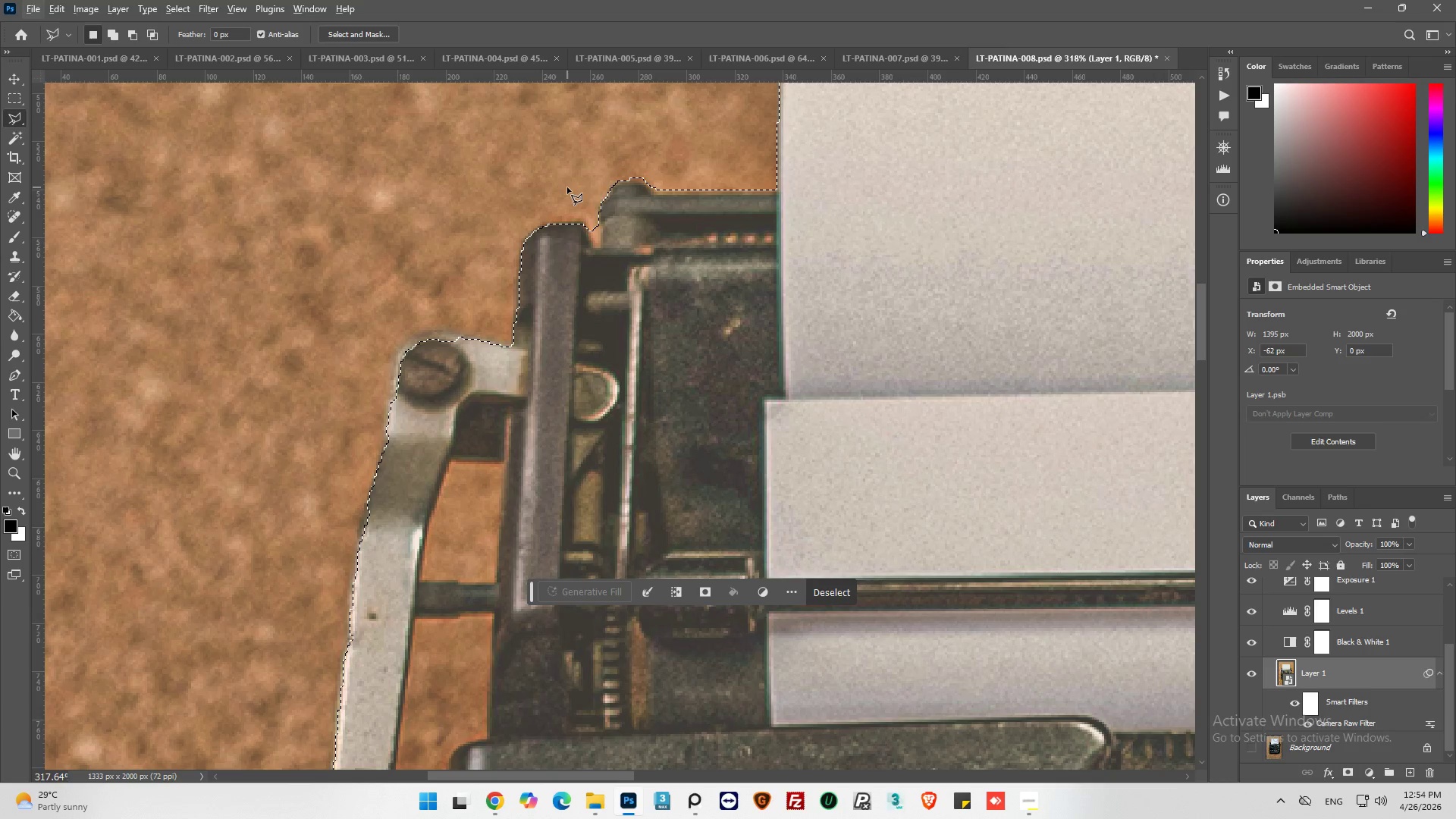 
hold_key(key=AltLeft, duration=0.42)
left_click([569, 186])
 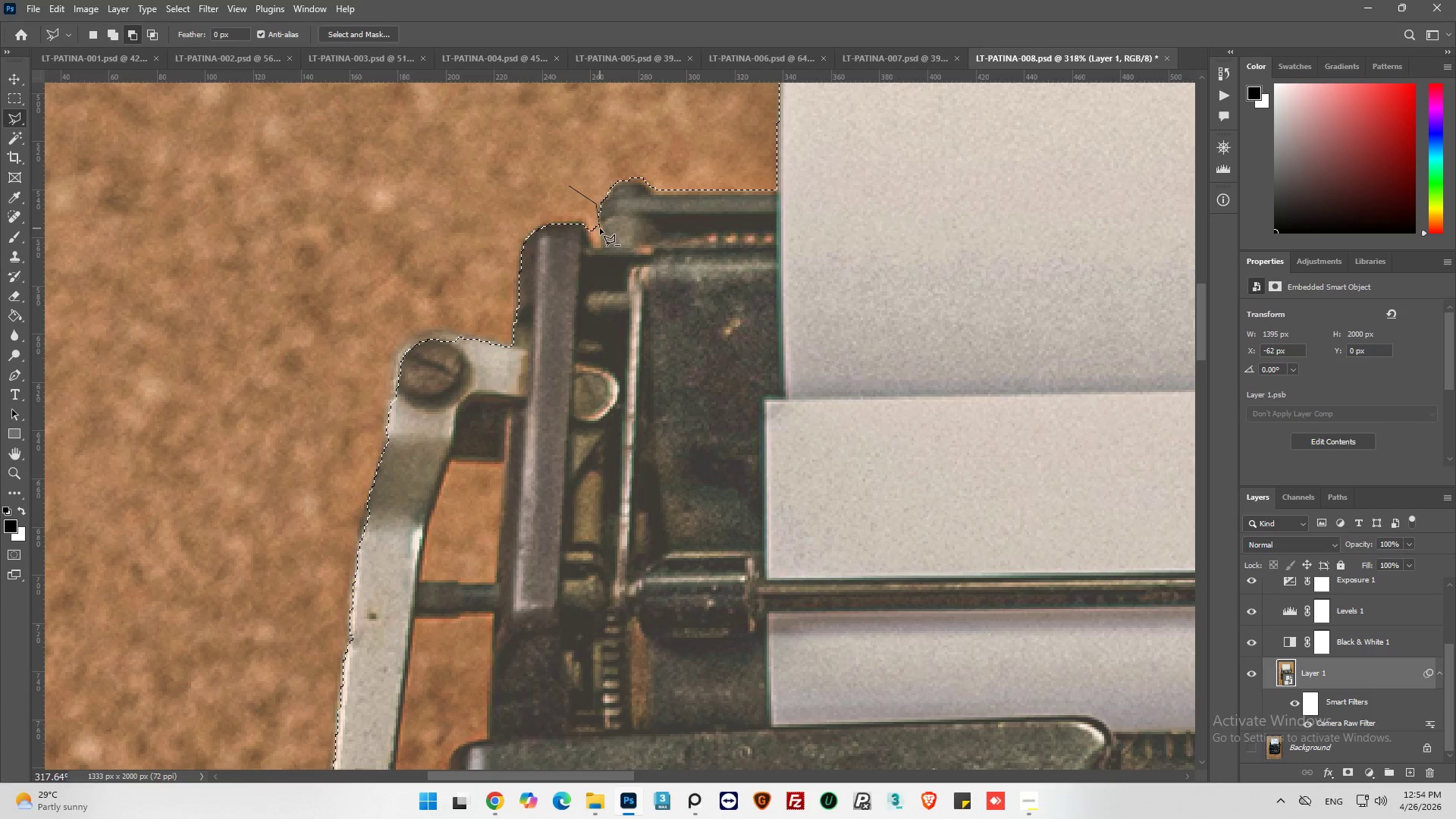 
left_click([601, 227])
 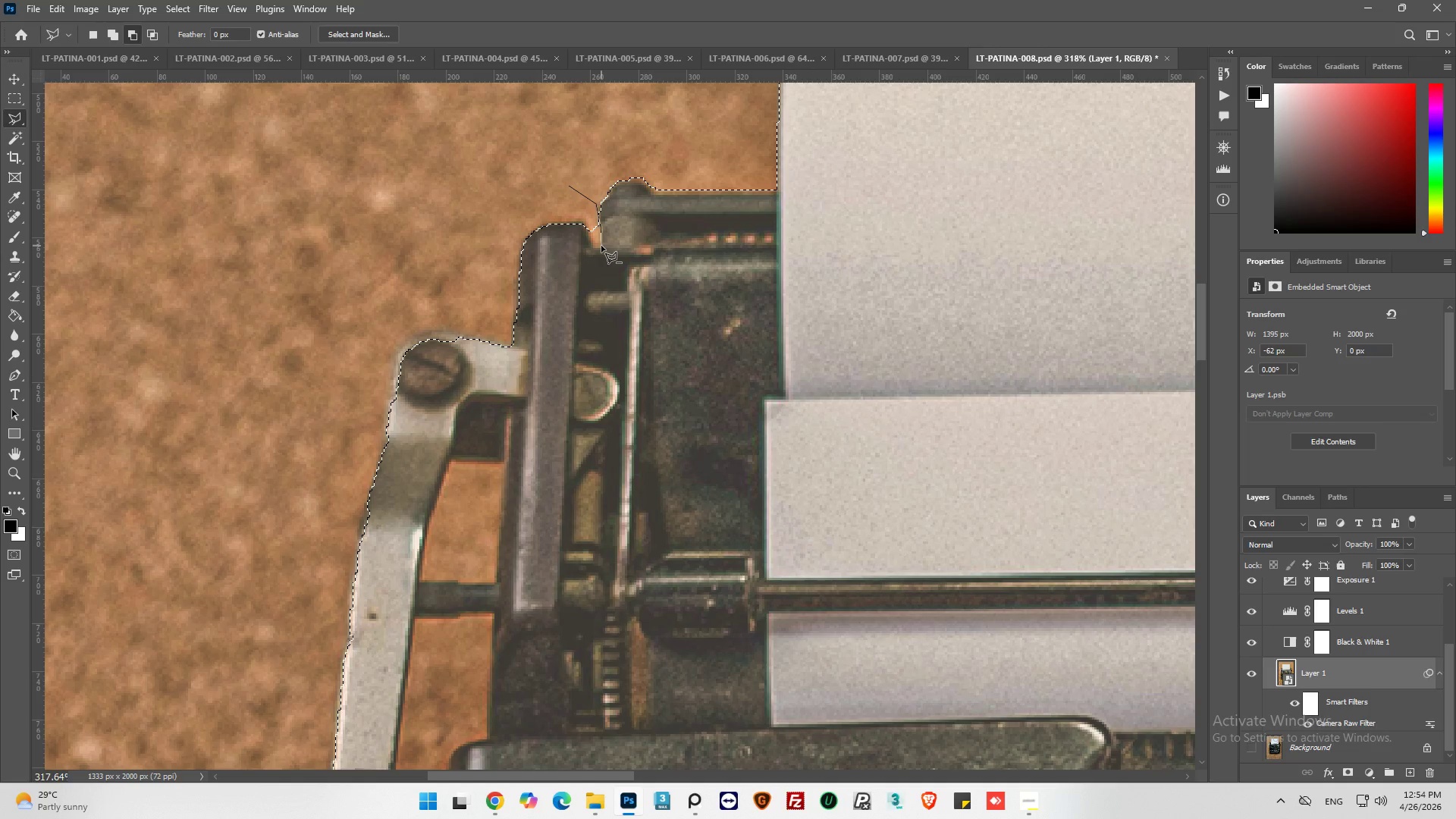 
left_click([601, 246])
 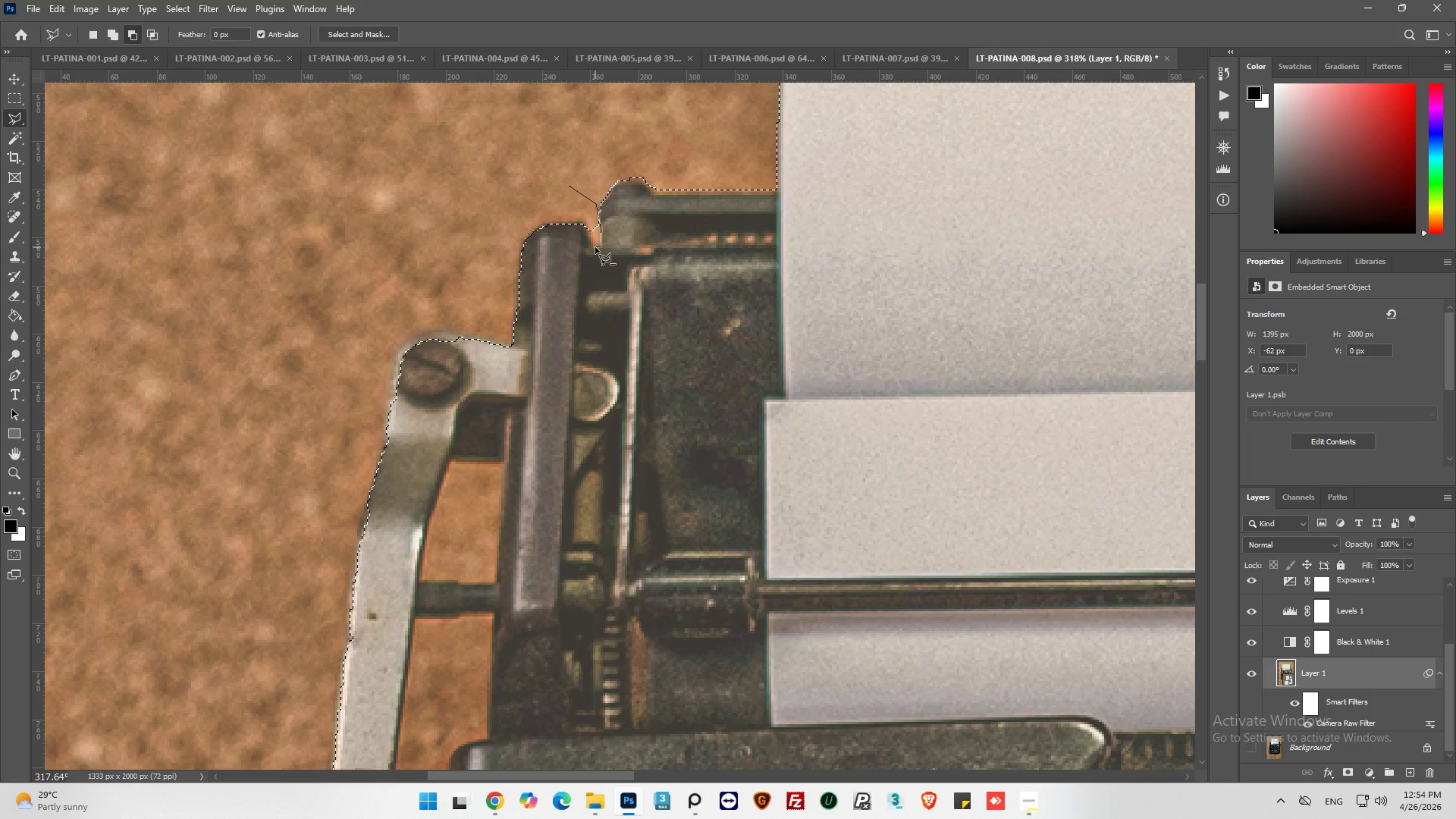 
left_click([595, 246])
 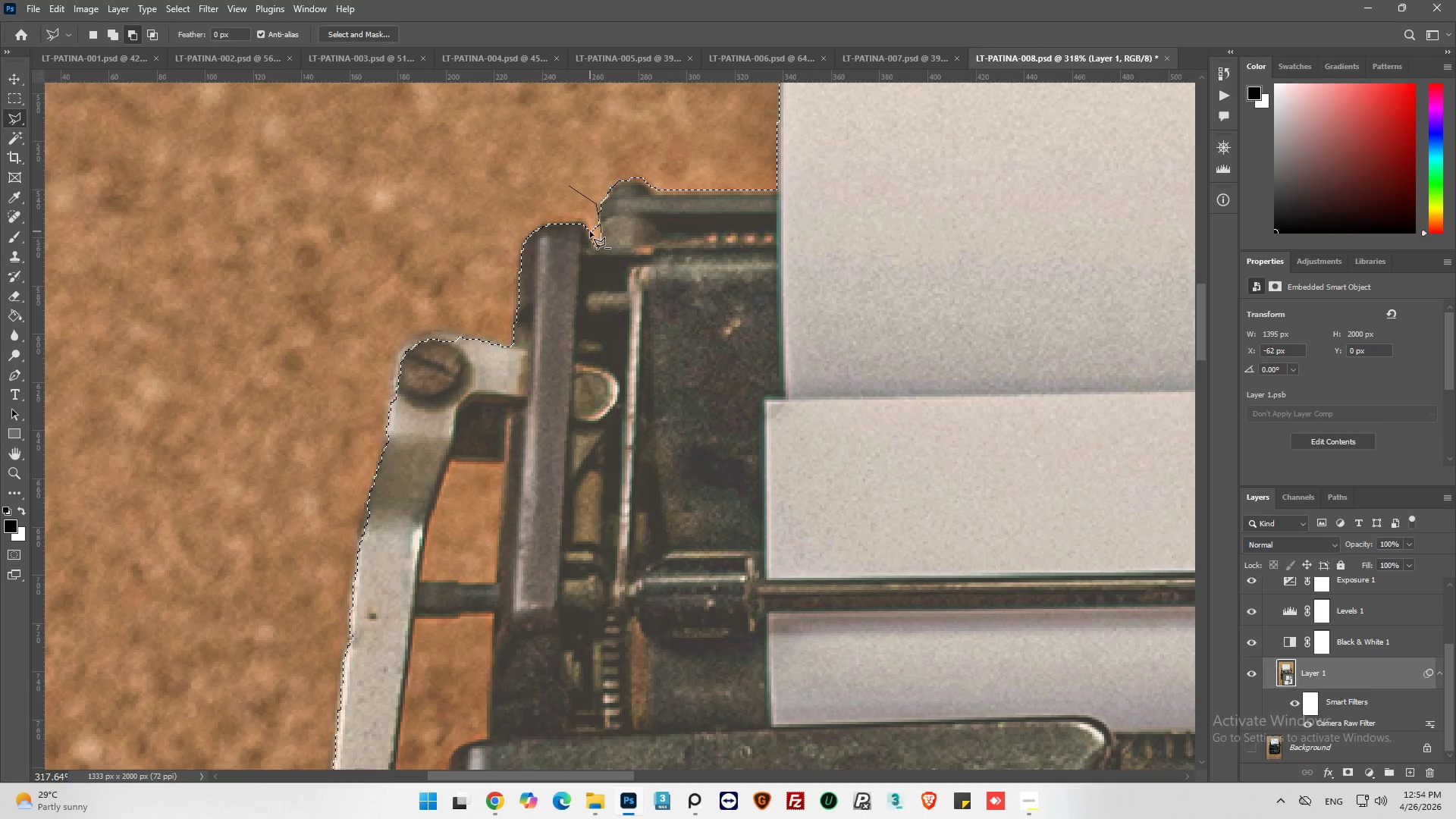 
left_click([588, 228])
 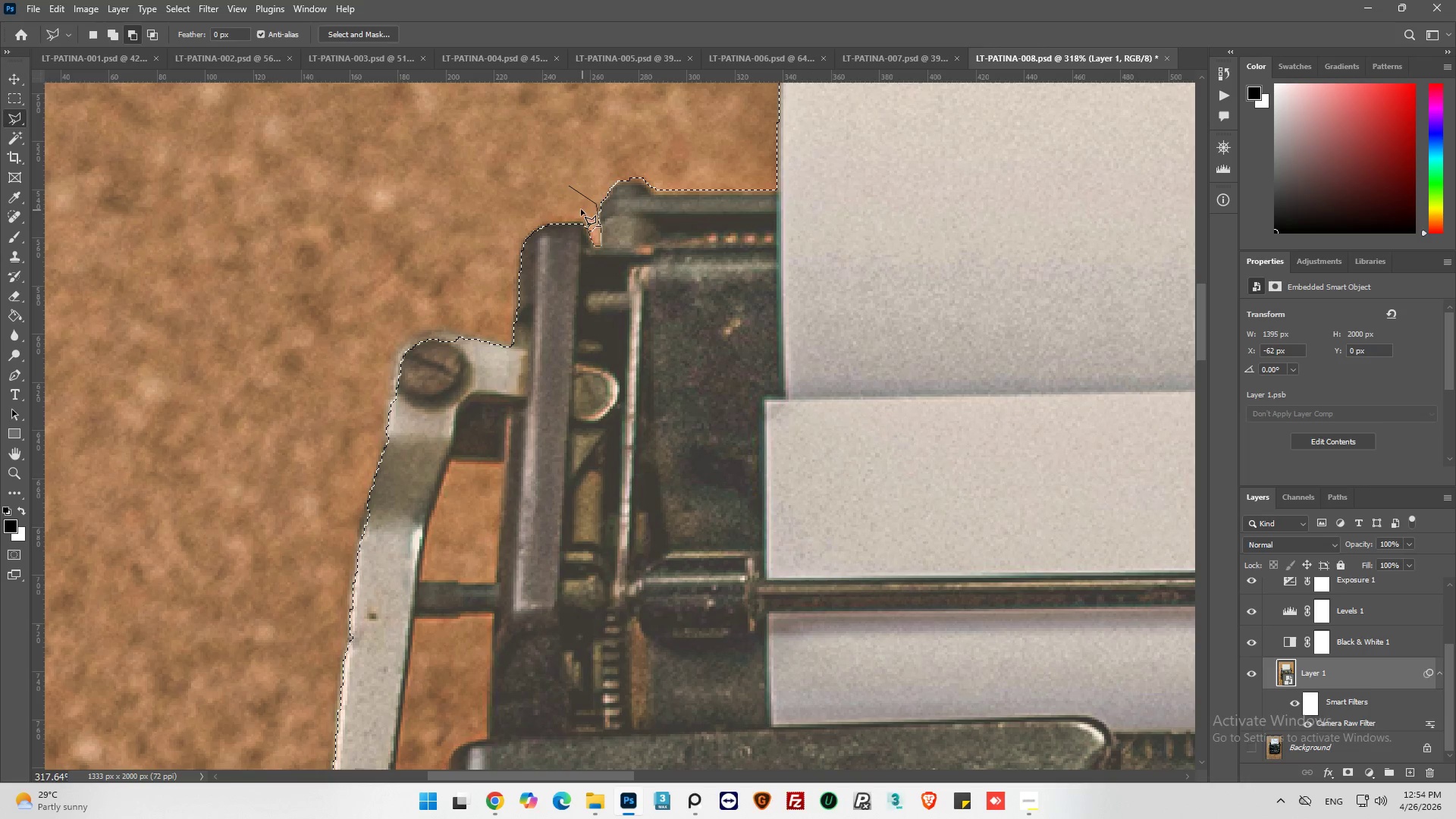 
left_click([574, 205])
 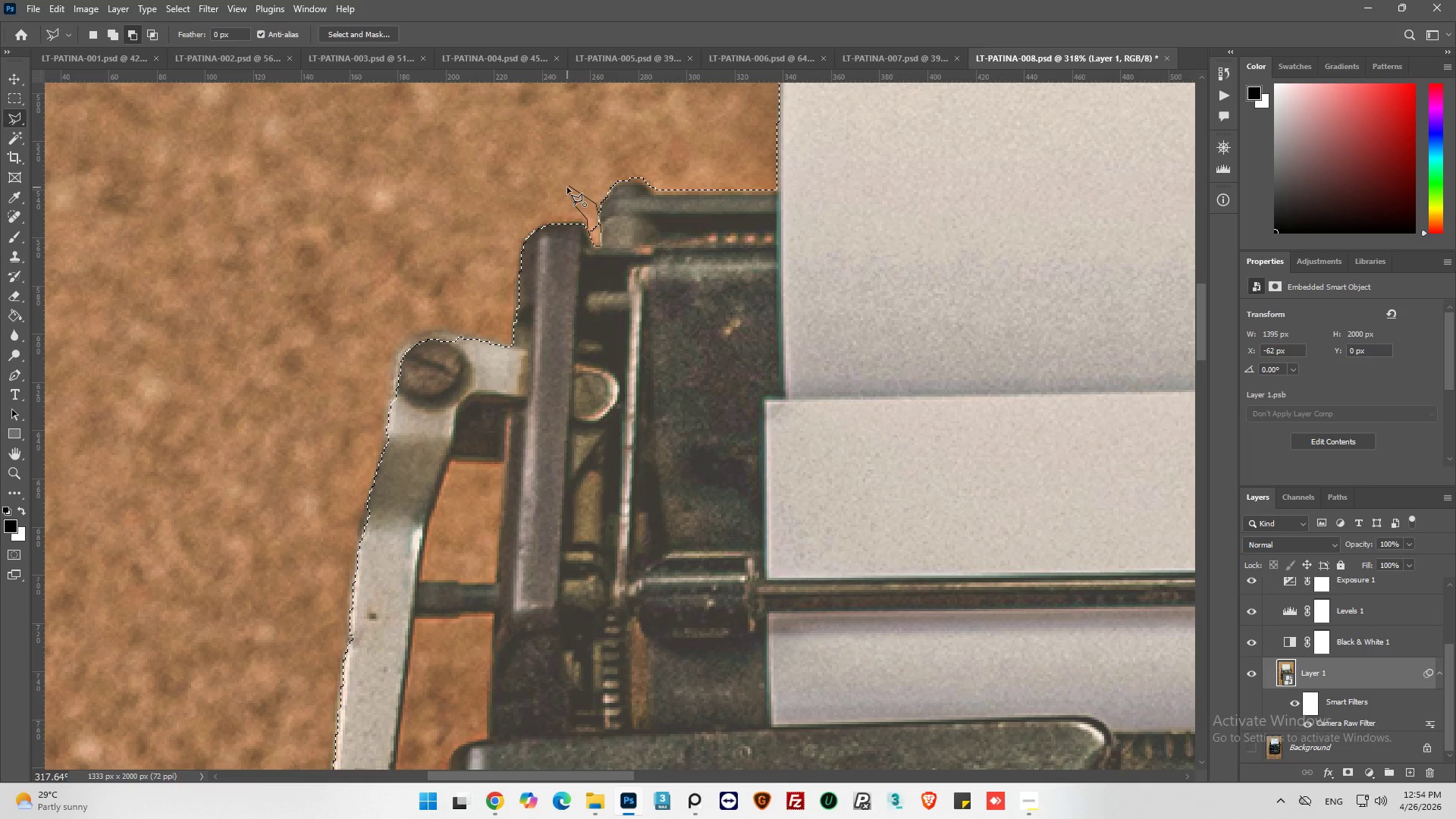 
left_click([567, 187])
 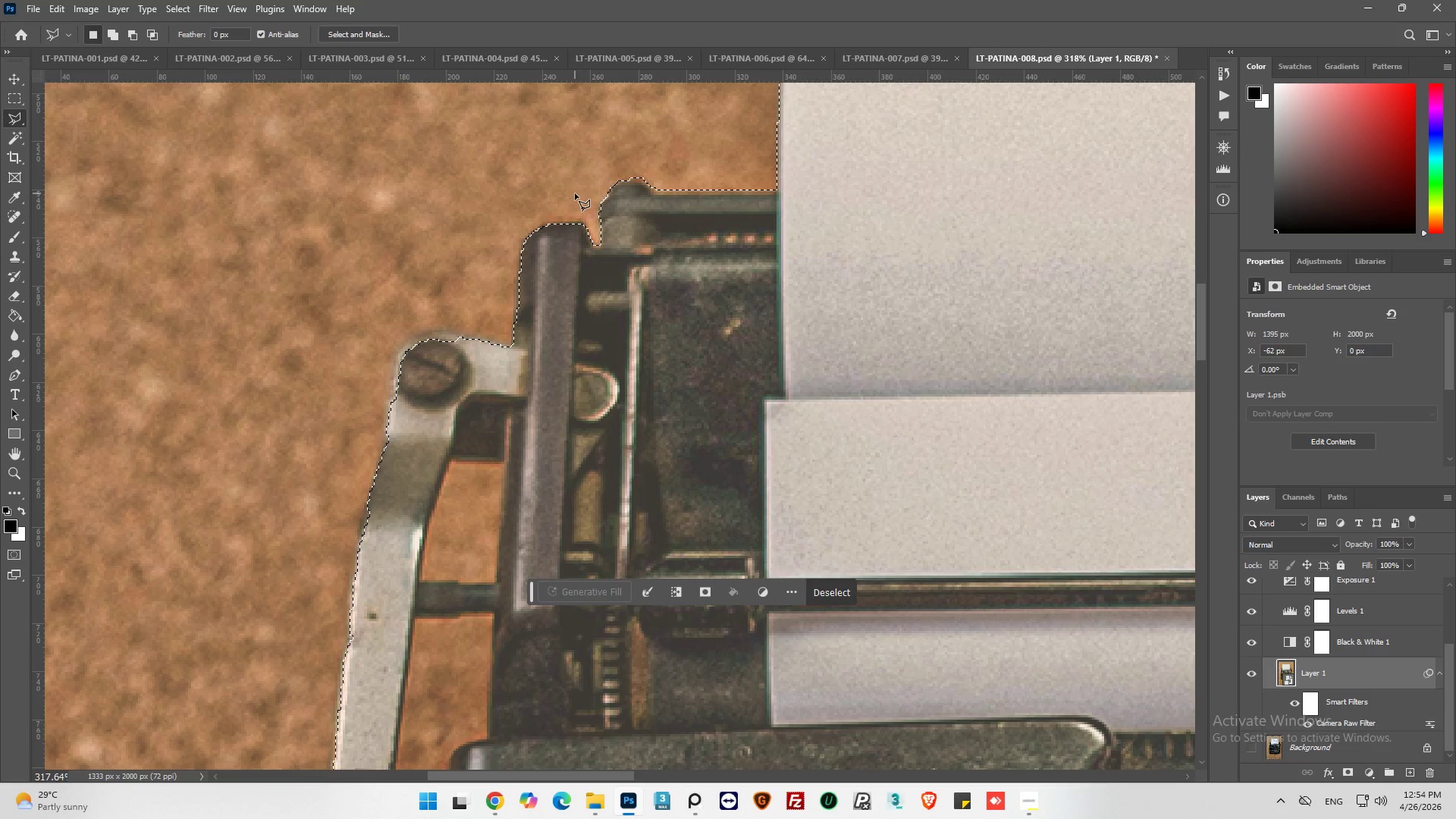 
scroll: coordinate [543, 312], scroll_direction: down, amount: 7.0
 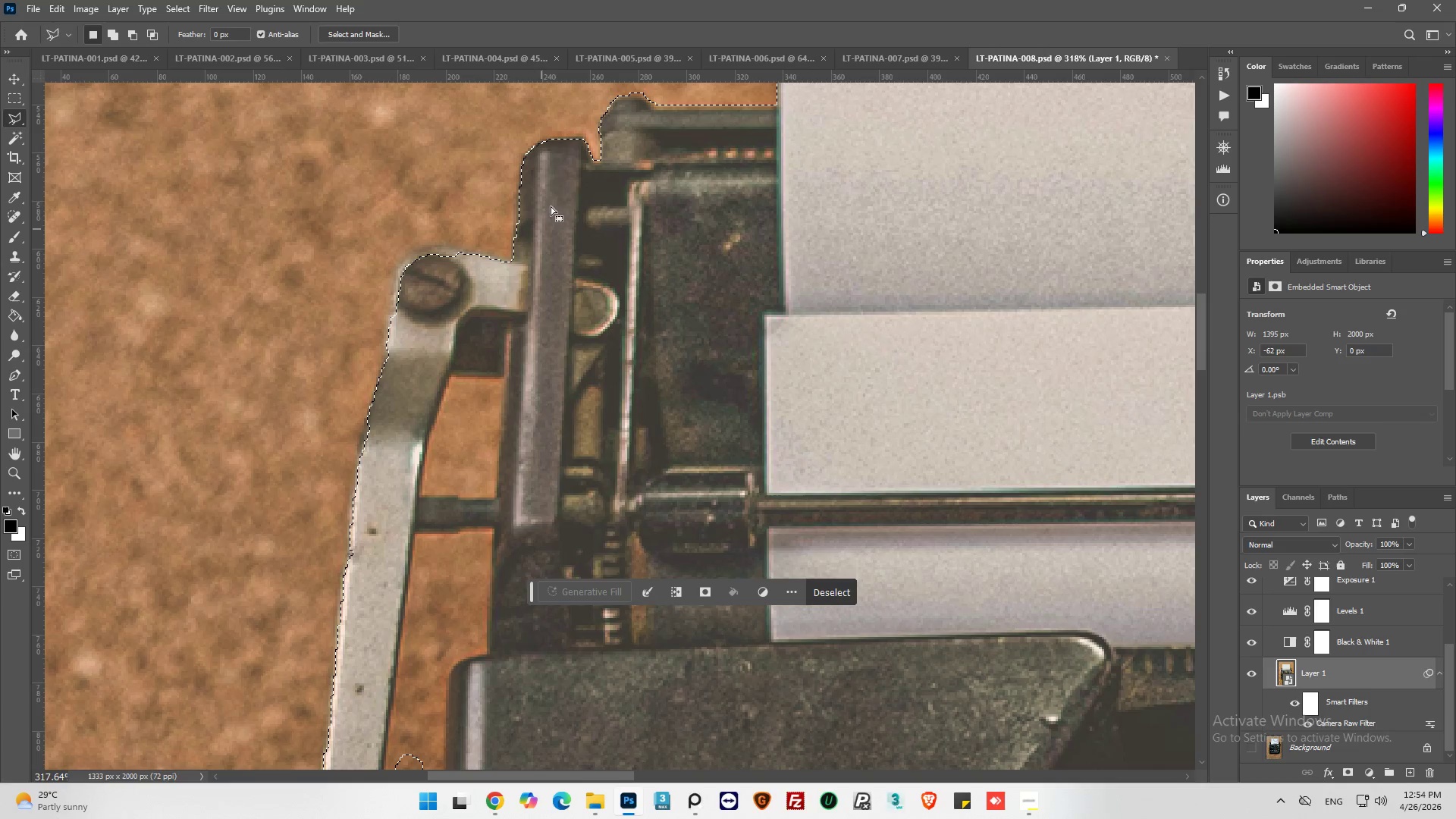 
scroll: coordinate [569, 128], scroll_direction: up, amount: 3.0
 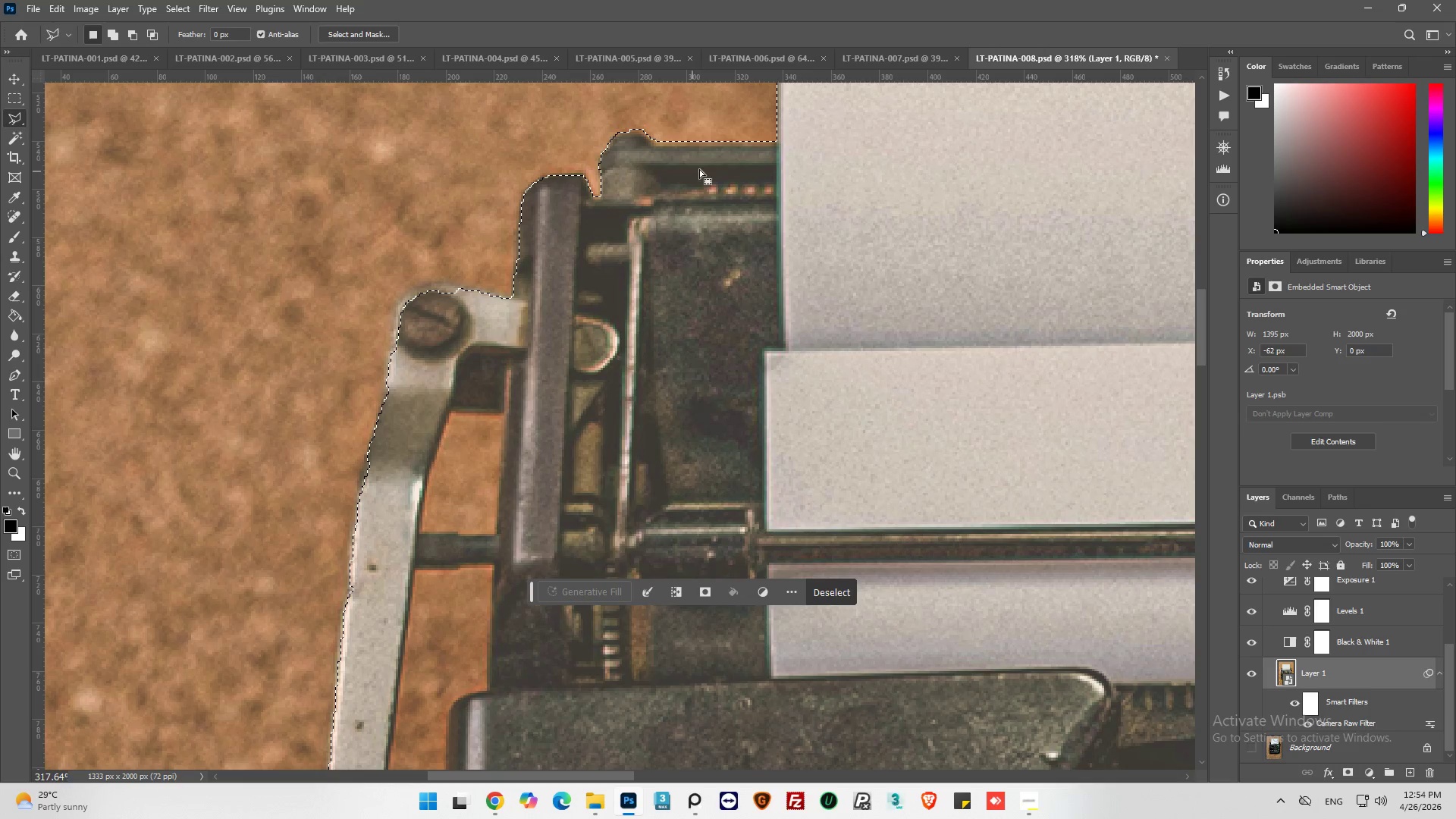 
hold_key(key=AltLeft, duration=0.47)
 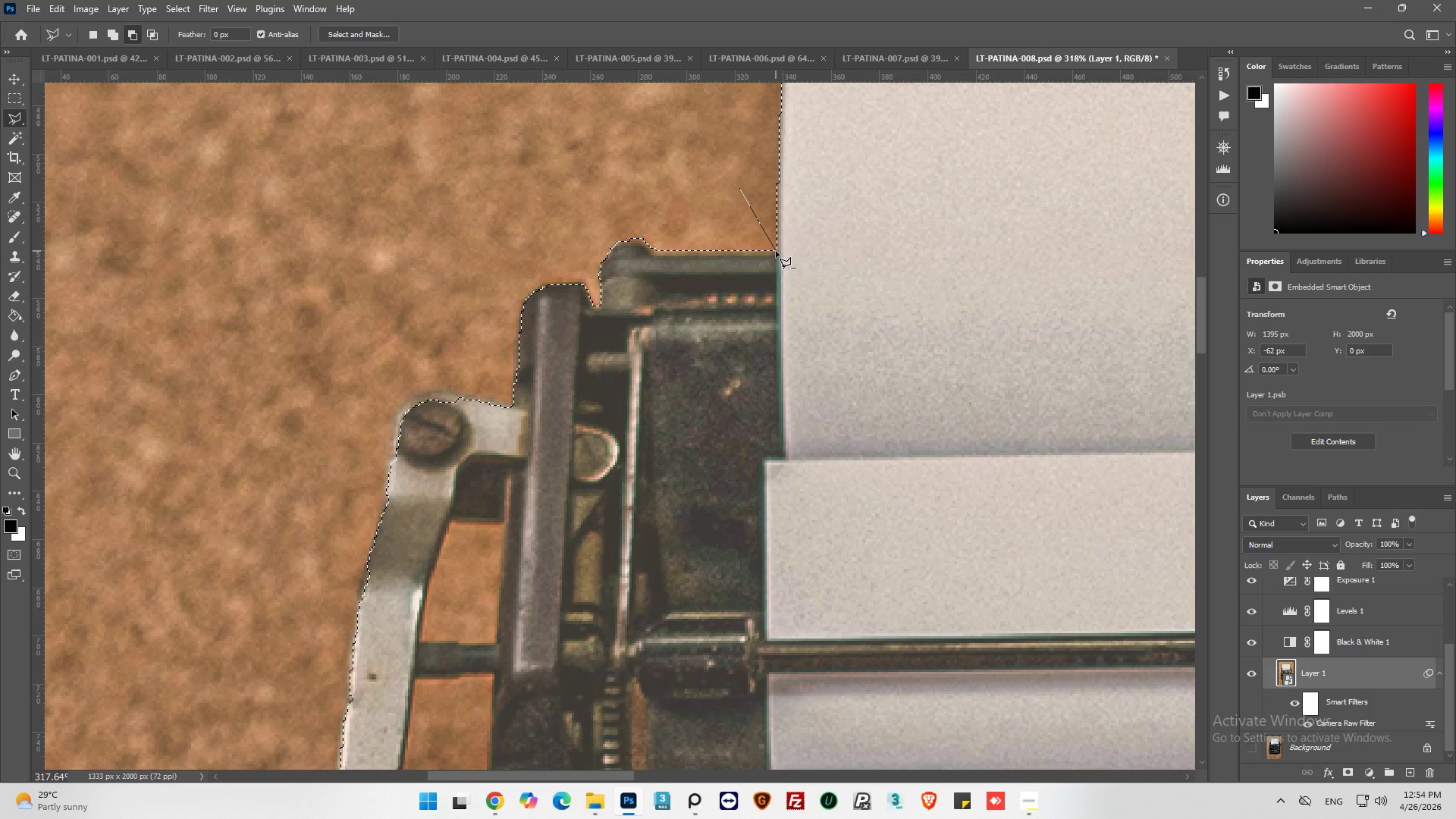 
scroll: coordinate [733, 165], scroll_direction: up, amount: 9.0
 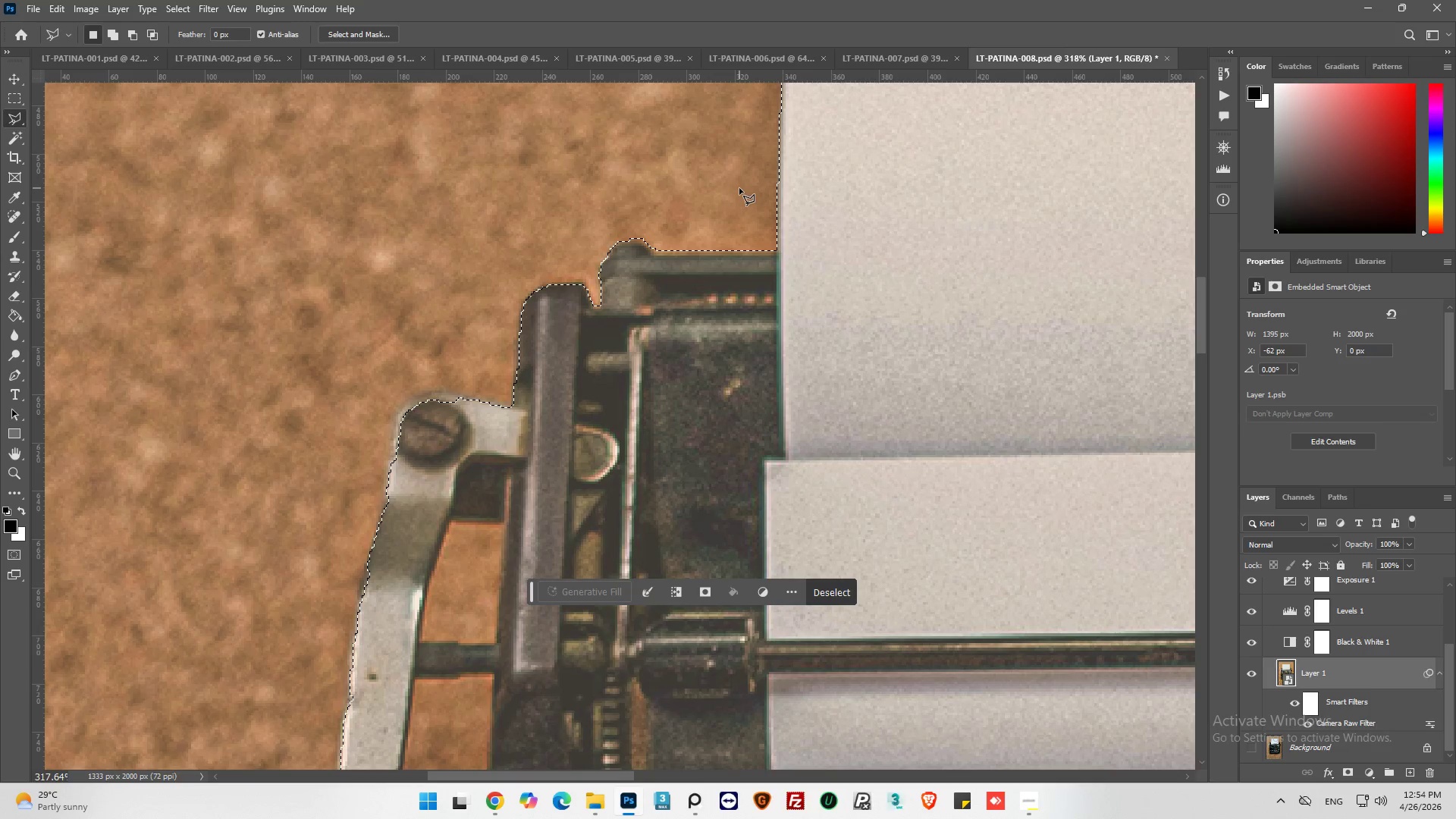 
left_click([776, 251])
 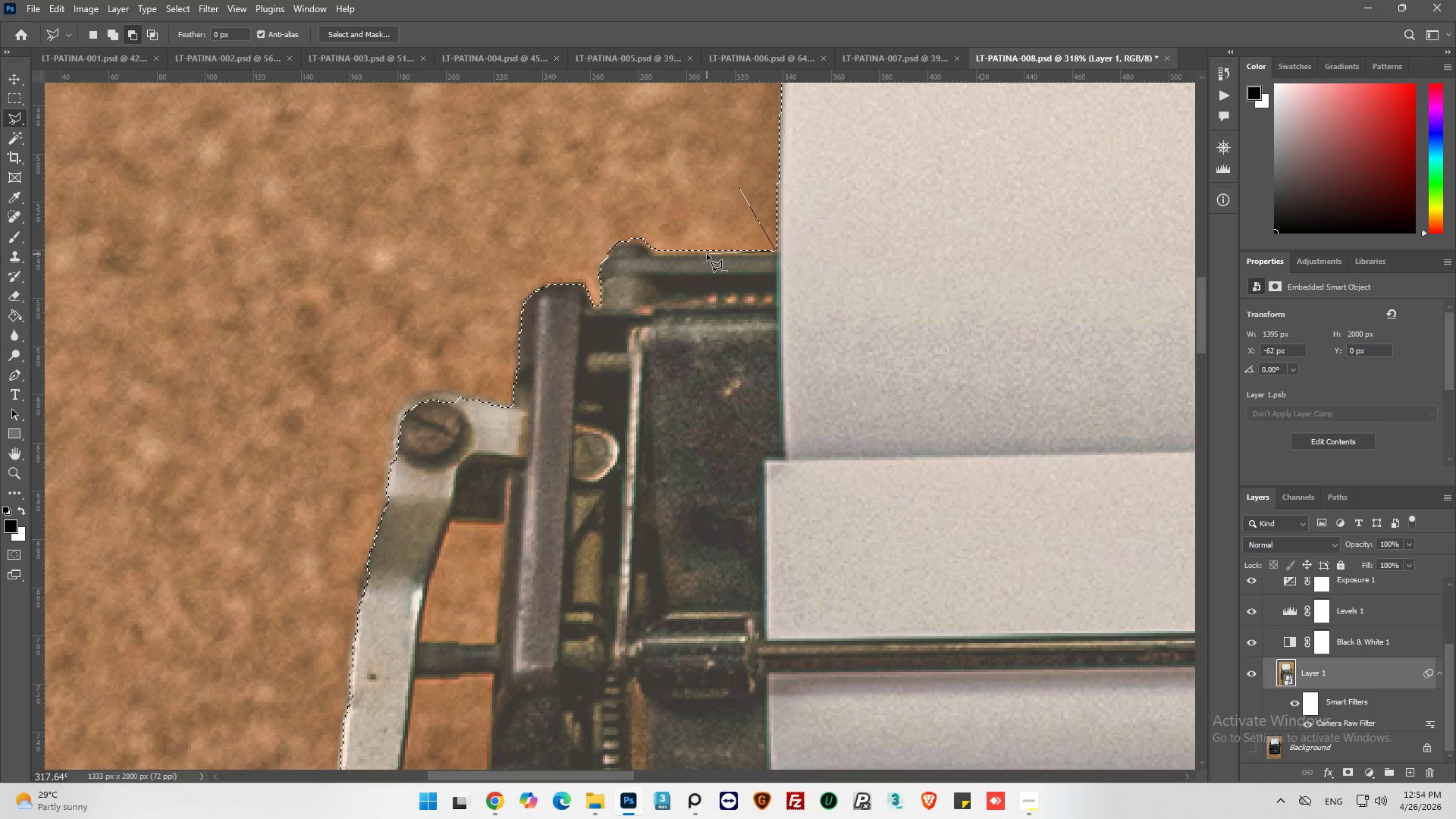 
left_click([707, 254])
 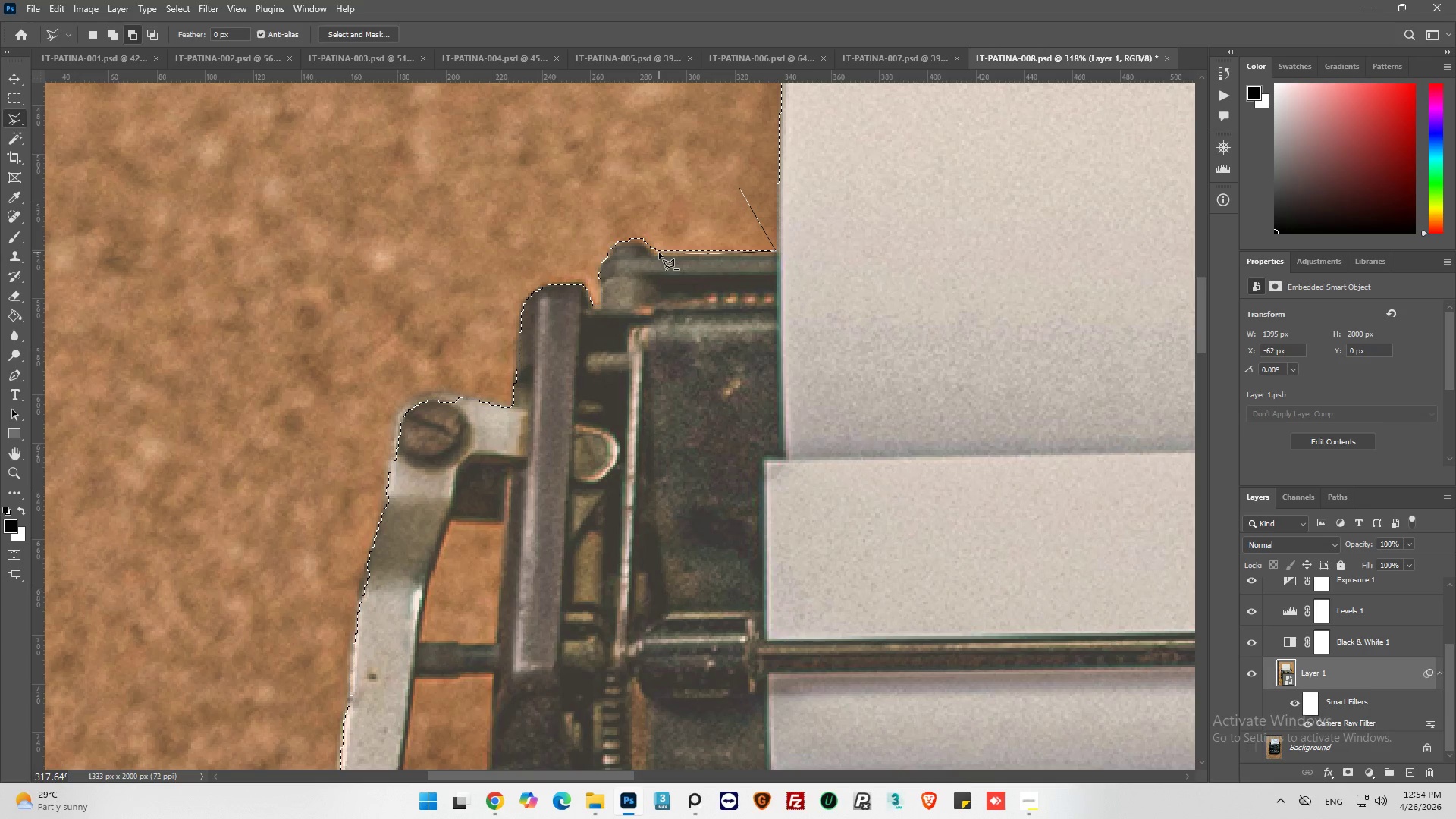 
left_click([659, 253])
 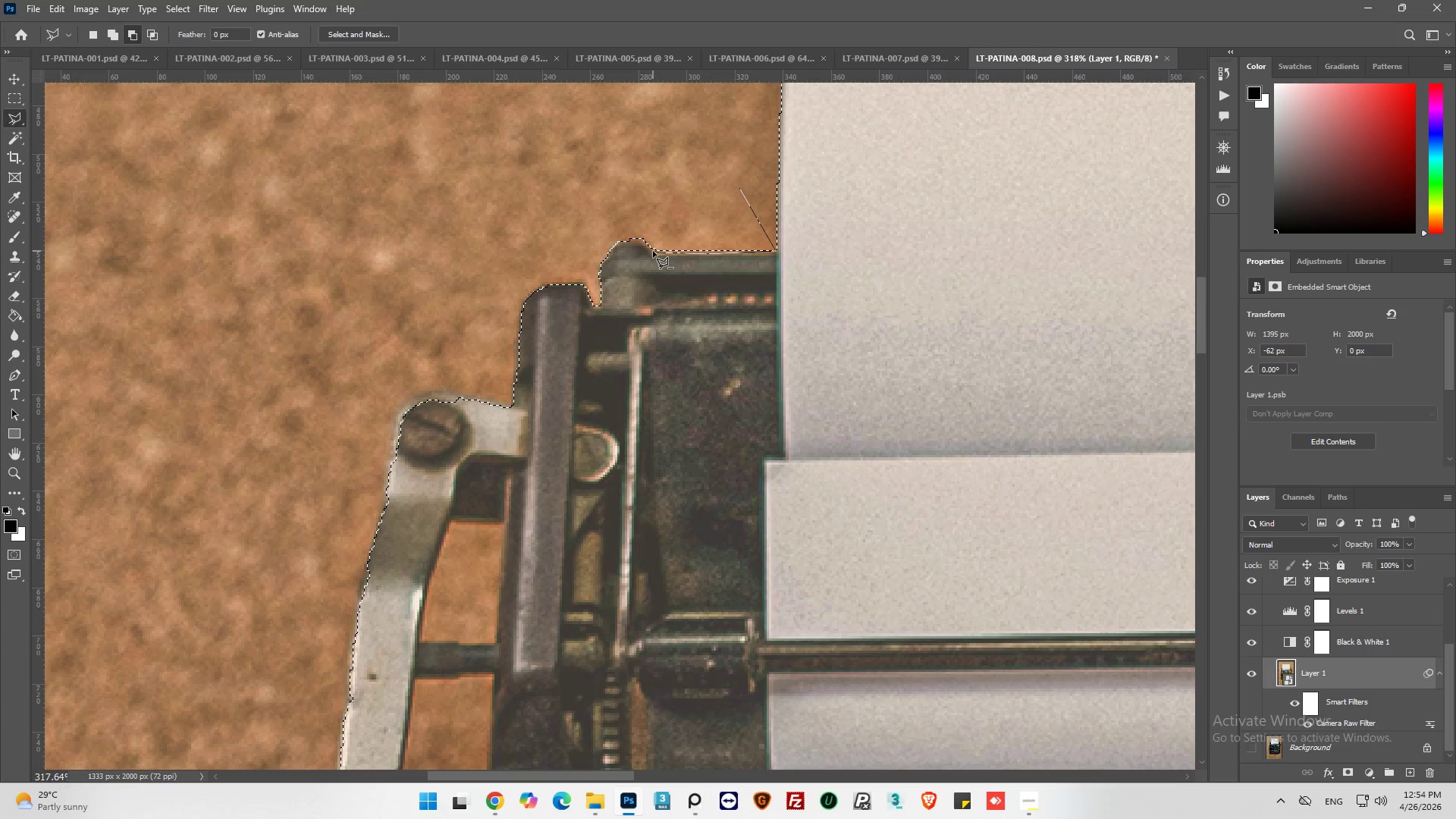 
left_click([653, 251])
 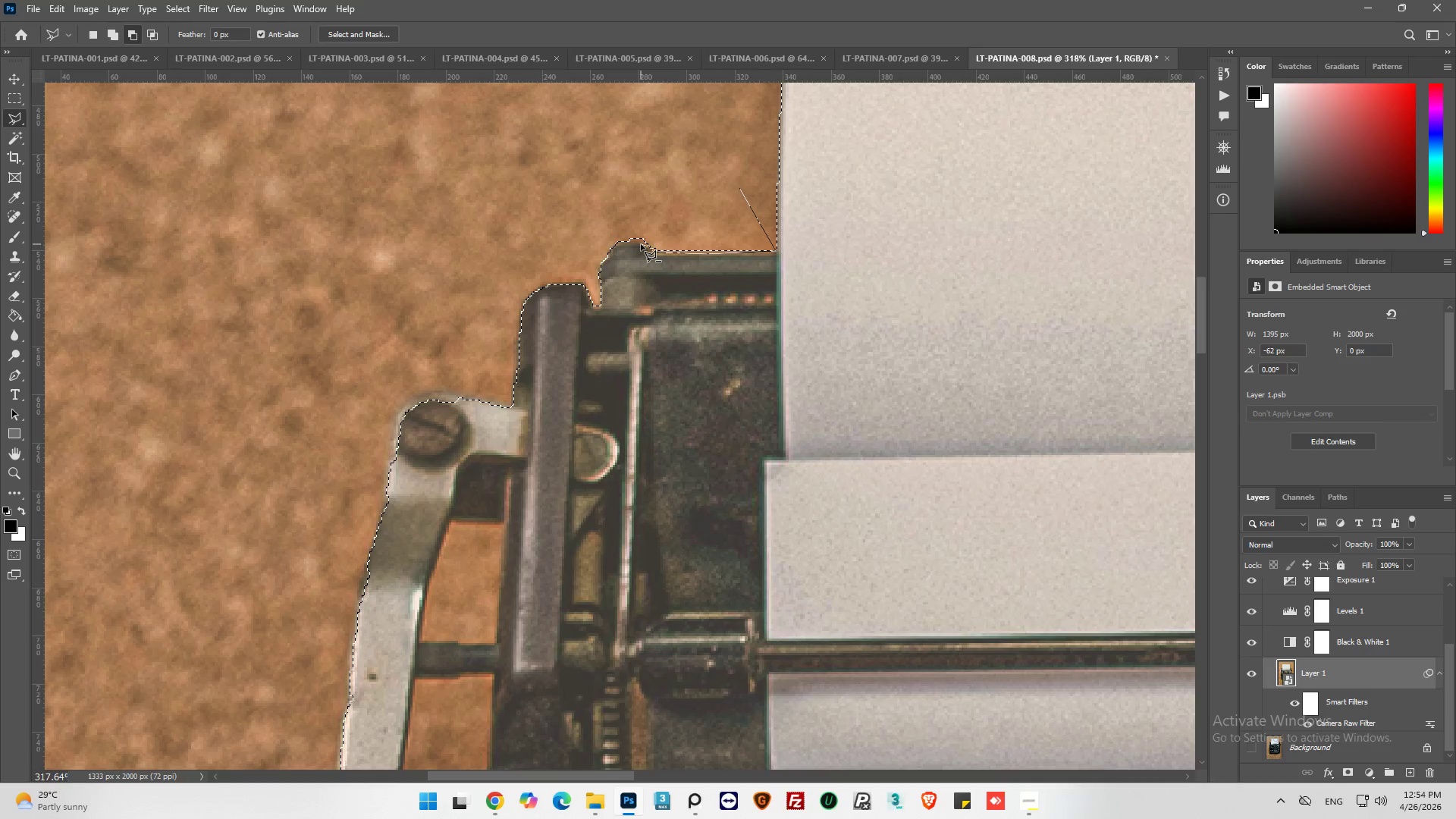 
left_click([639, 241])
 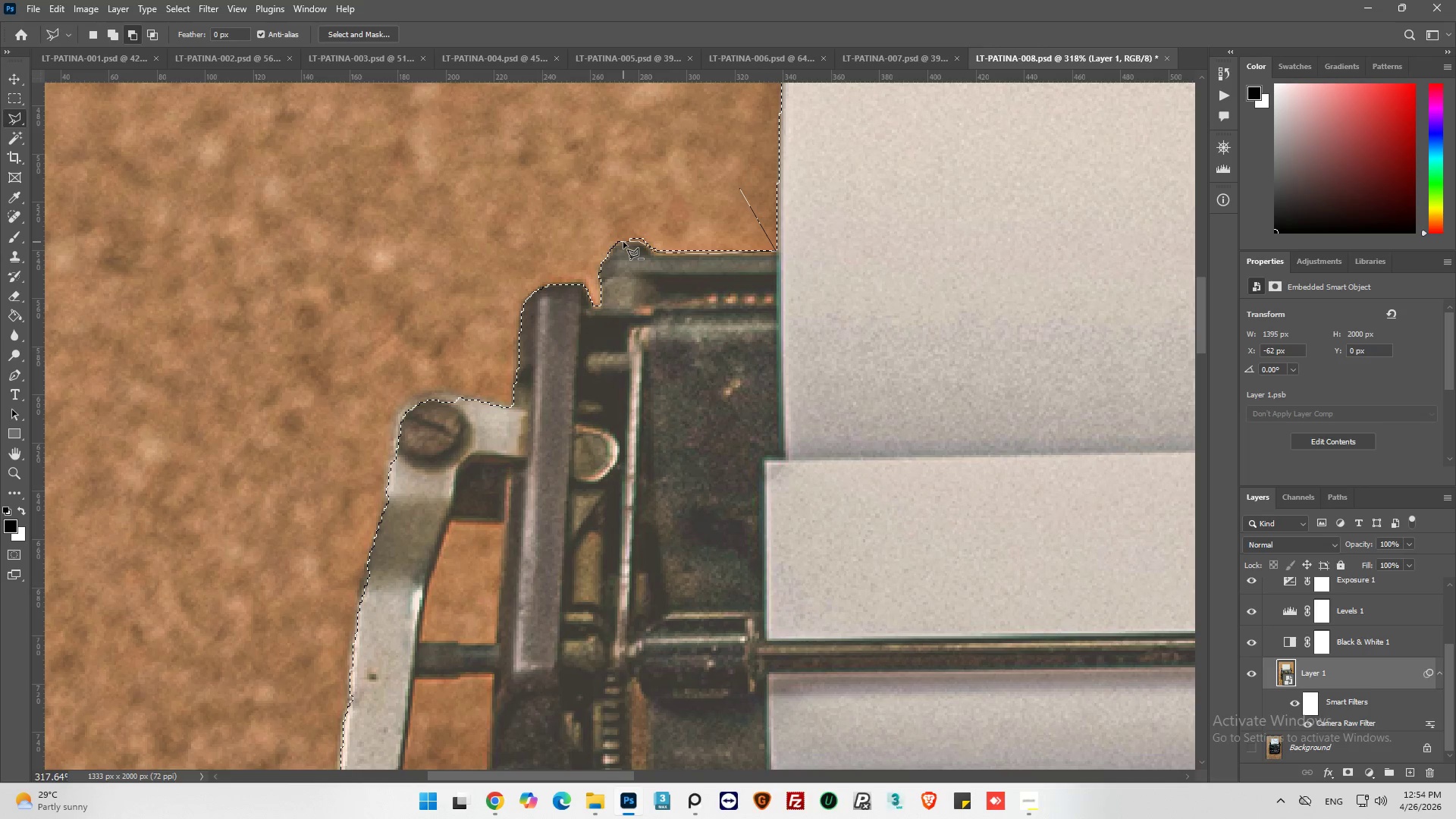 
left_click([623, 242])
 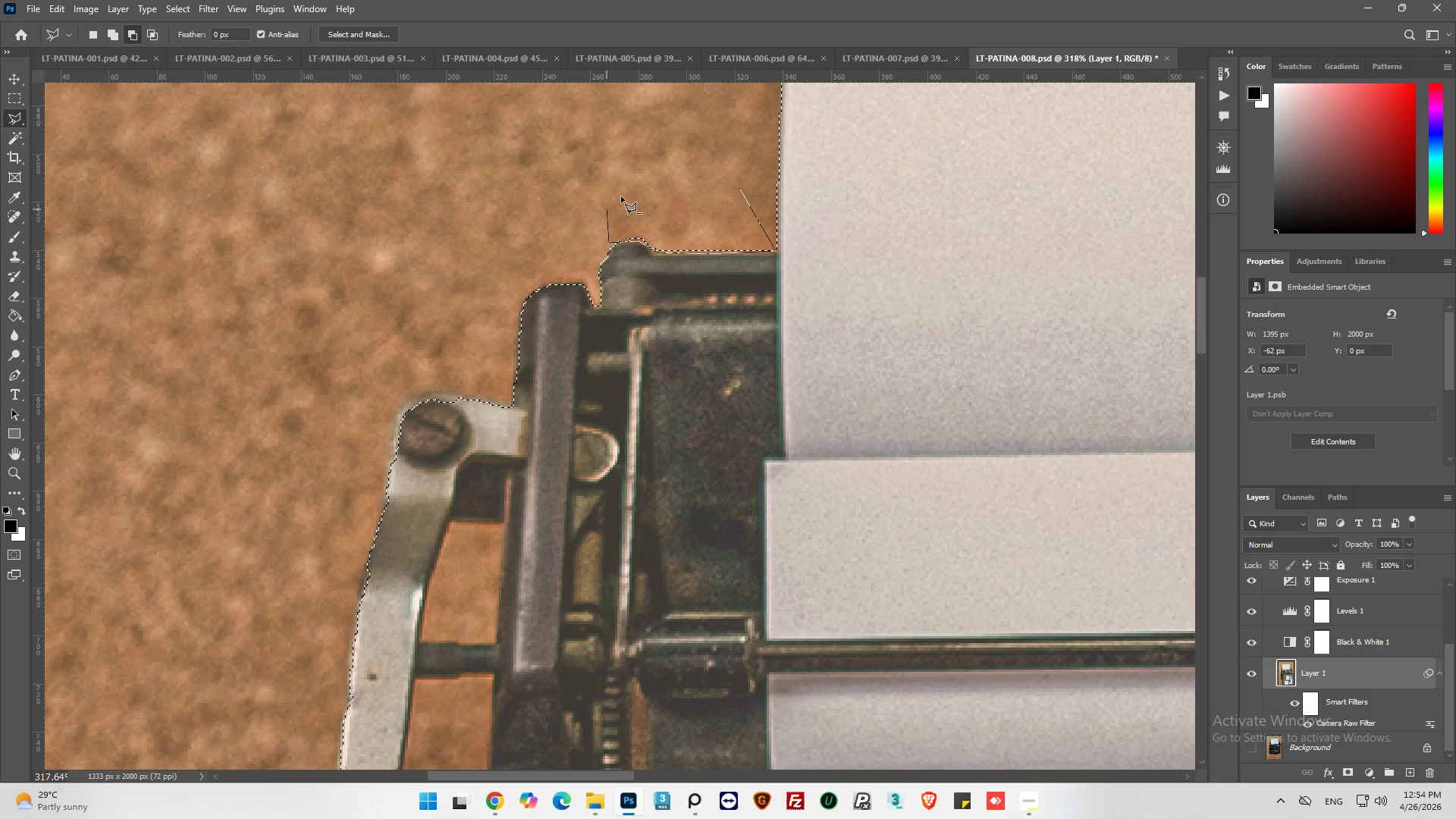 
left_click_drag(start_coordinate=[624, 195], to_coordinate=[628, 195])
 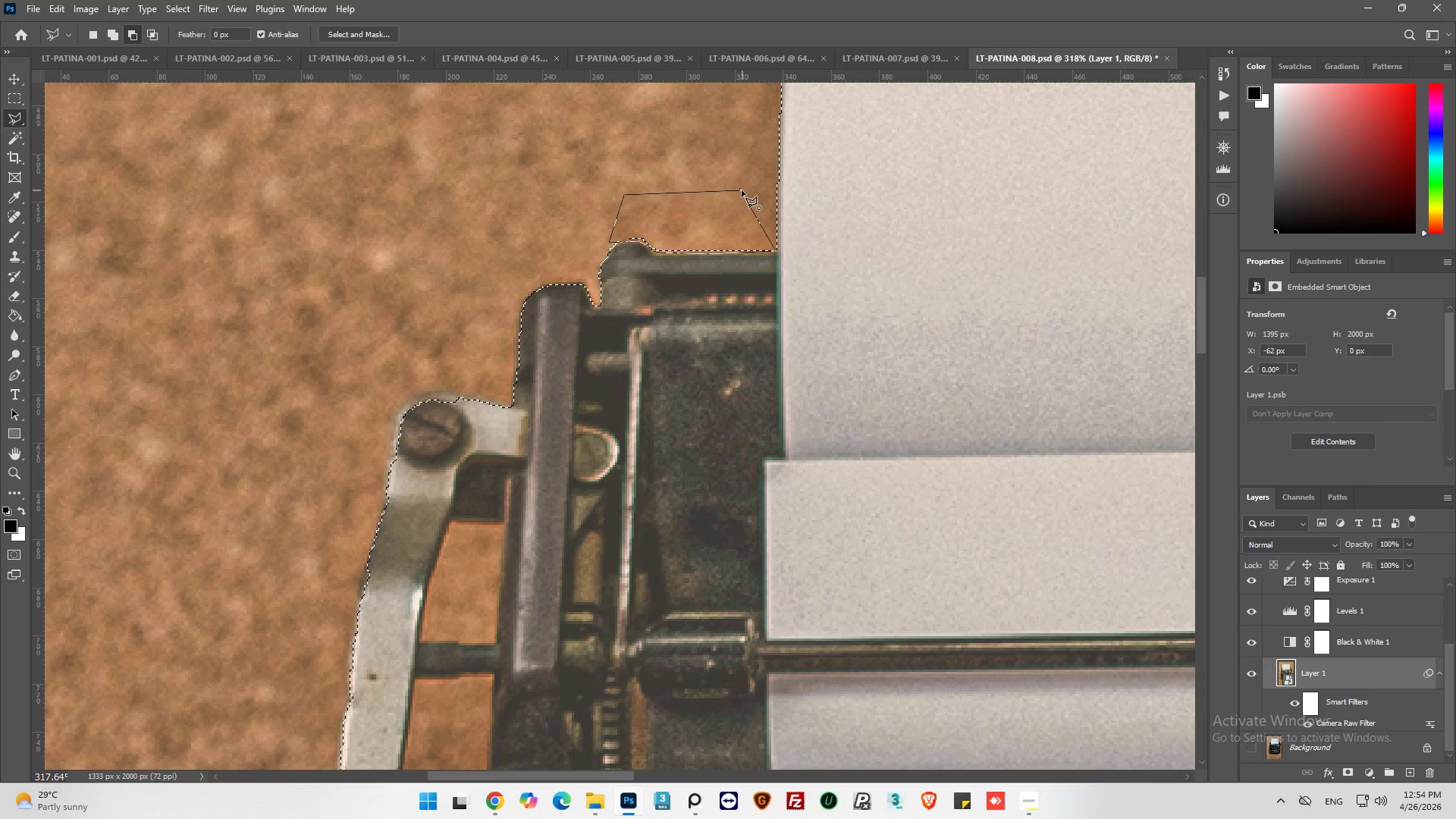 
left_click([740, 190])
 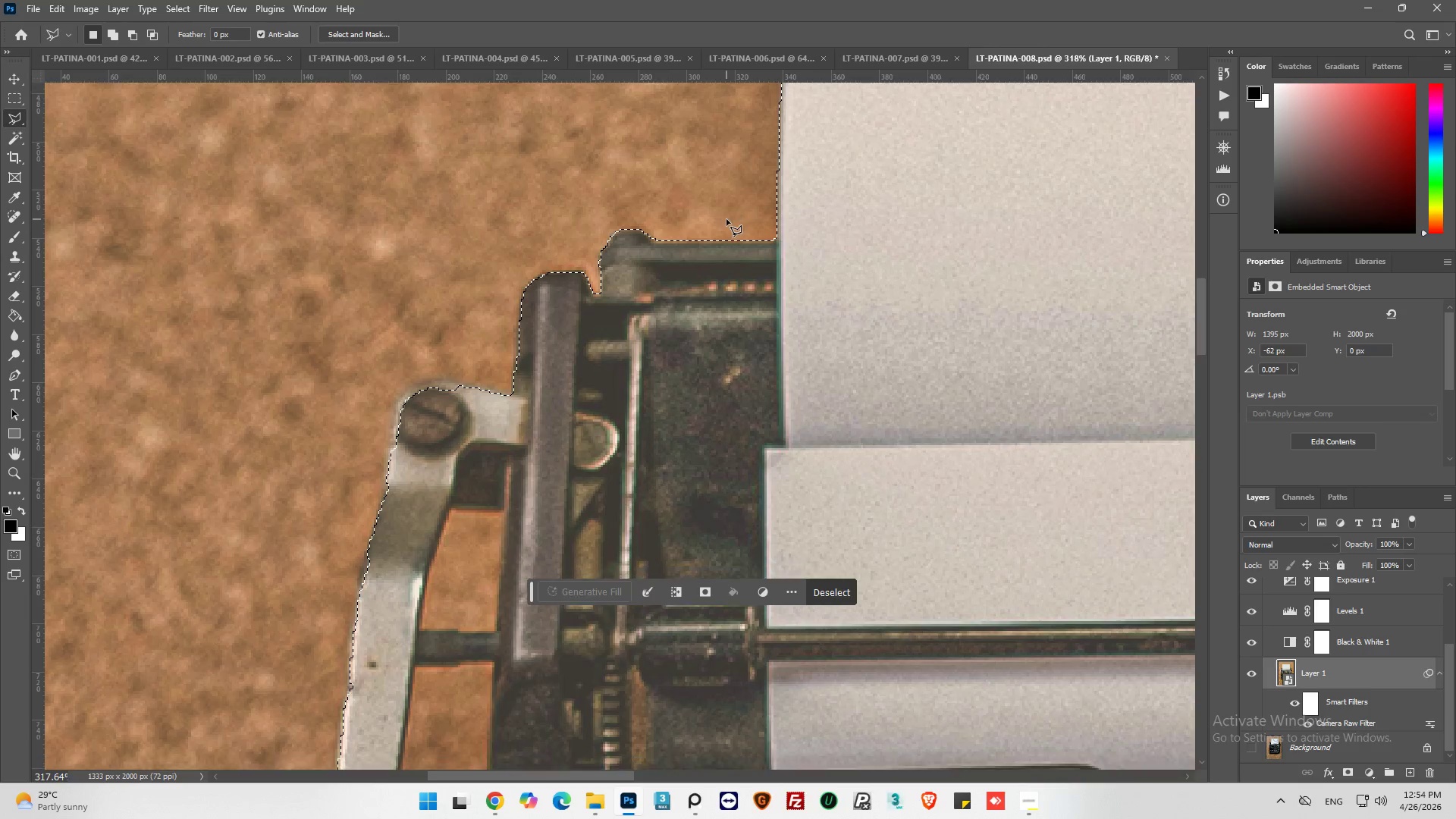 
key(Alt+AltLeft)
 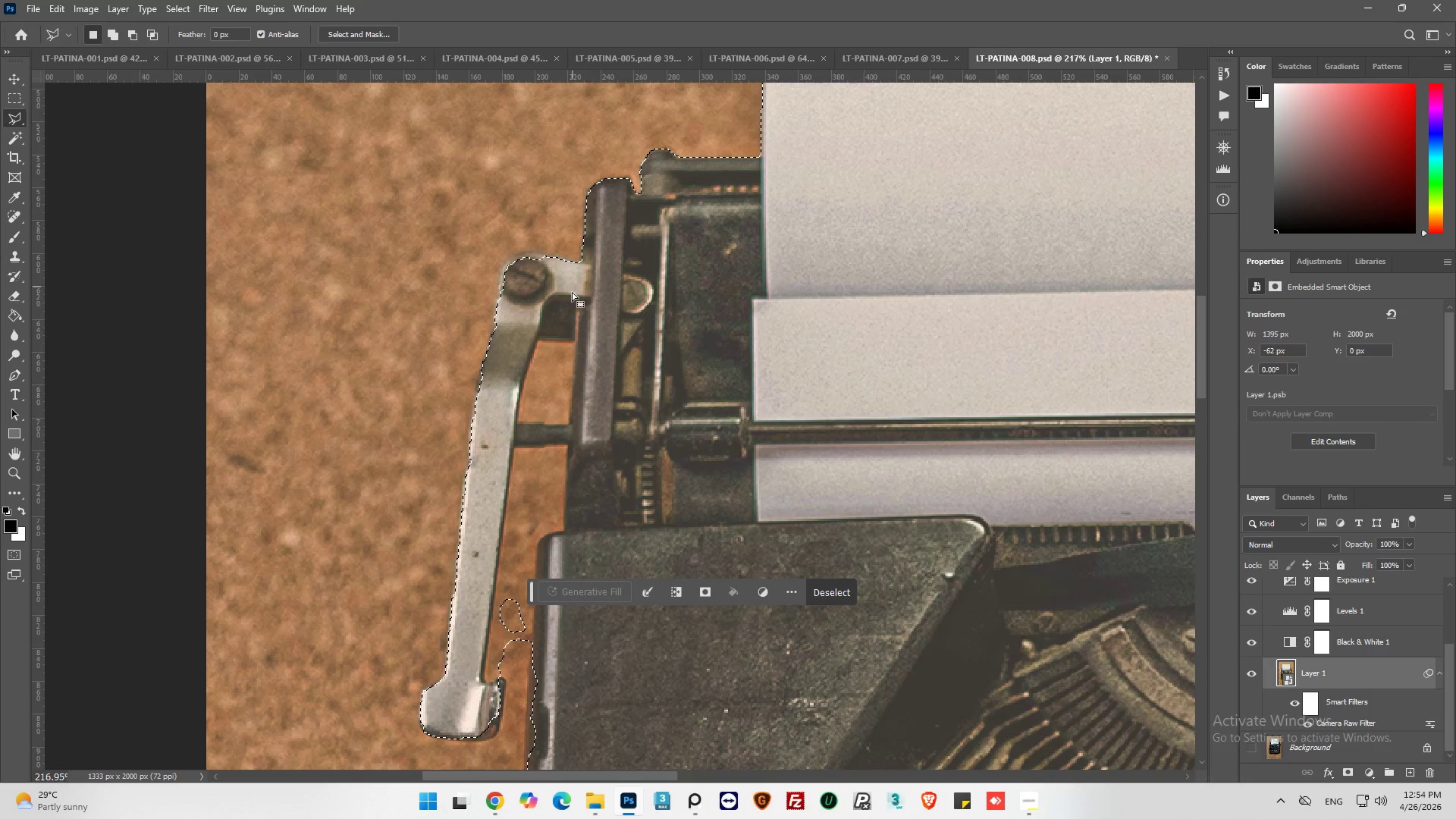 
scroll: coordinate [726, 219], scroll_direction: down, amount: 12.0
 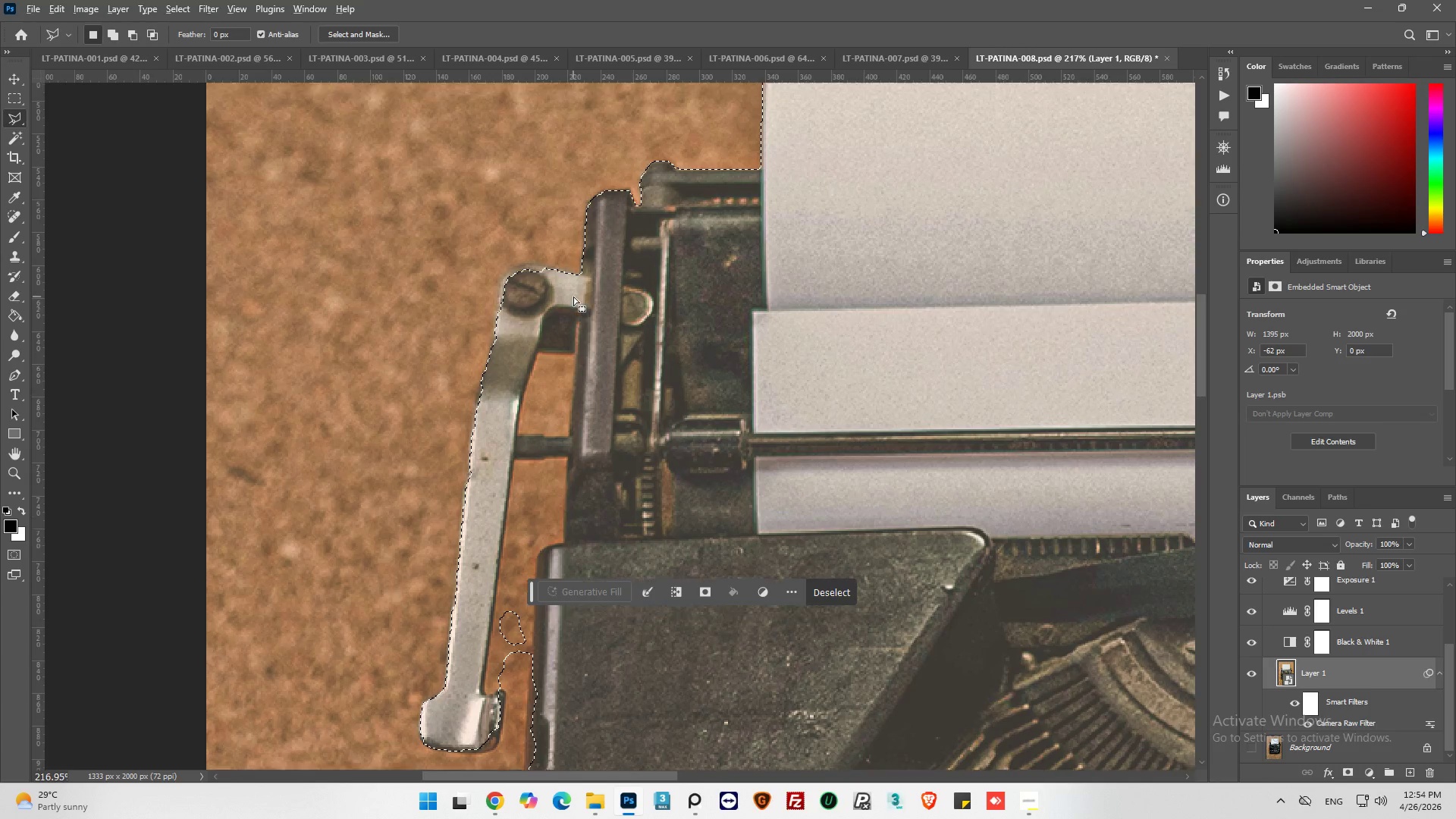 
key(Alt+AltLeft)
 